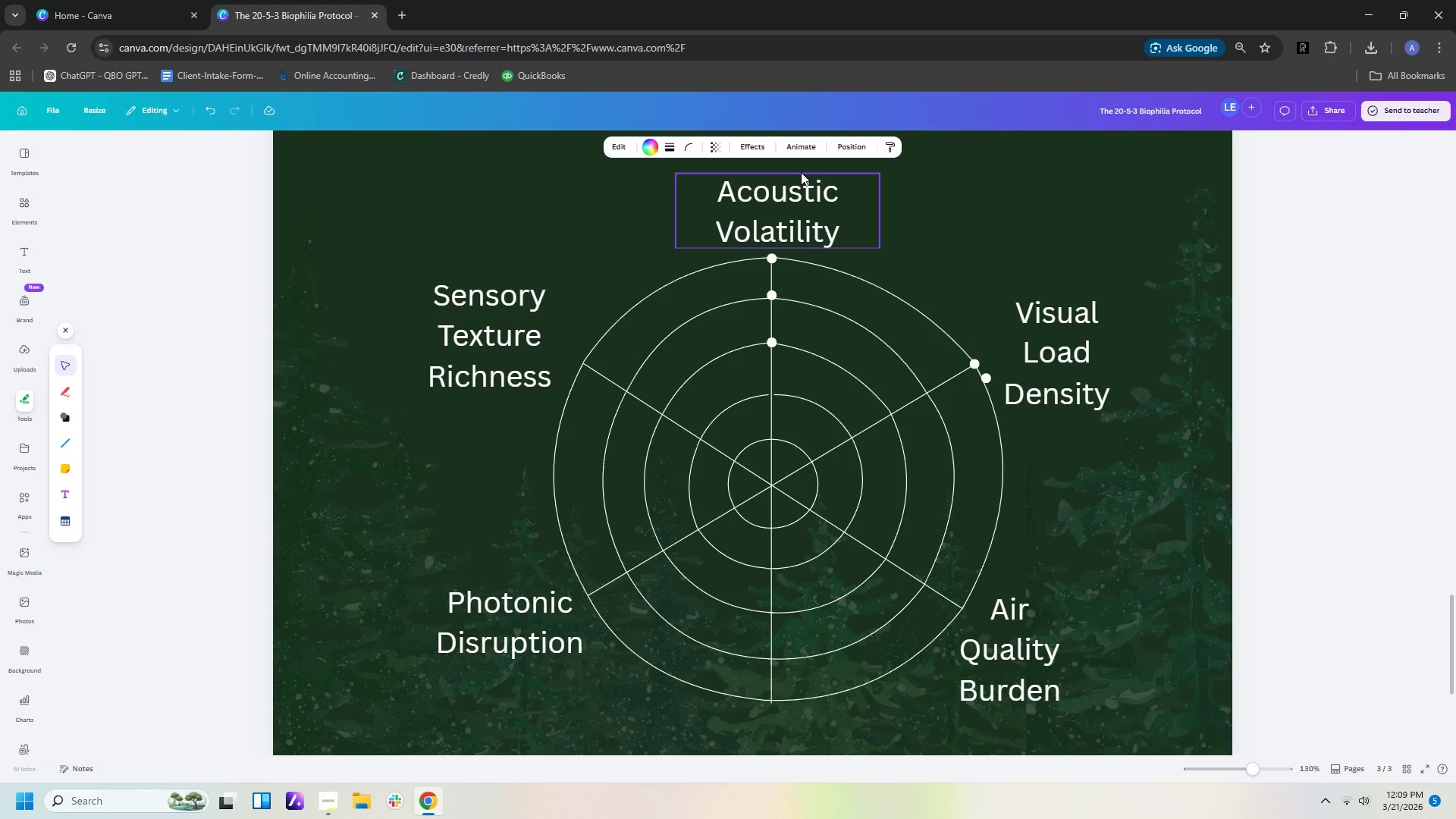 
key(ArrowLeft)
 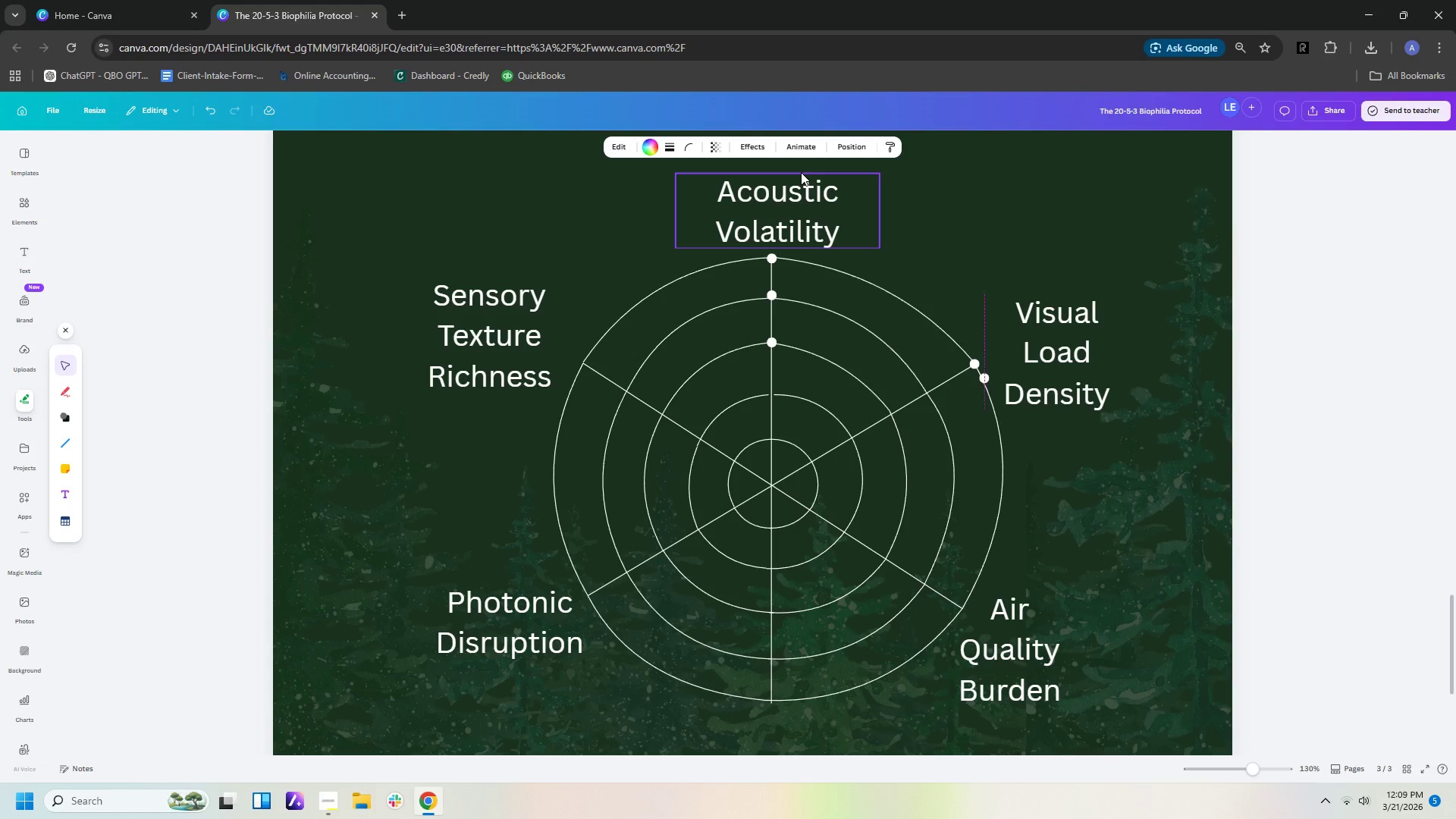 
hold_key(key=ArrowLeft, duration=0.52)
 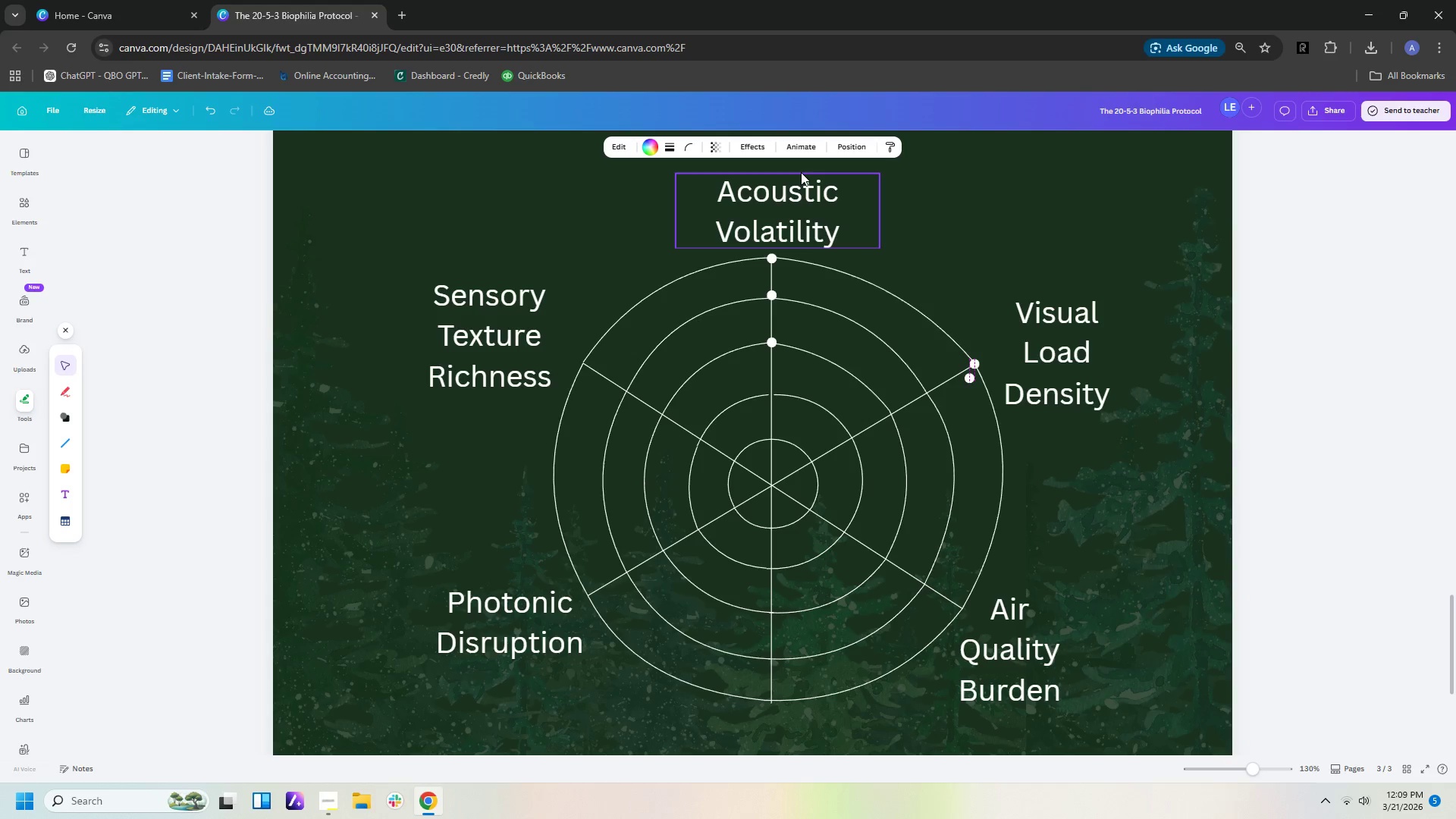 
hold_key(key=ArrowLeft, duration=0.38)
 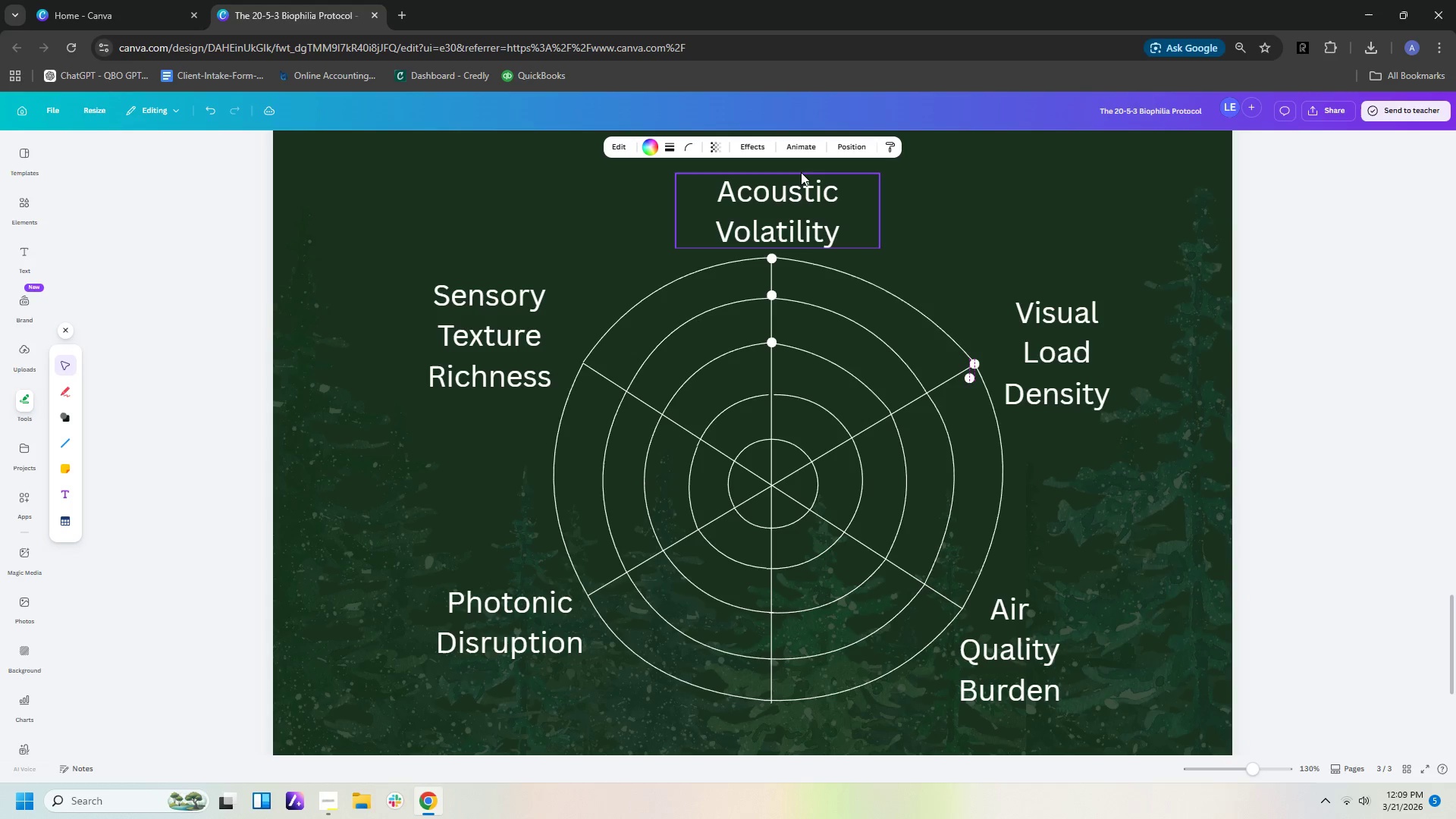 
key(ArrowLeft)
 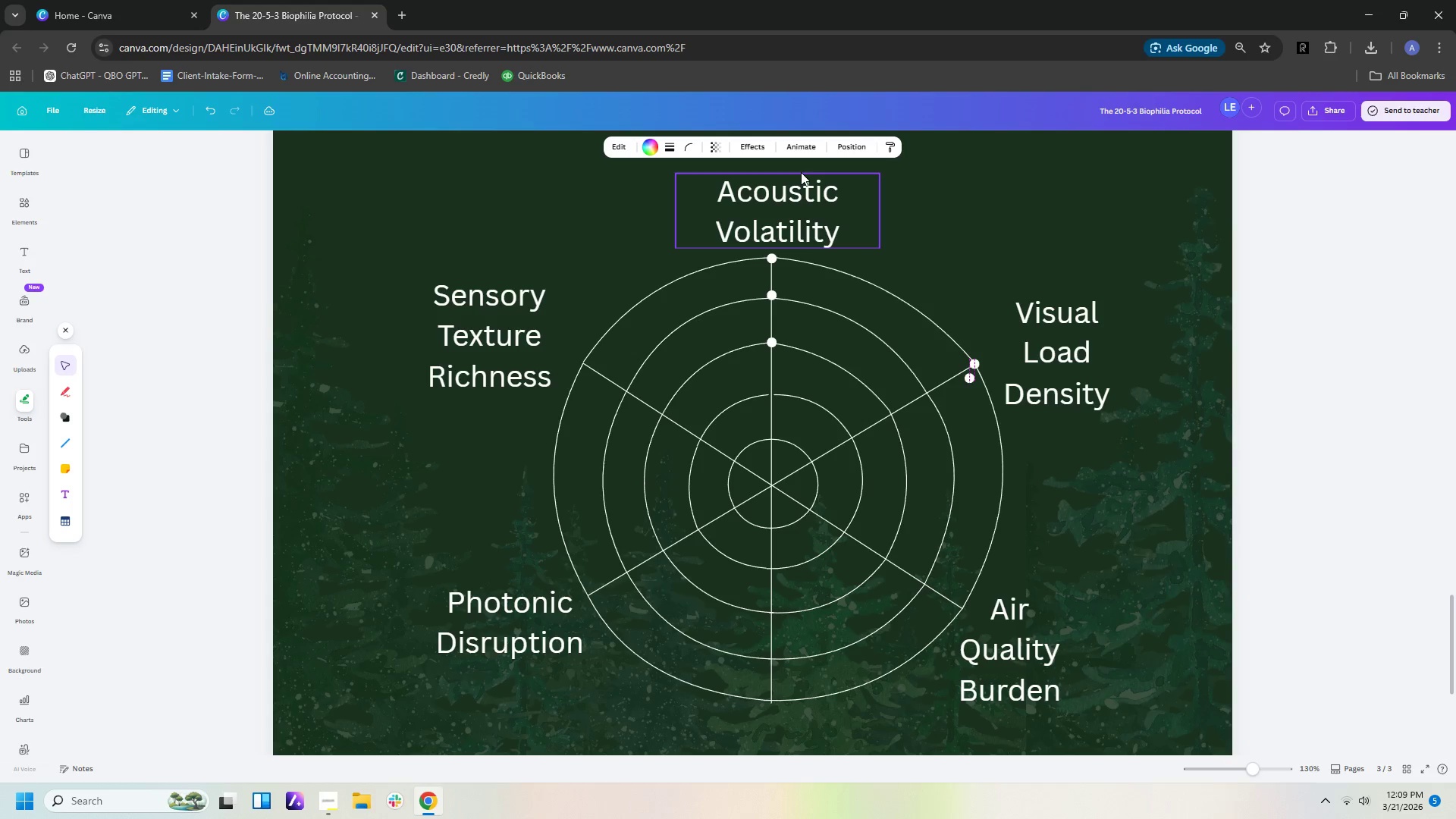 
key(ArrowLeft)
 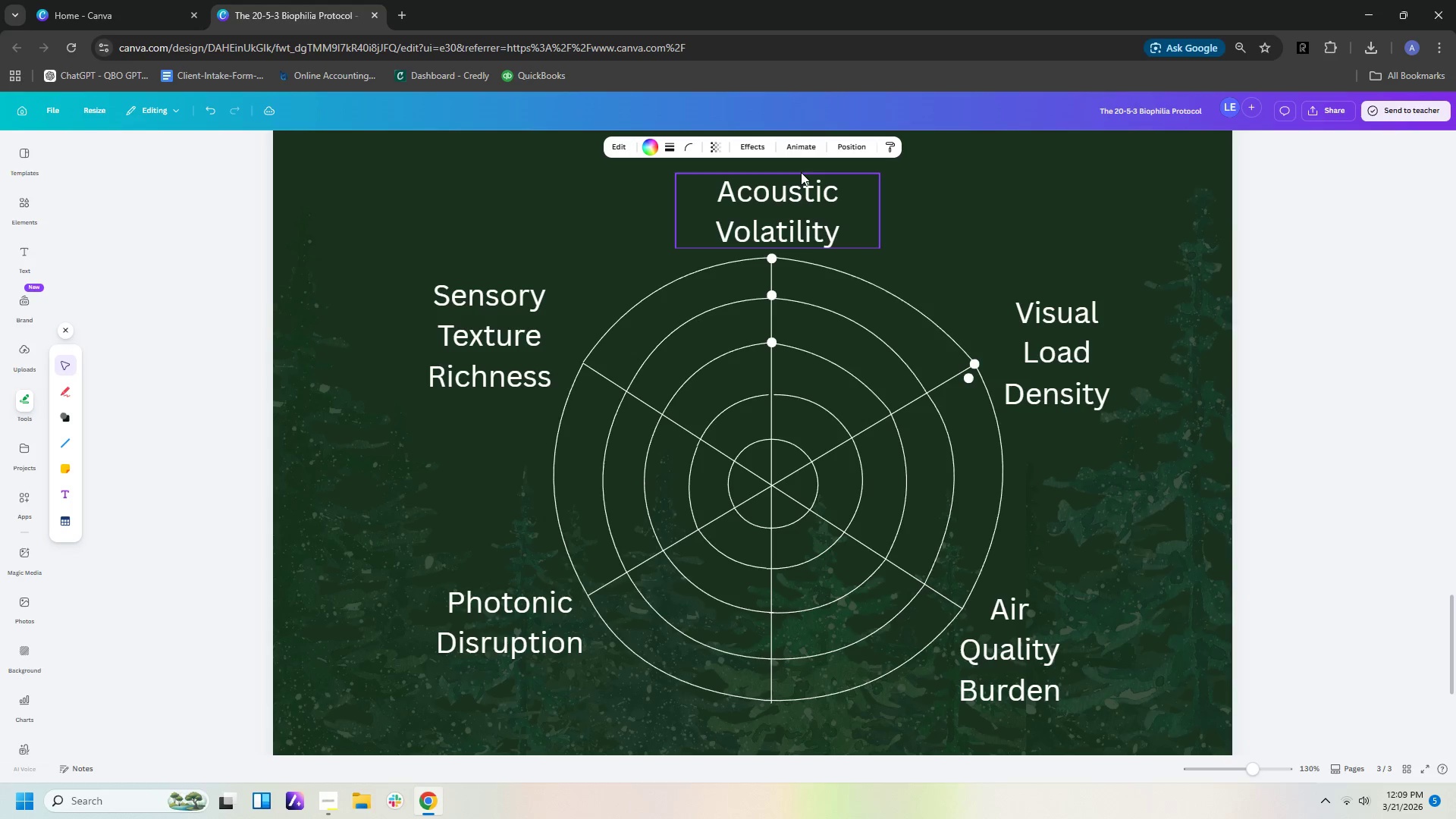 
hold_key(key=ArrowLeft, duration=1.16)
 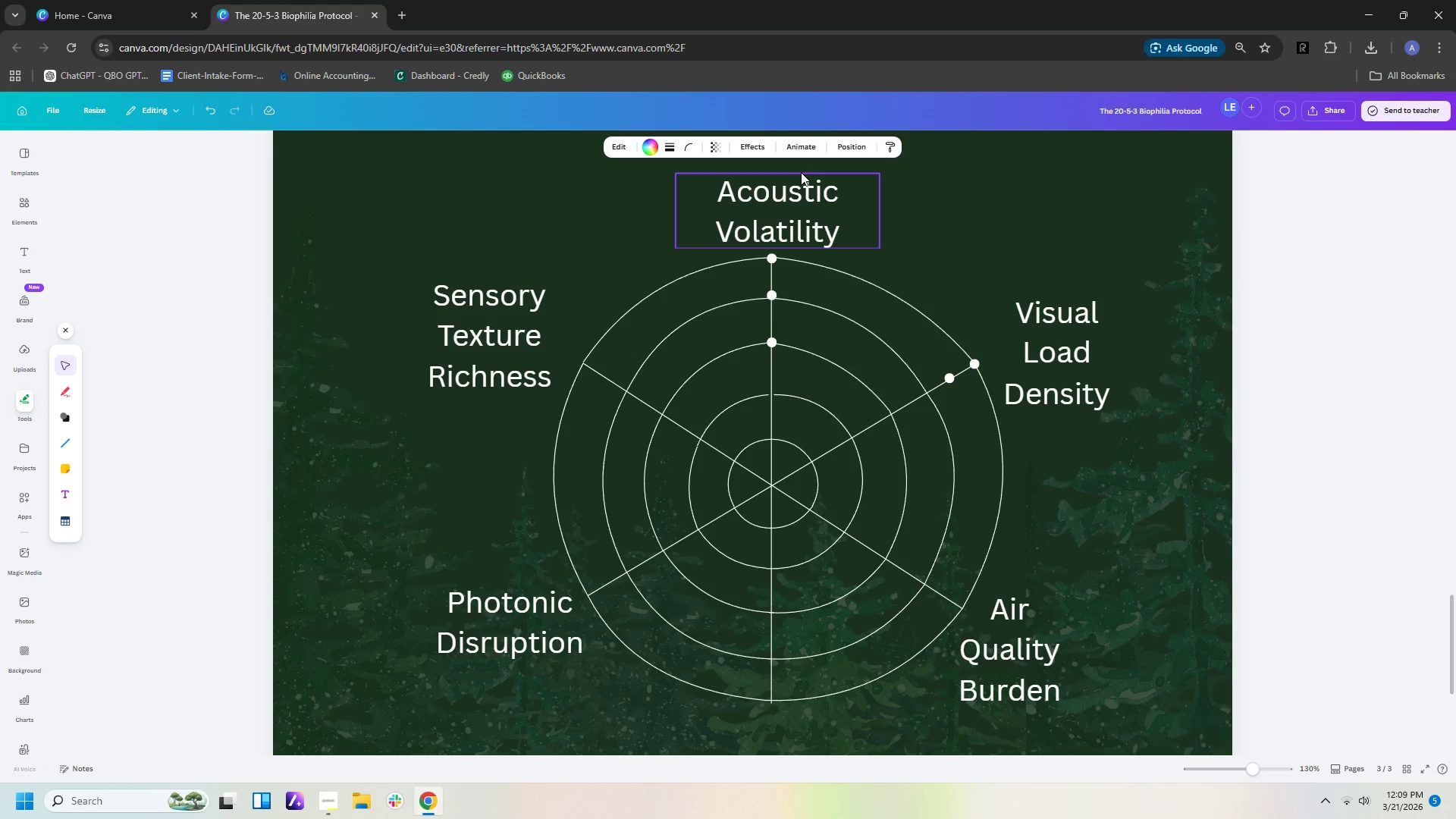 
key(ArrowLeft)
 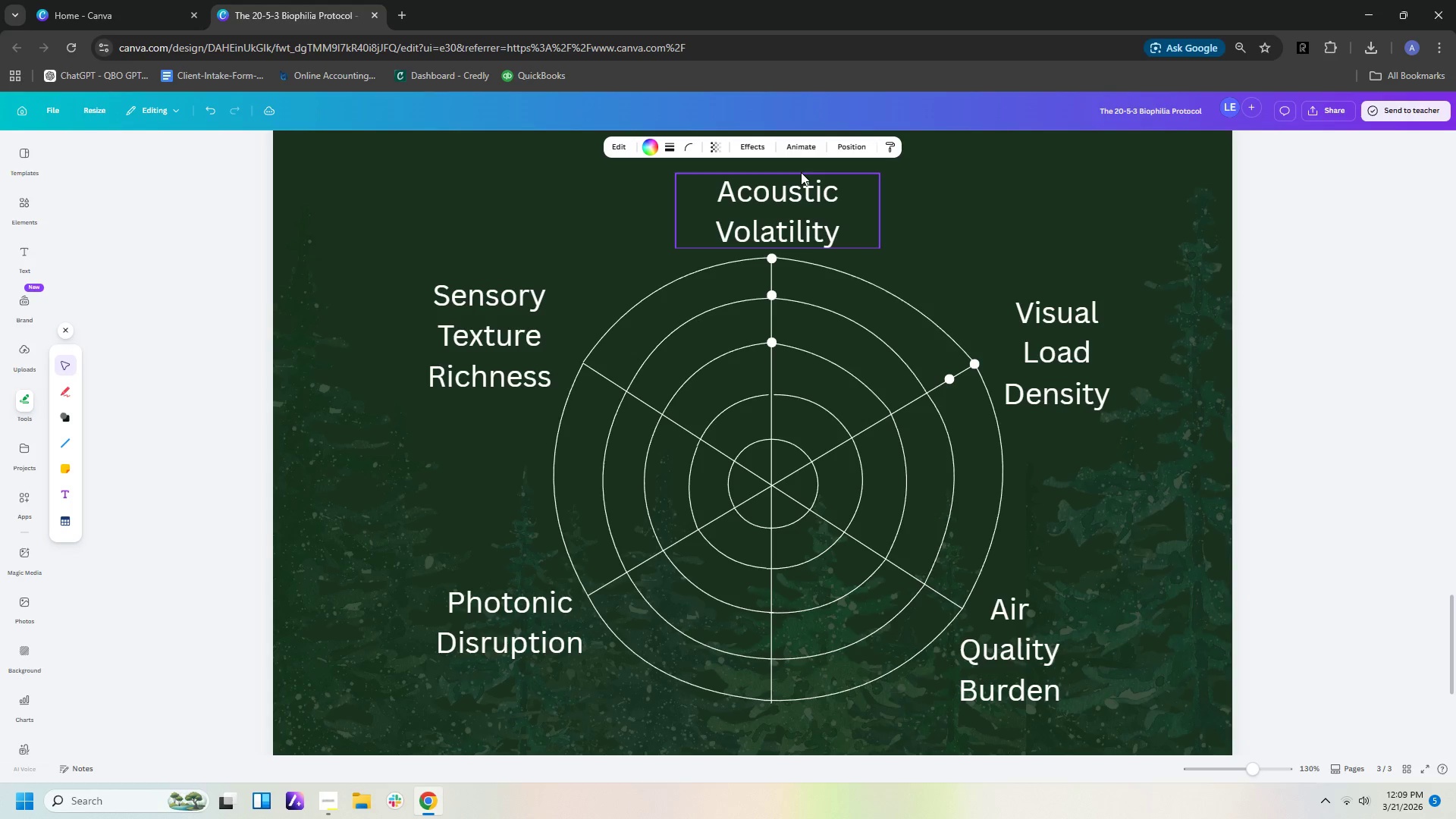 
key(ArrowLeft)
 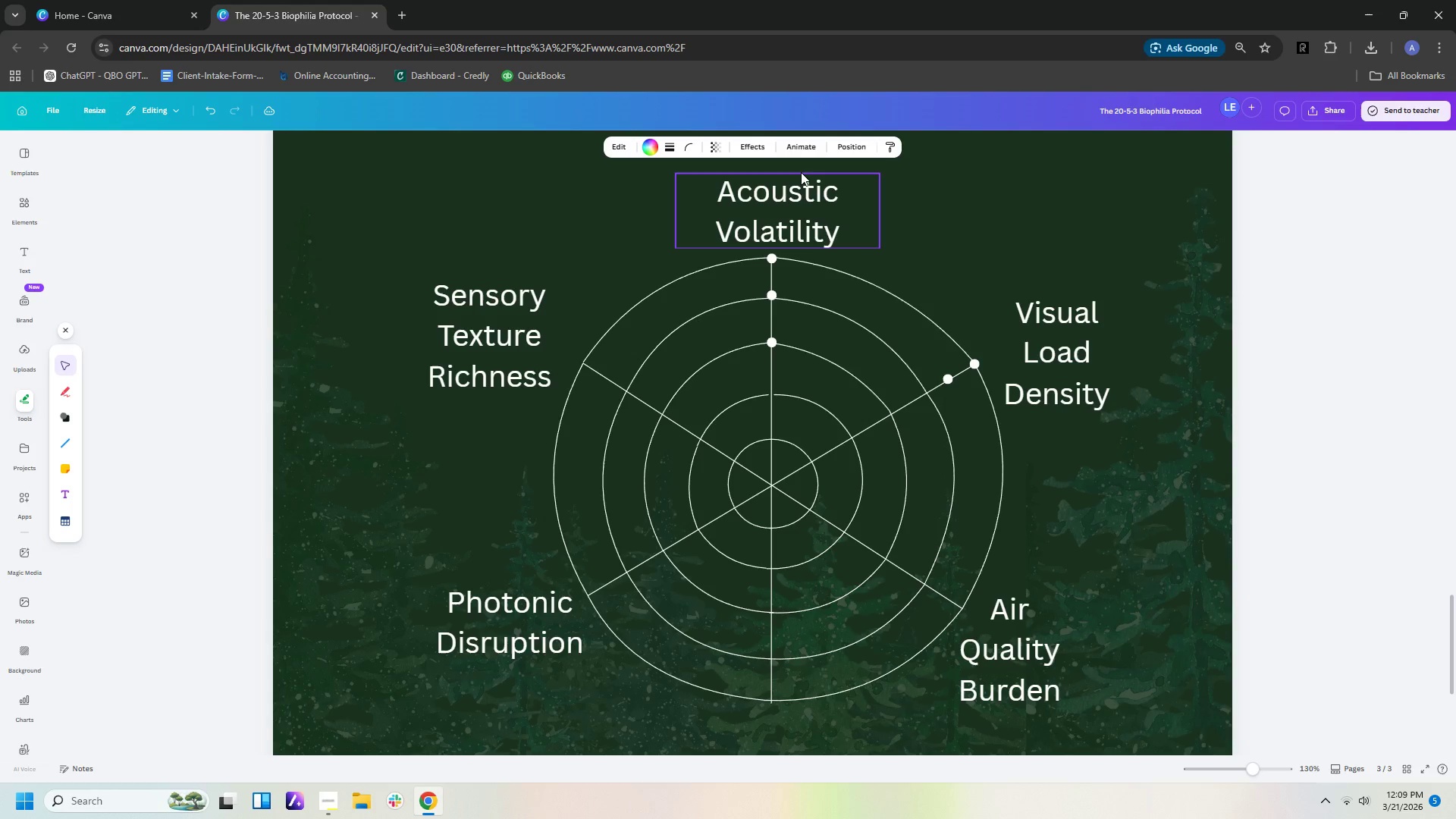 
key(ArrowLeft)
 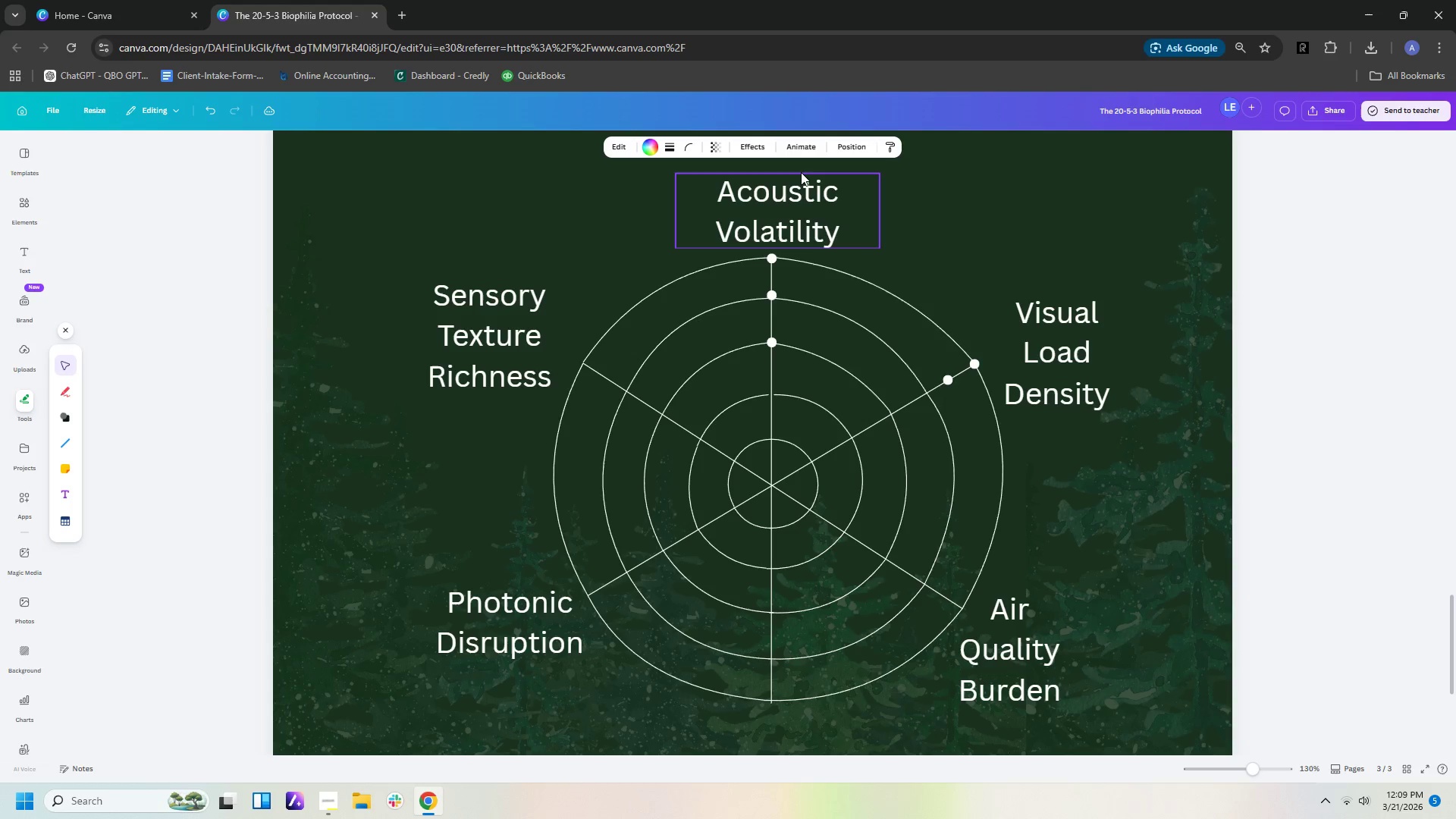 
key(ArrowDown)
 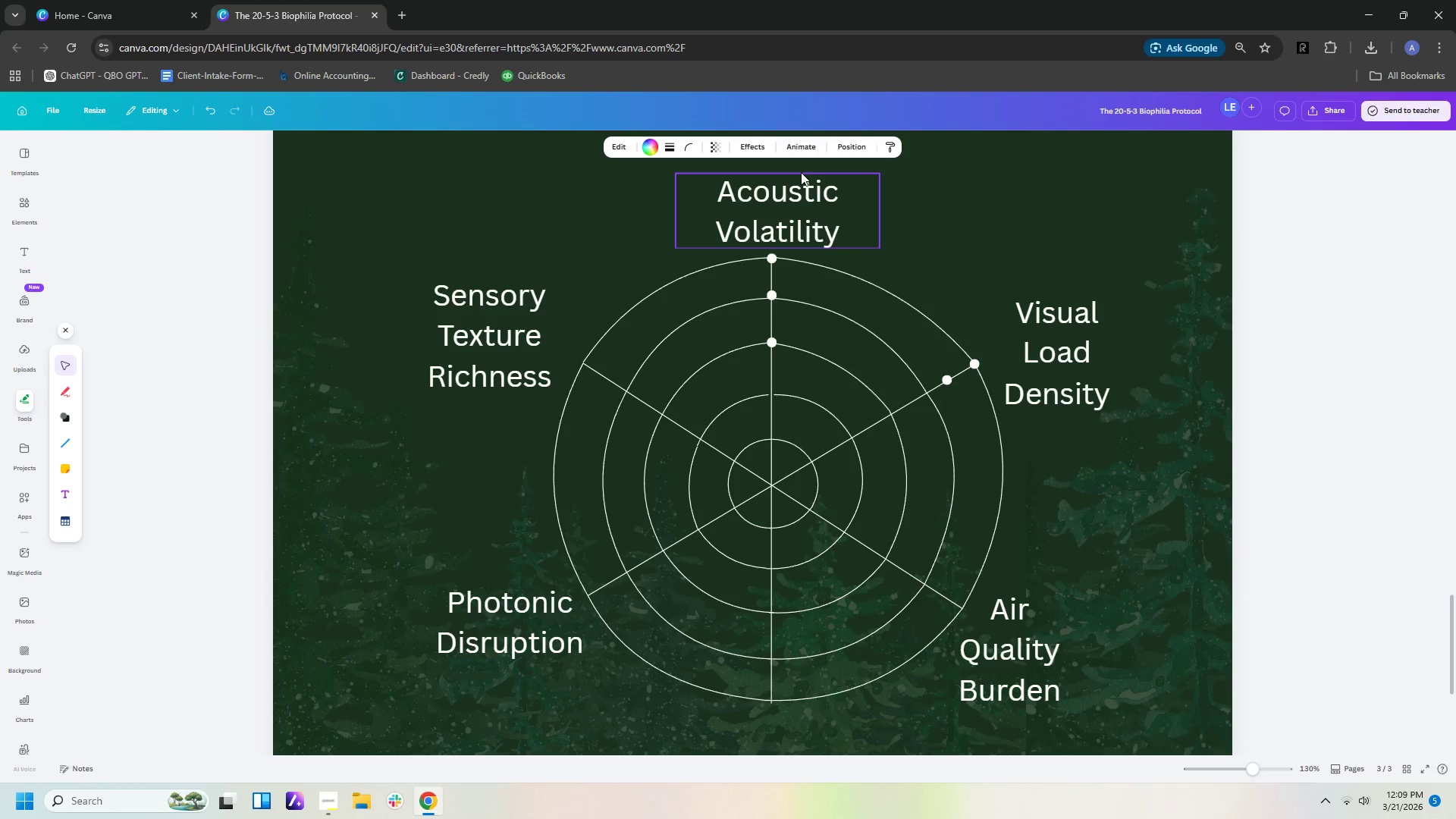 
key(ArrowLeft)
 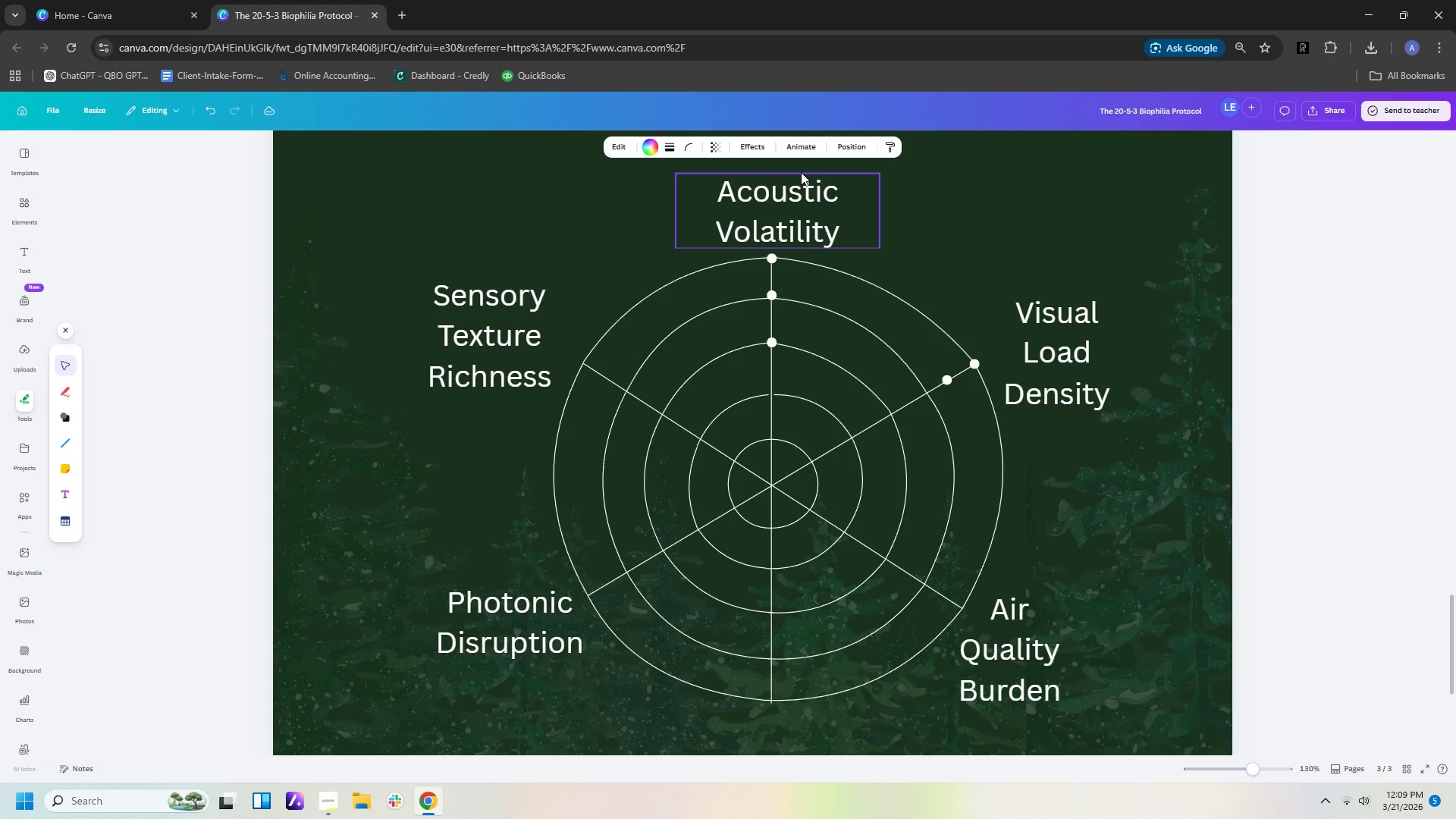 
key(ArrowDown)
 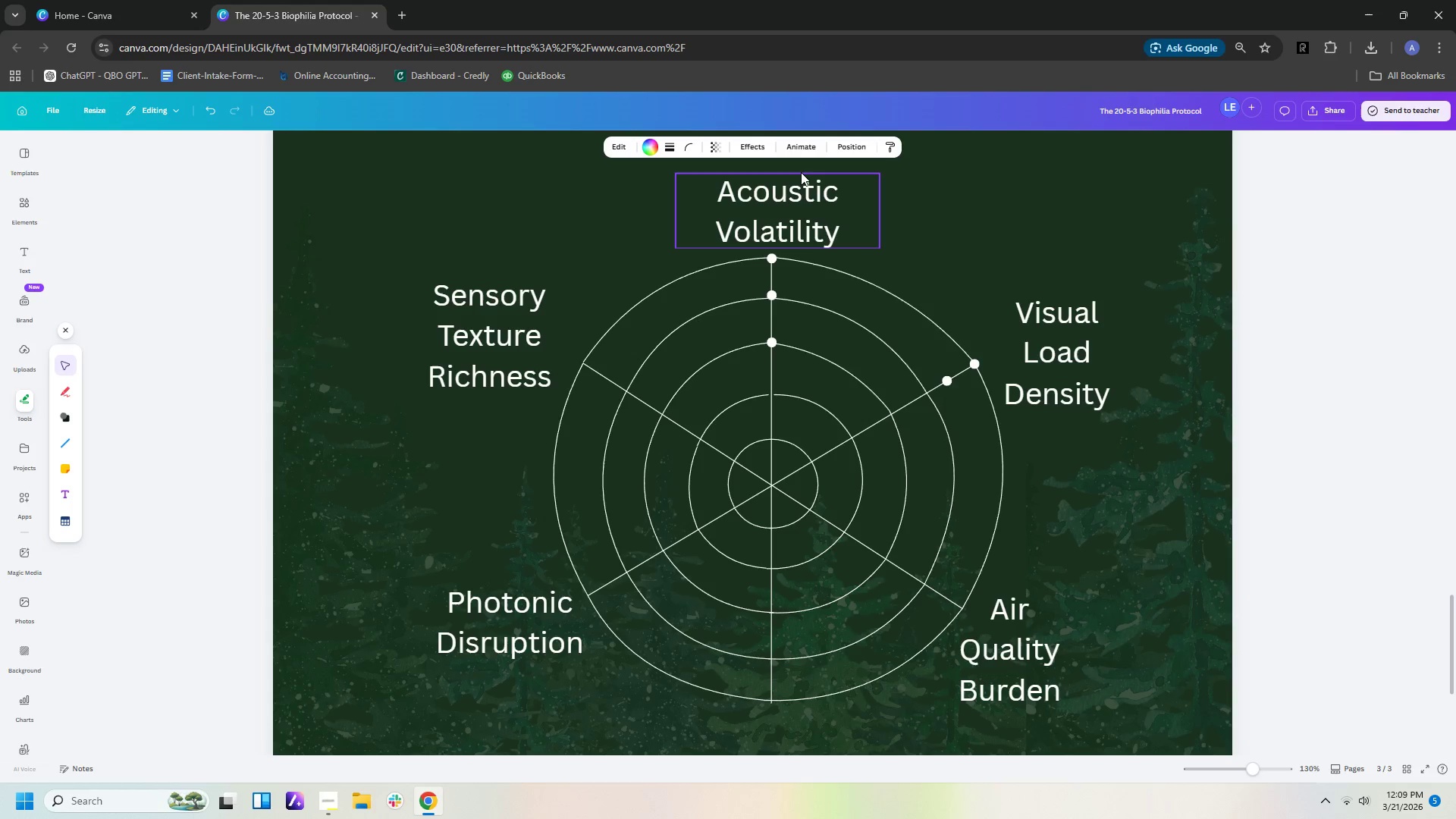 
key(ArrowLeft)
 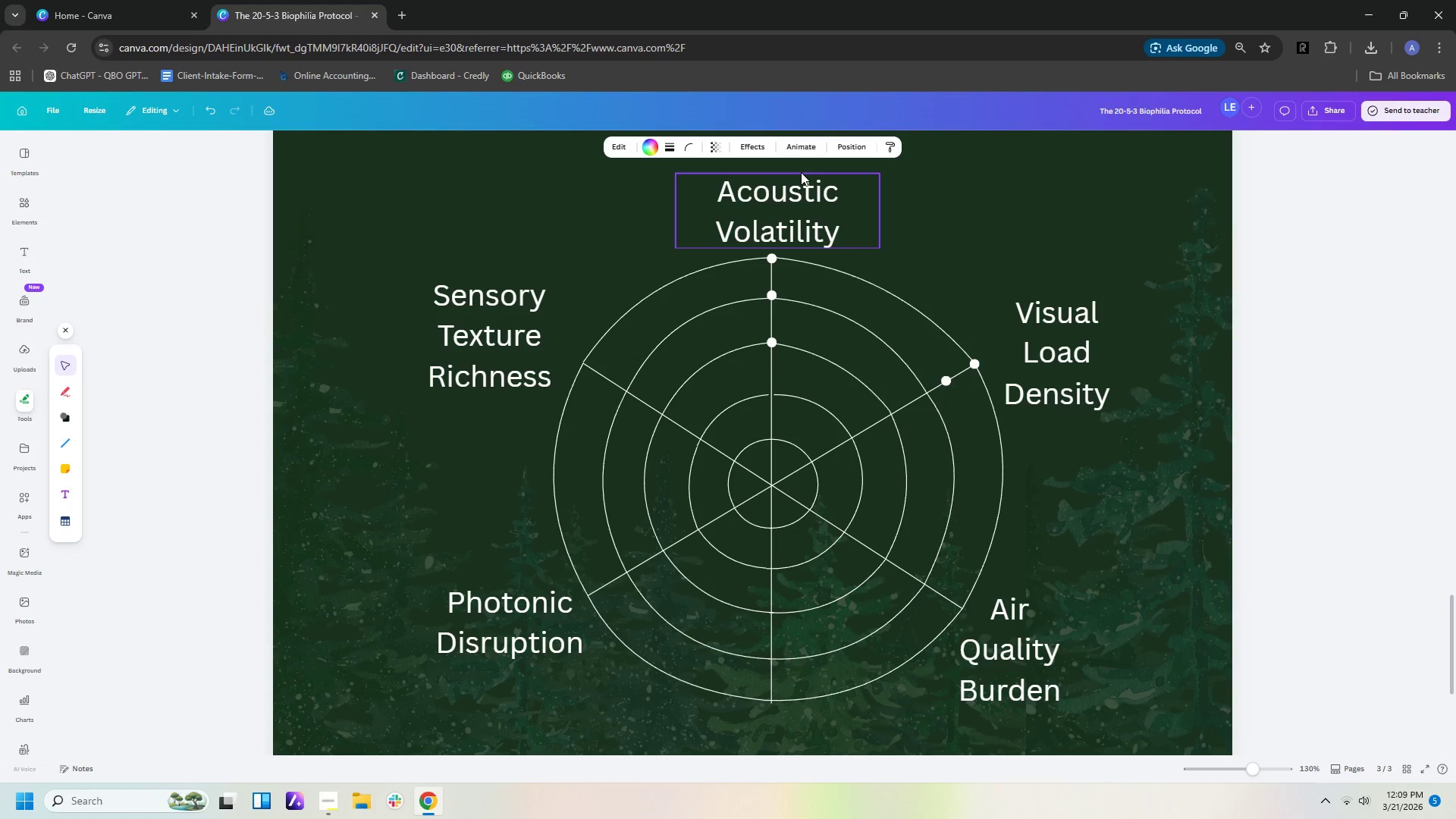 
key(ArrowDown)
 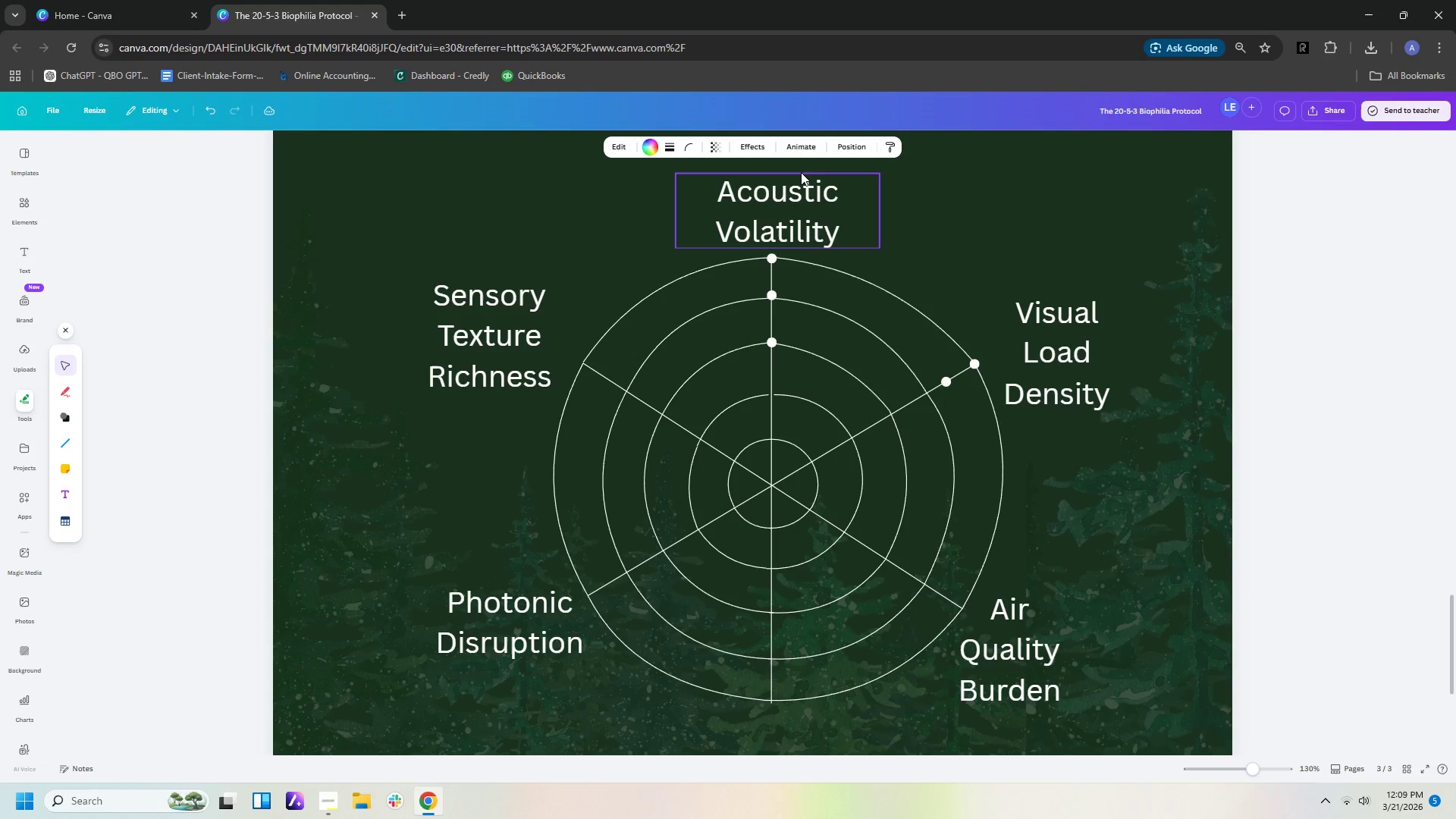 
key(ArrowLeft)
 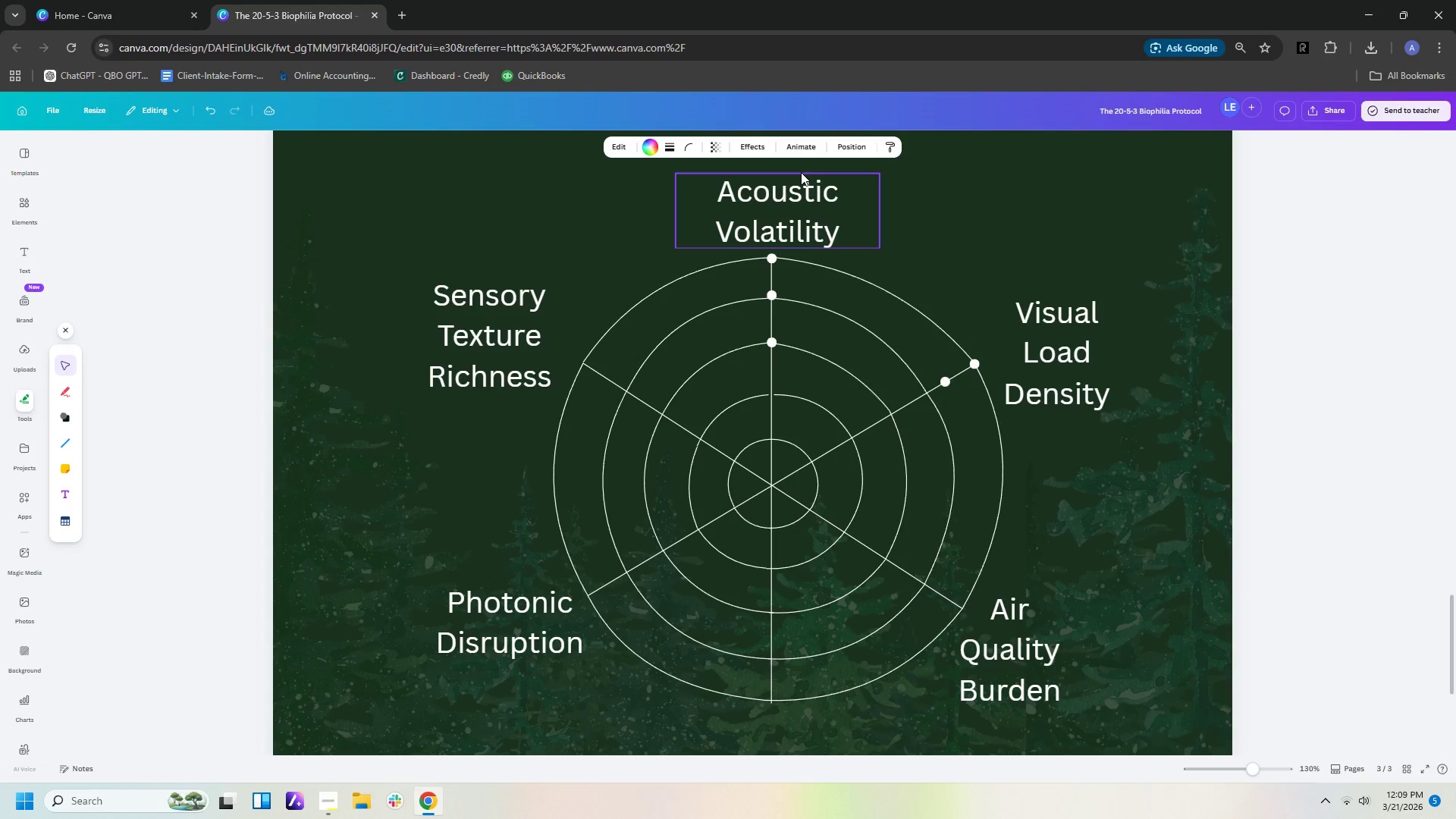 
key(ArrowDown)
 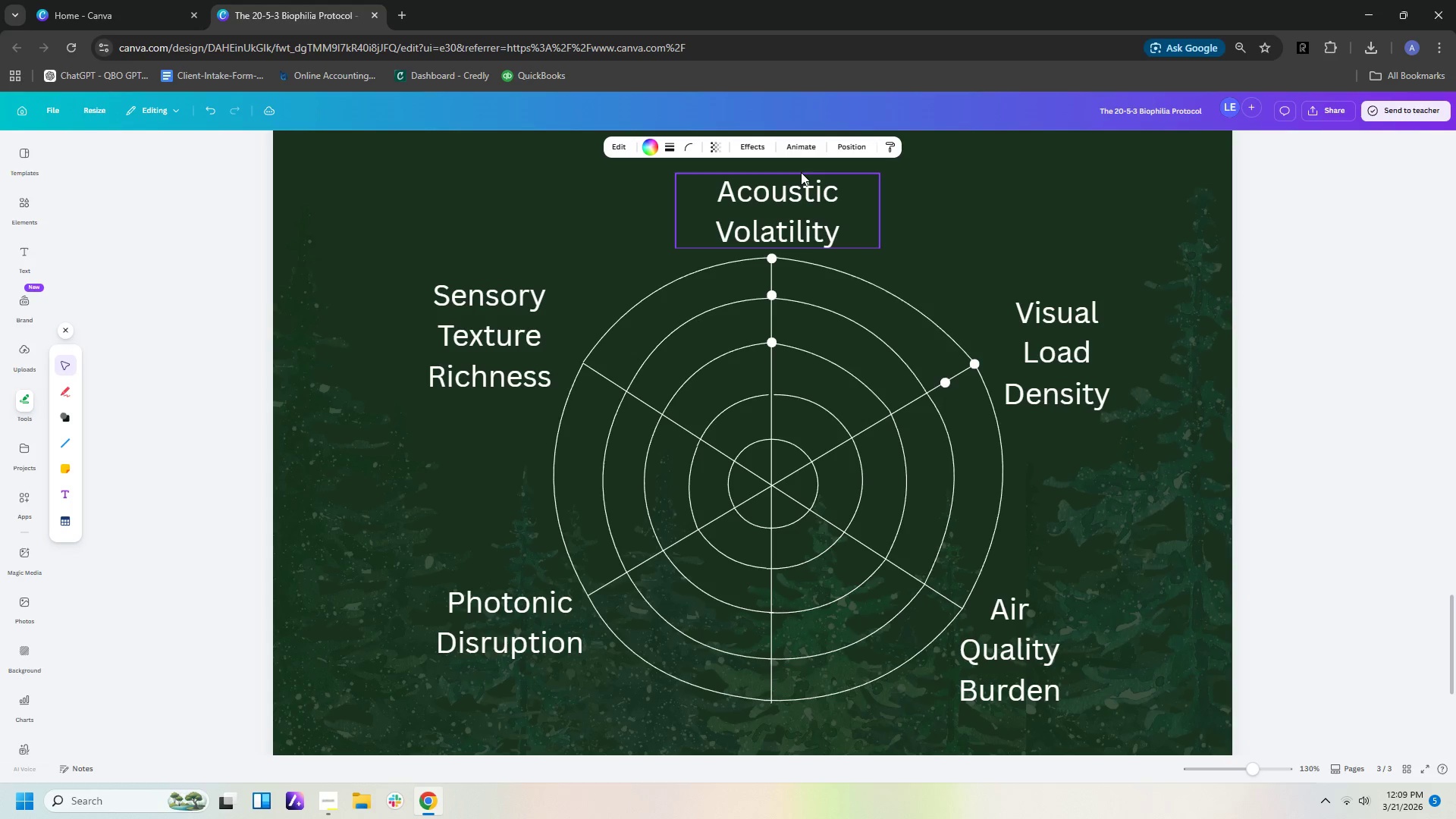 
key(ArrowLeft)
 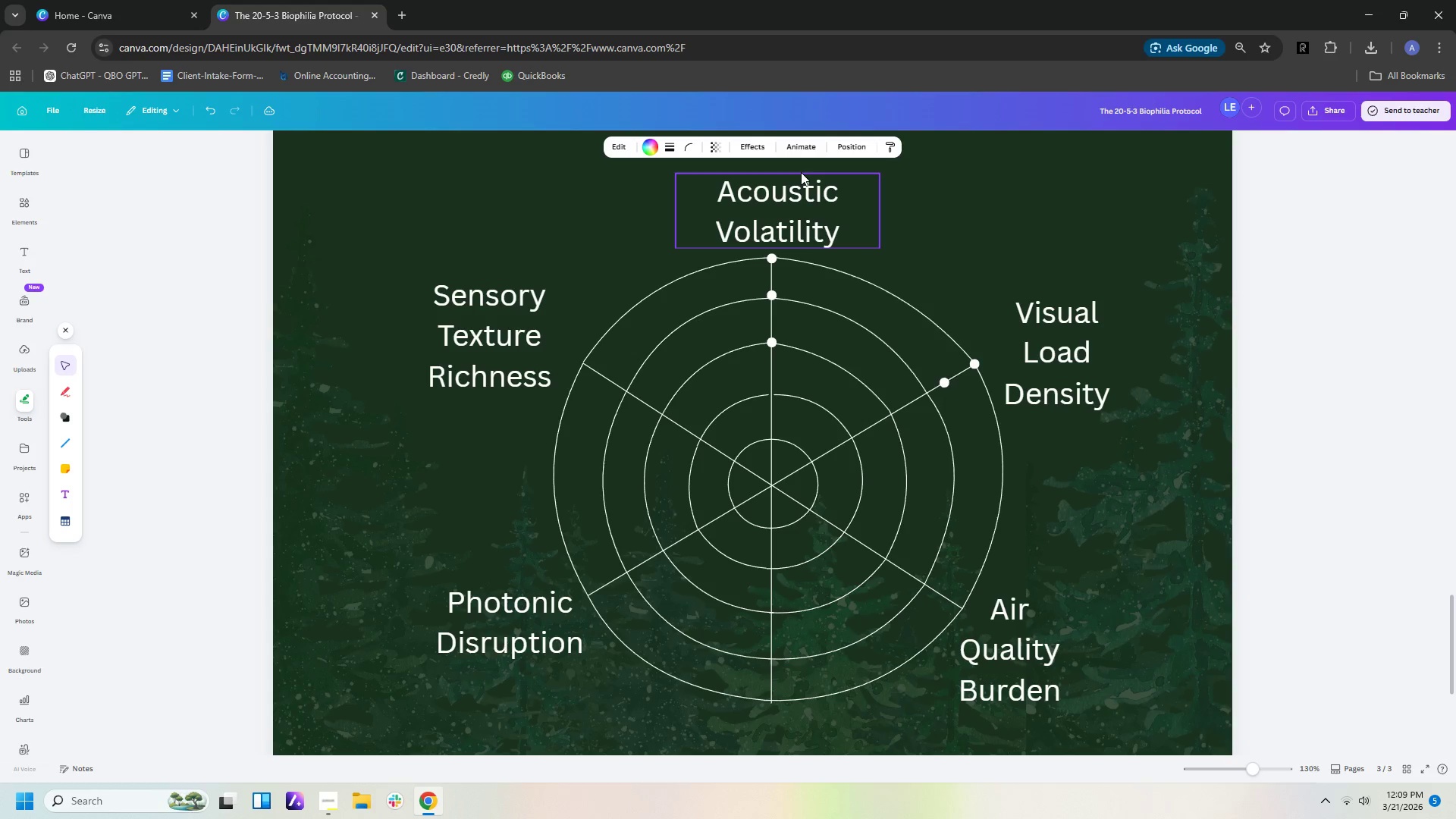 
key(ArrowDown)
 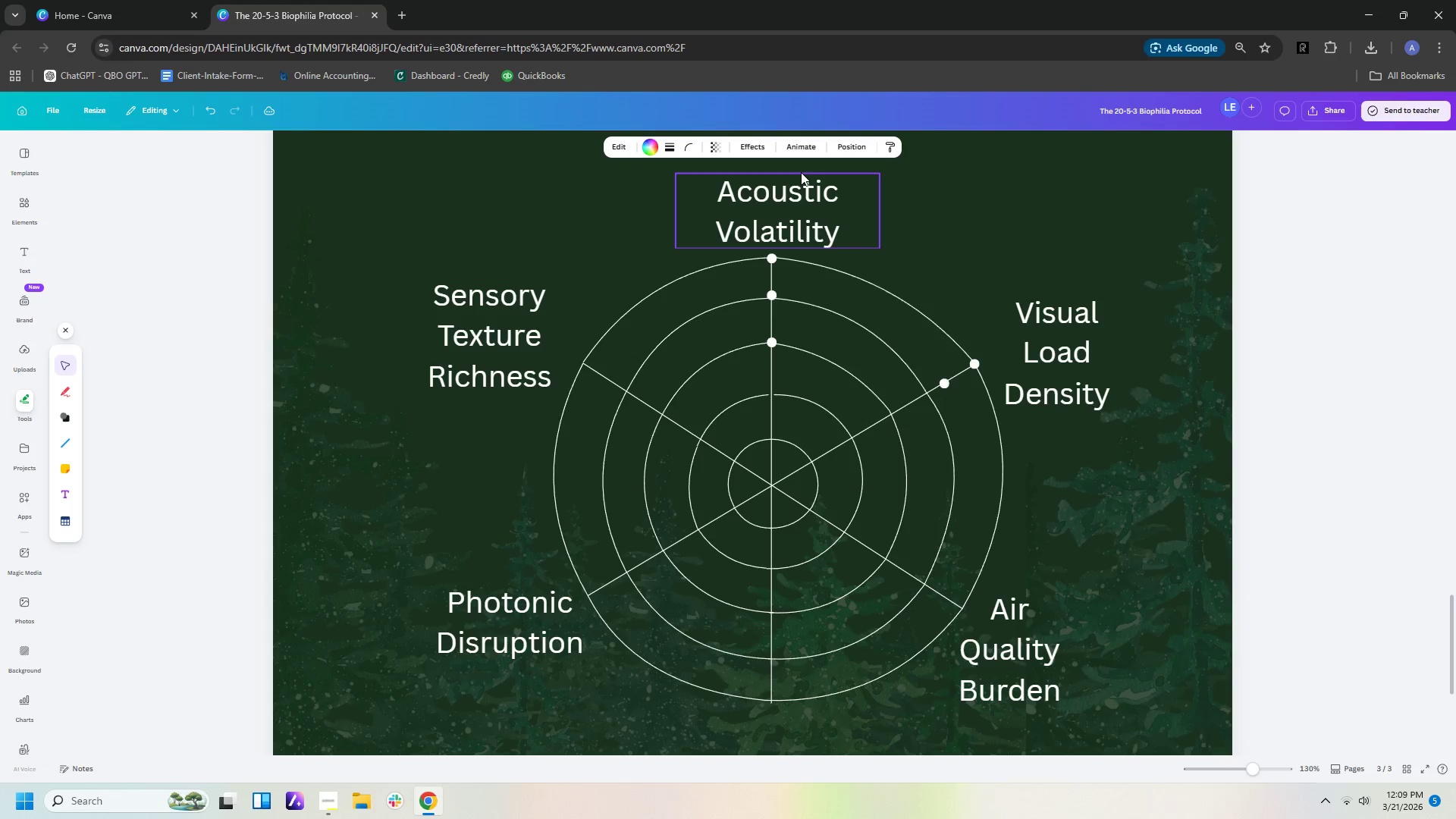 
key(ArrowLeft)
 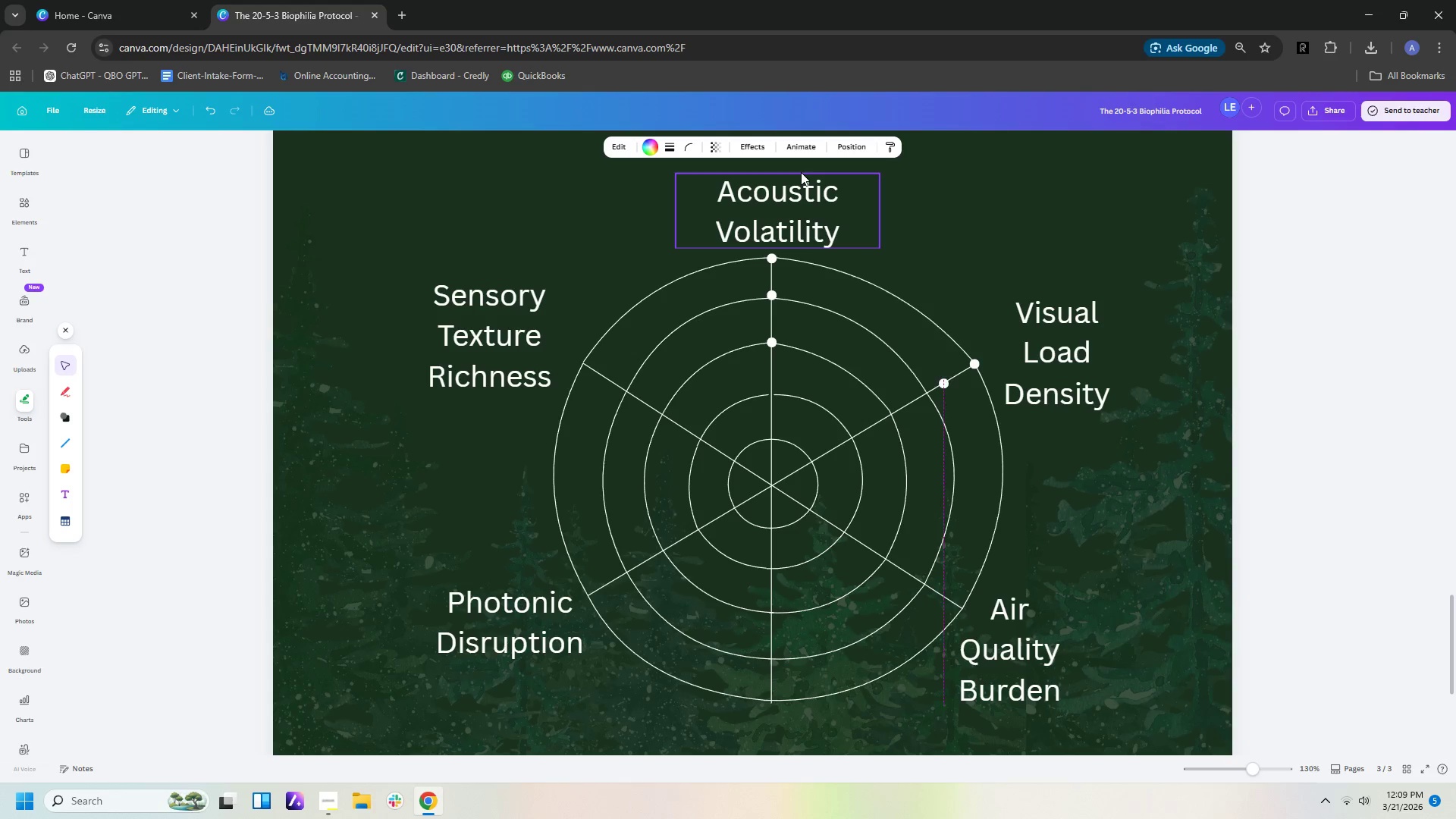 
key(ArrowDown)
 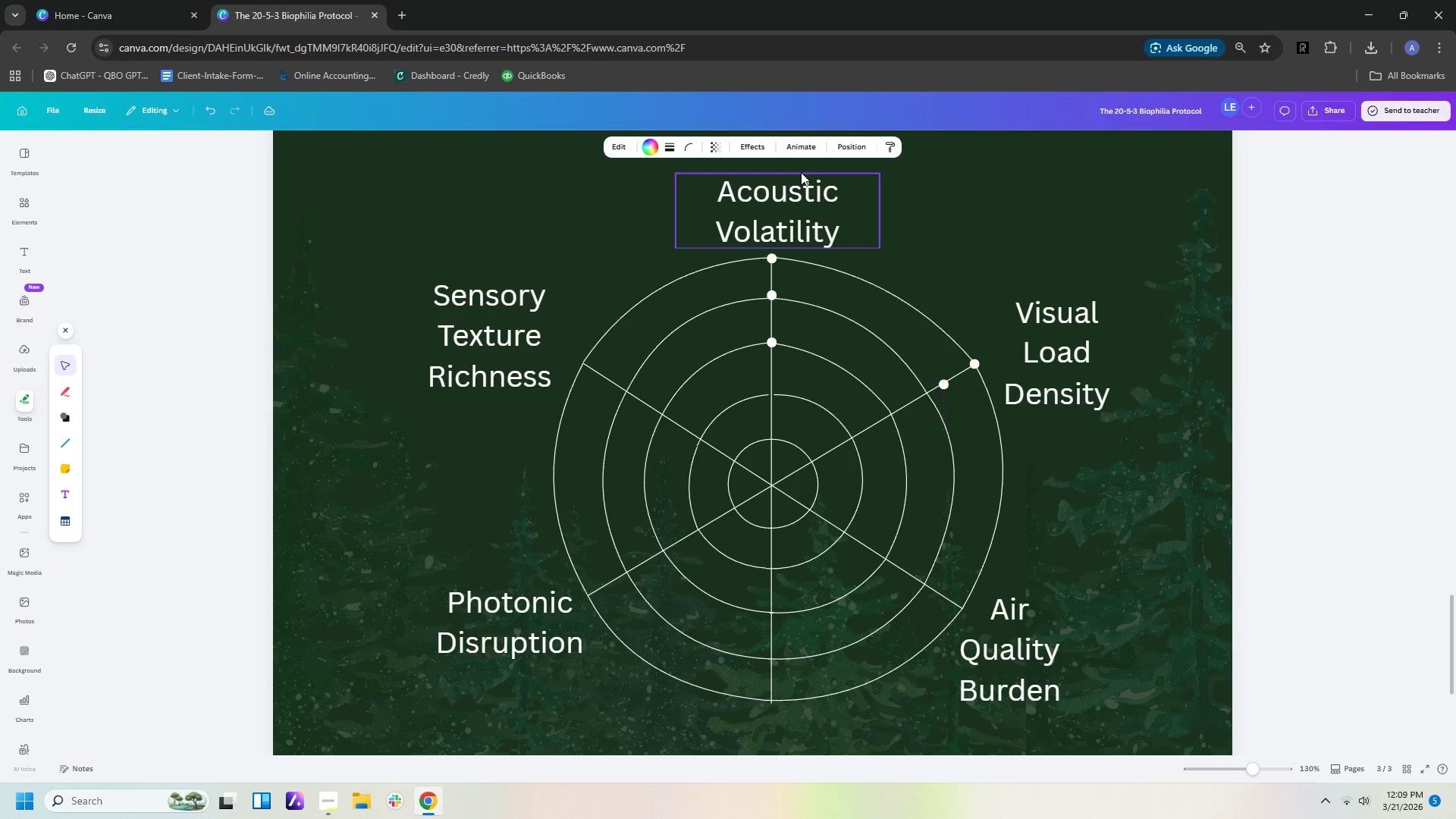 
key(ArrowLeft)
 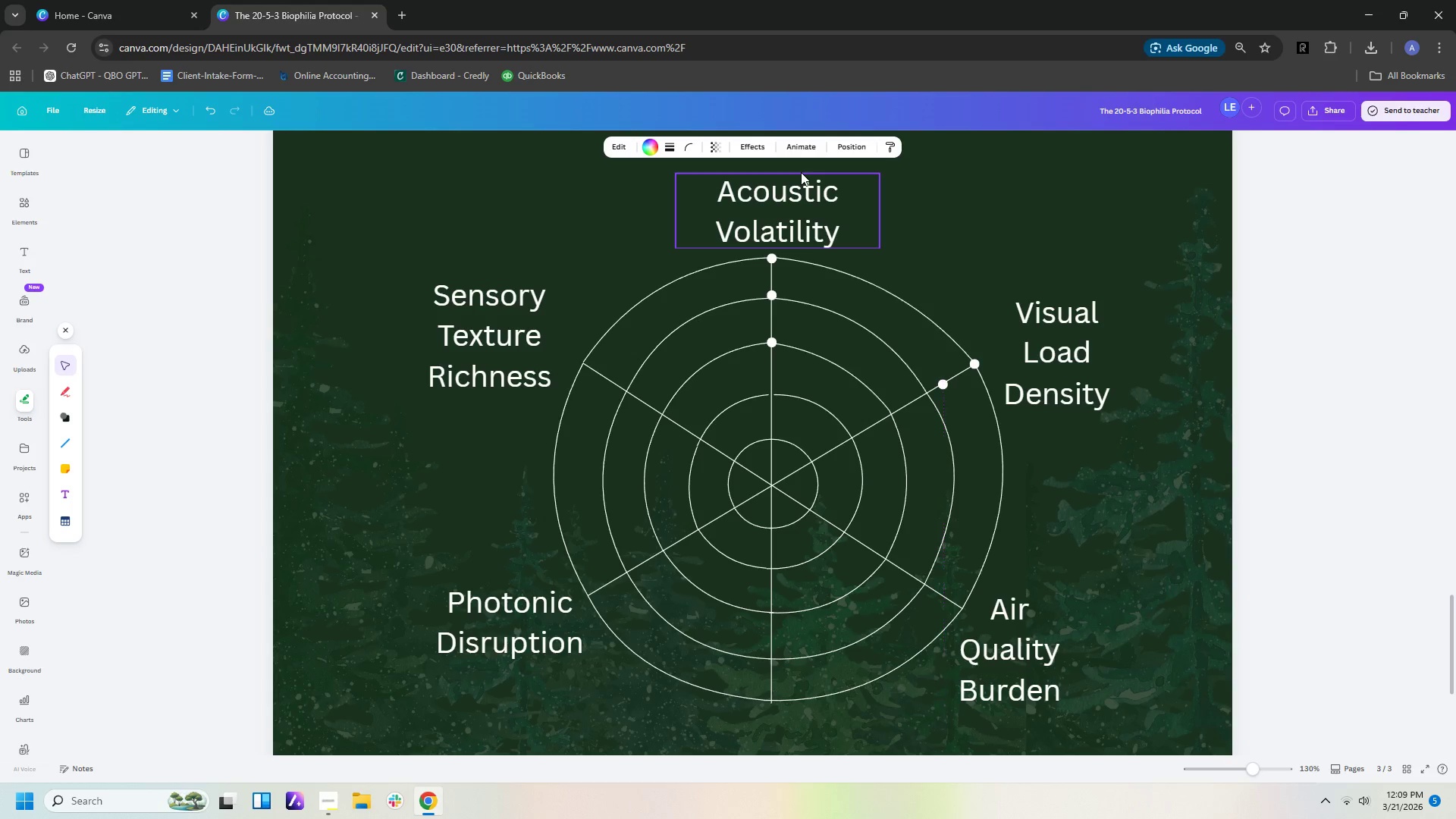 
key(ArrowDown)
 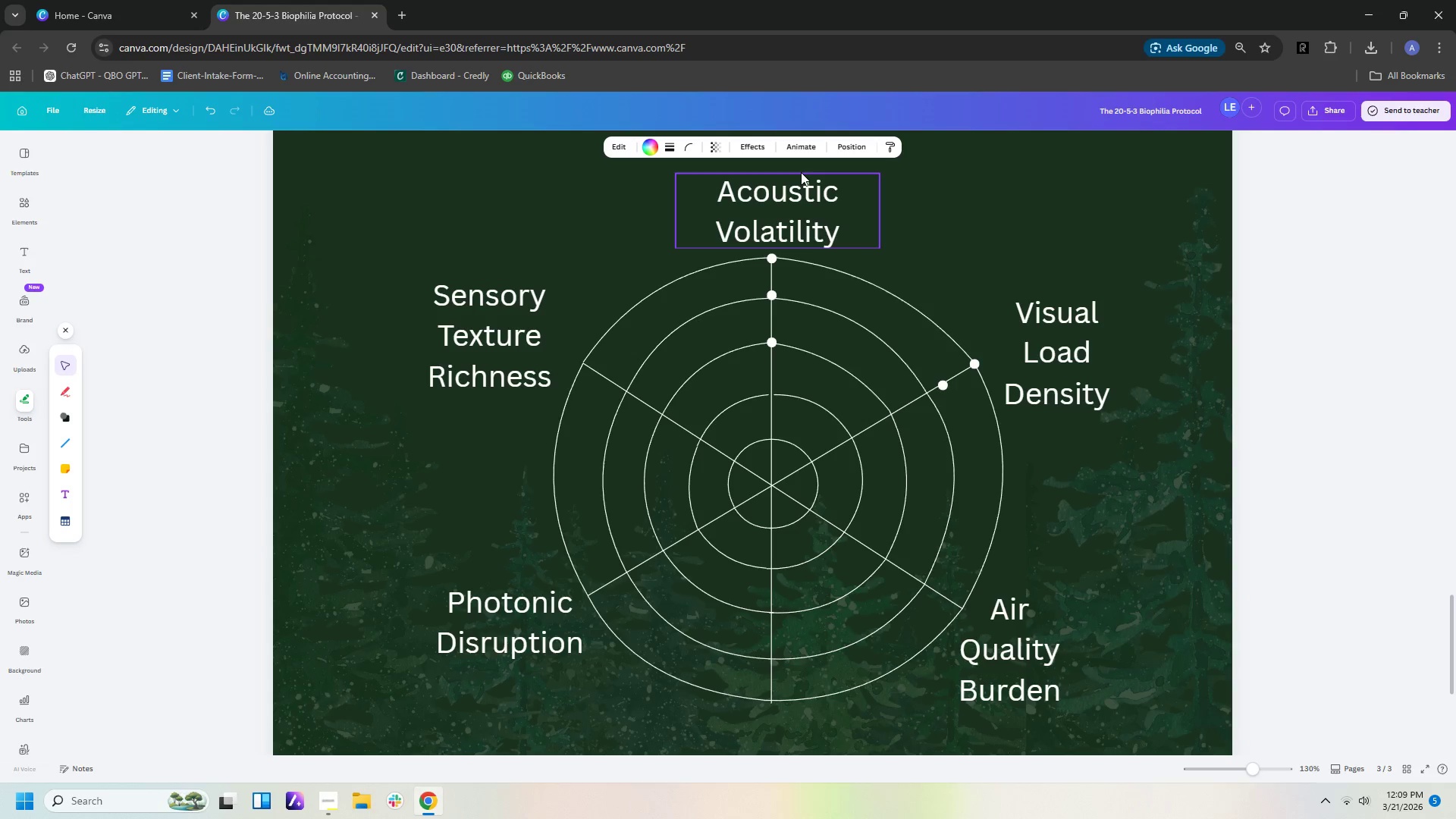 
key(ArrowLeft)
 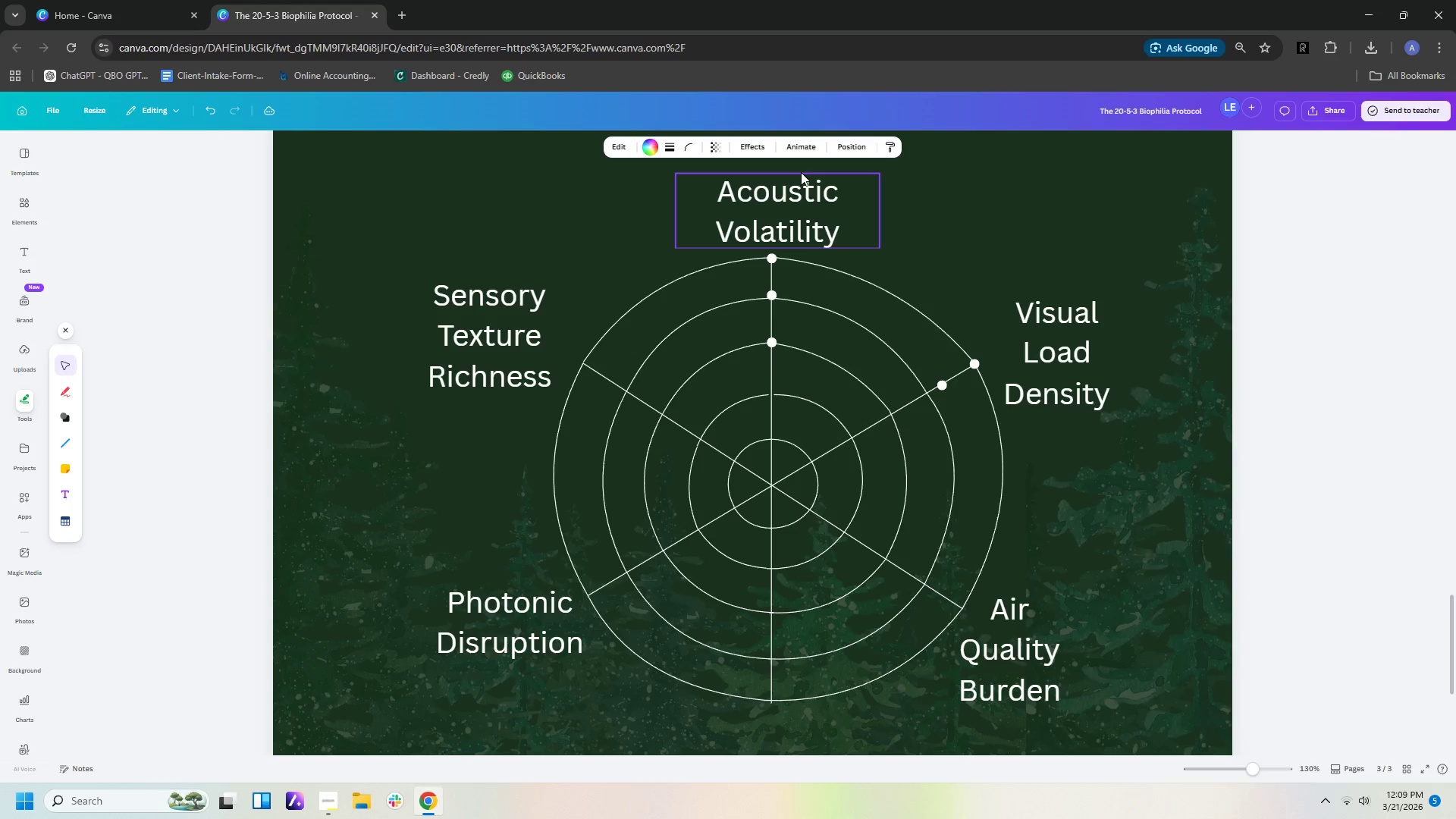 
key(ArrowDown)
 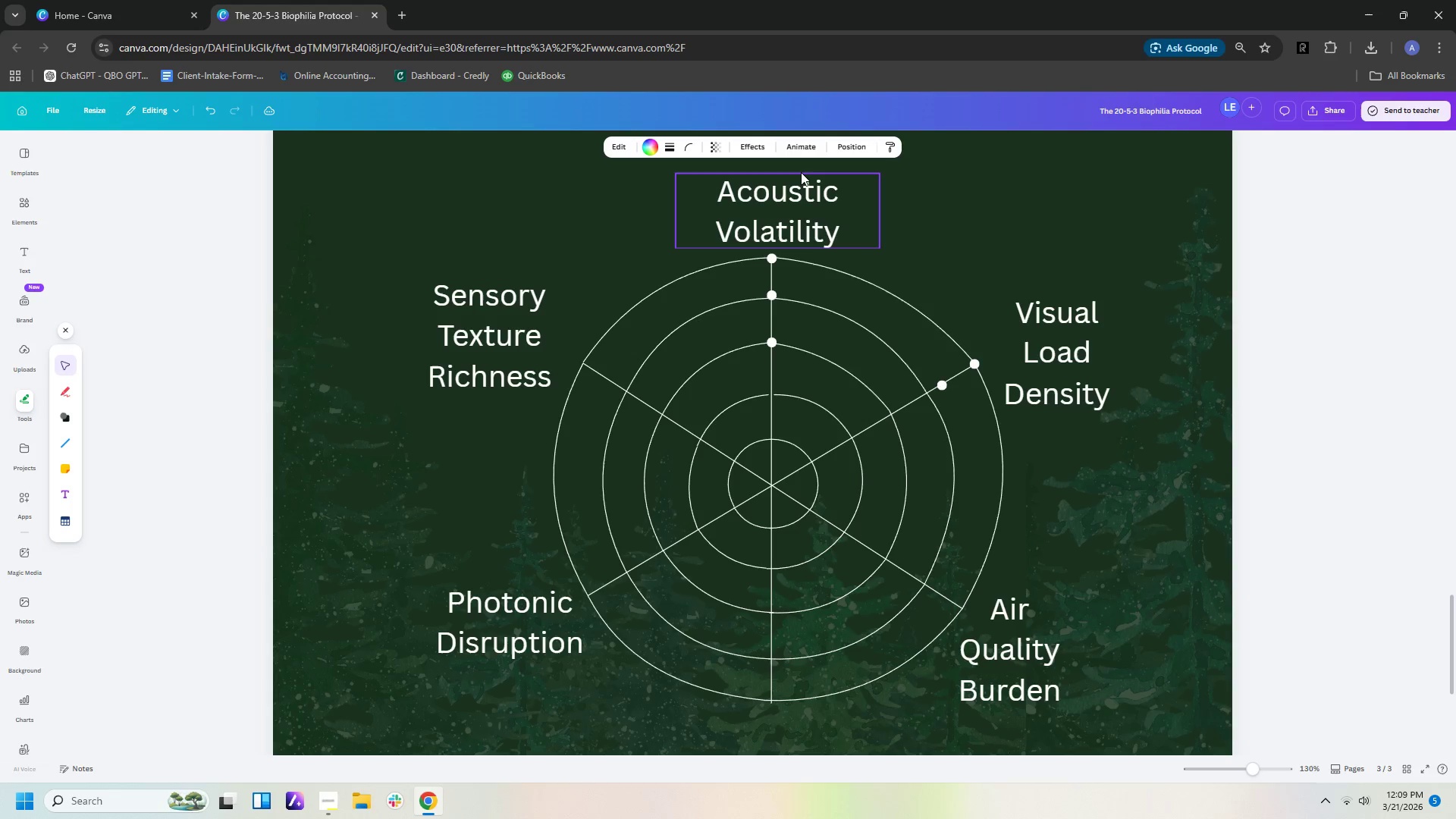 
key(ArrowLeft)
 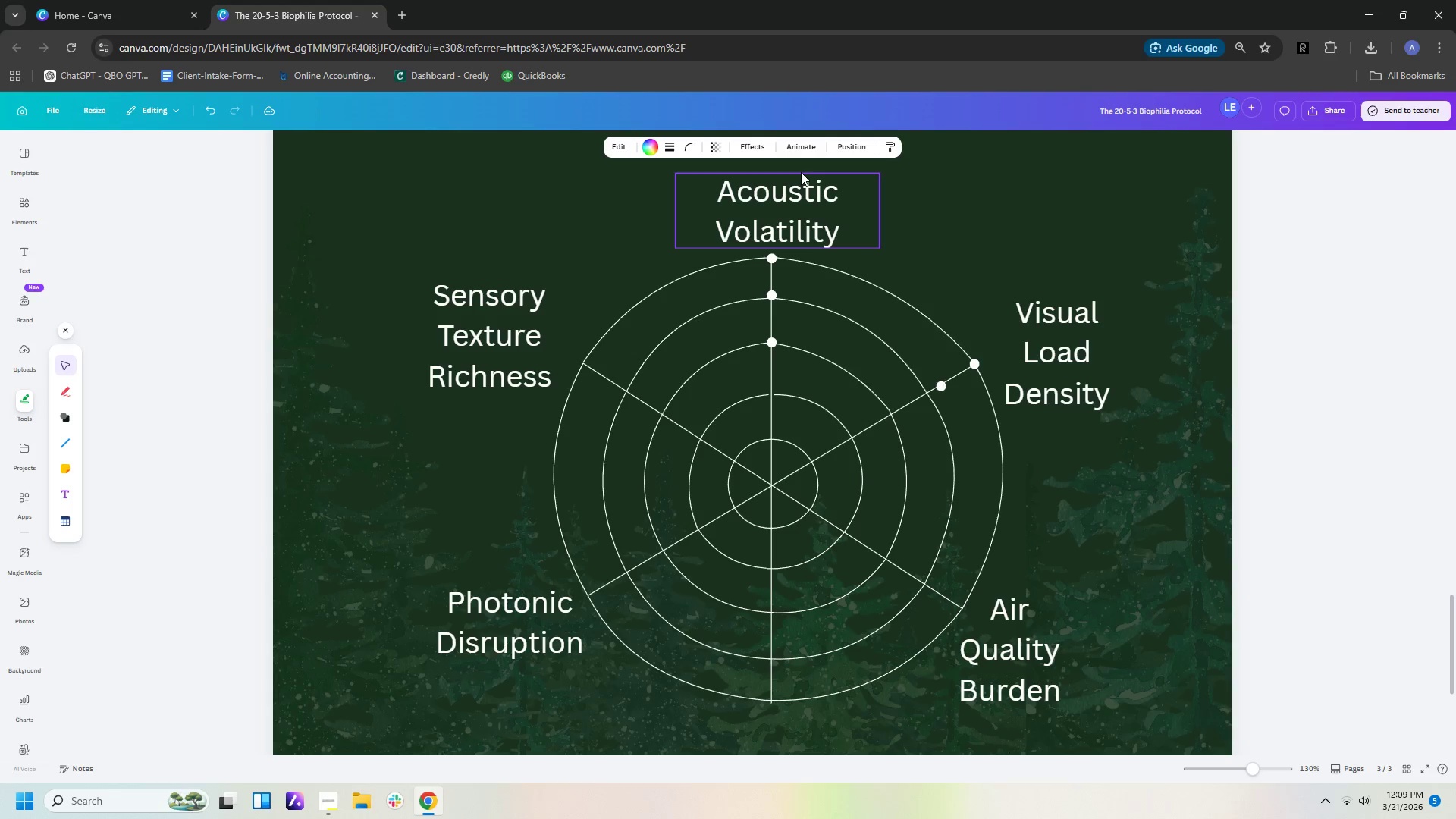 
key(ArrowDown)
 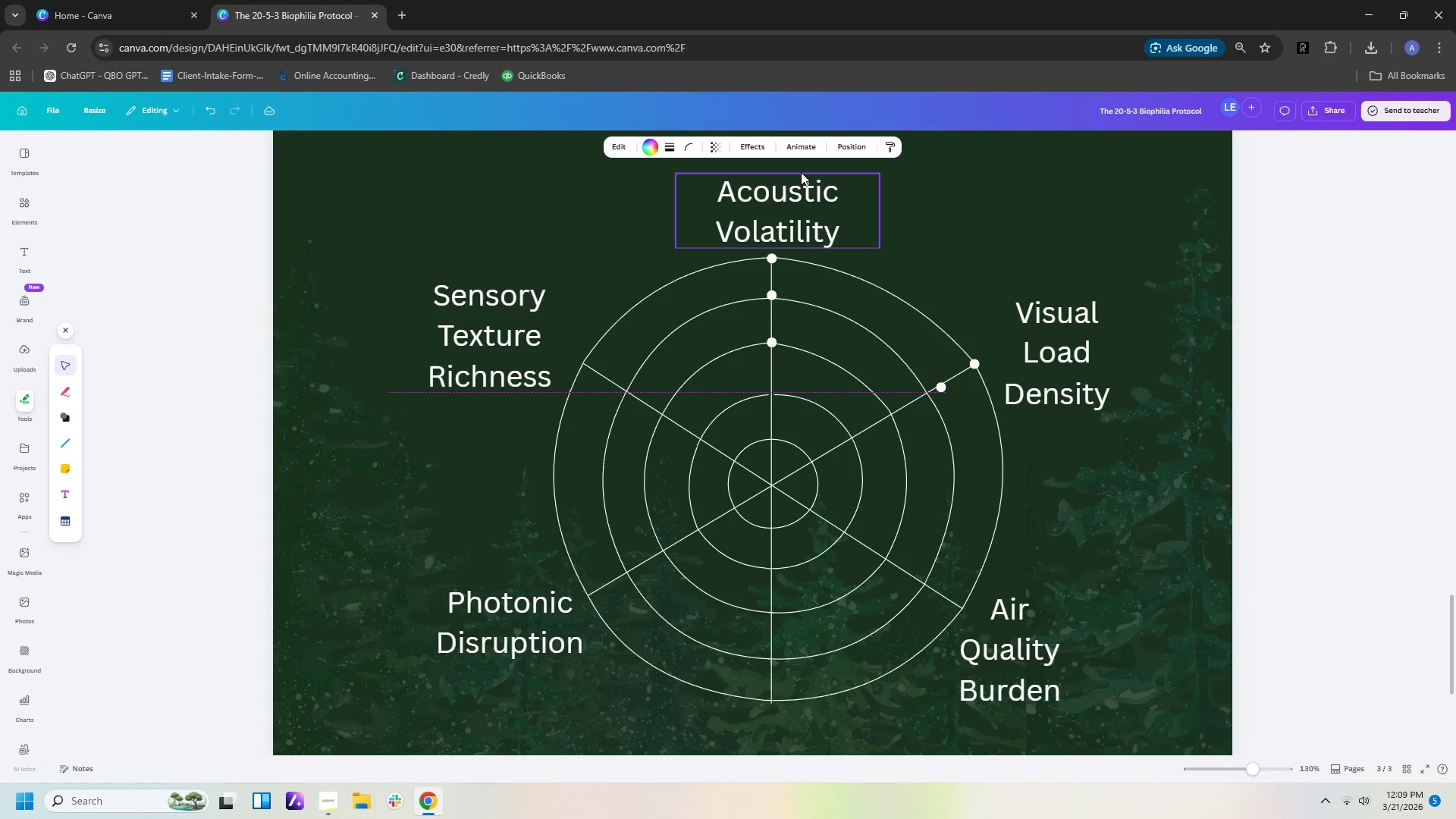 
key(ArrowLeft)
 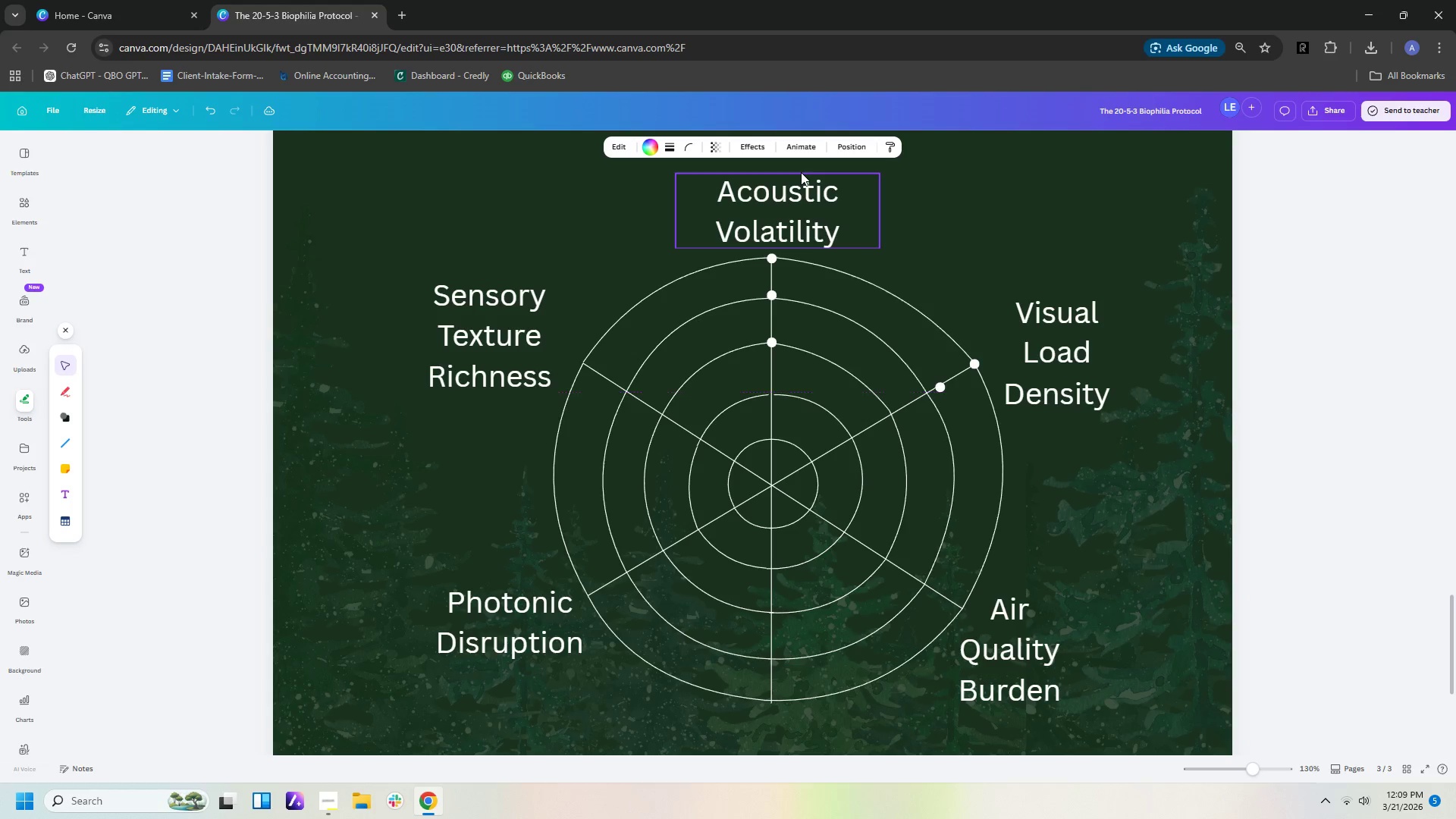 
key(ArrowDown)
 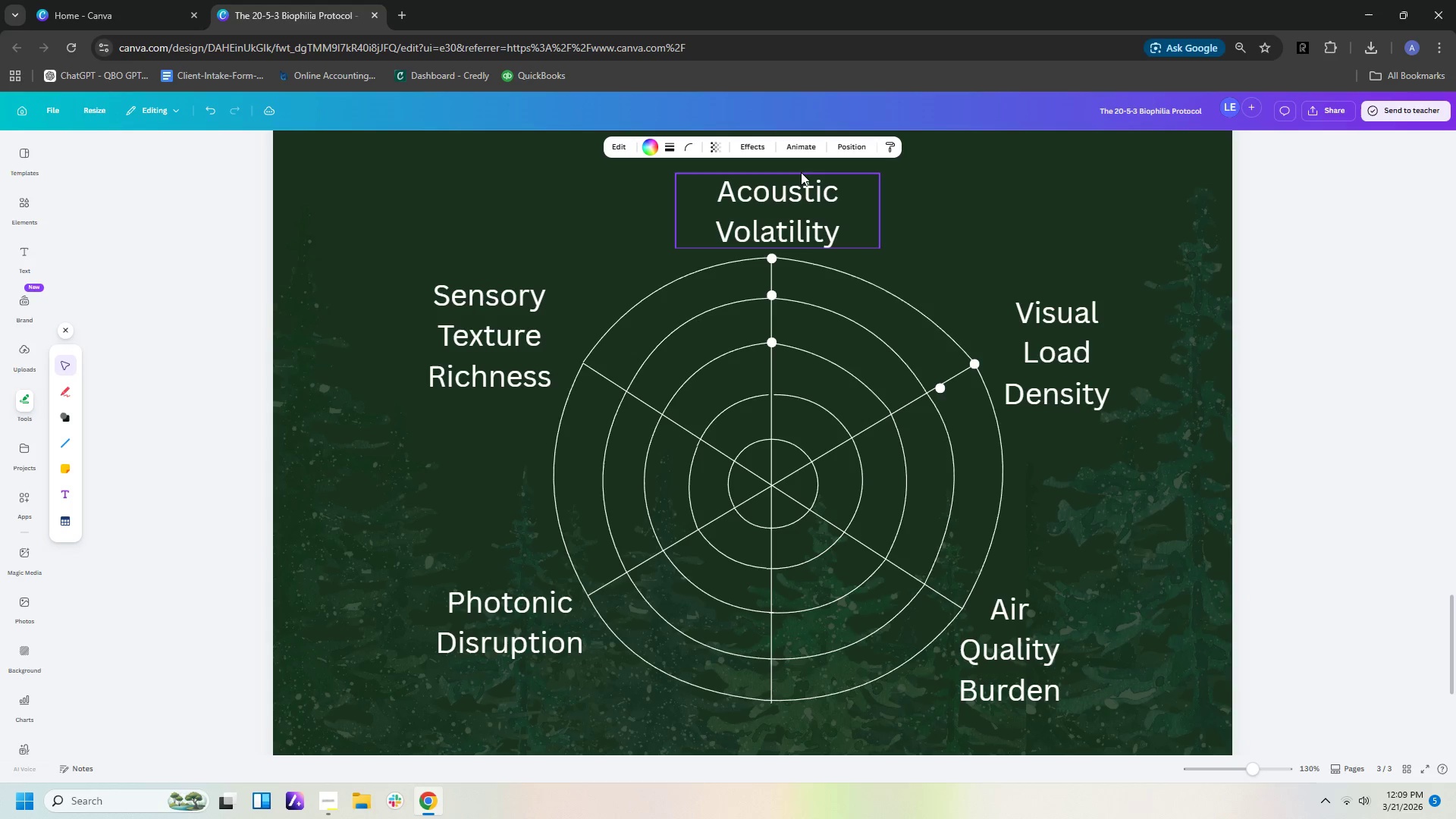 
key(ArrowLeft)
 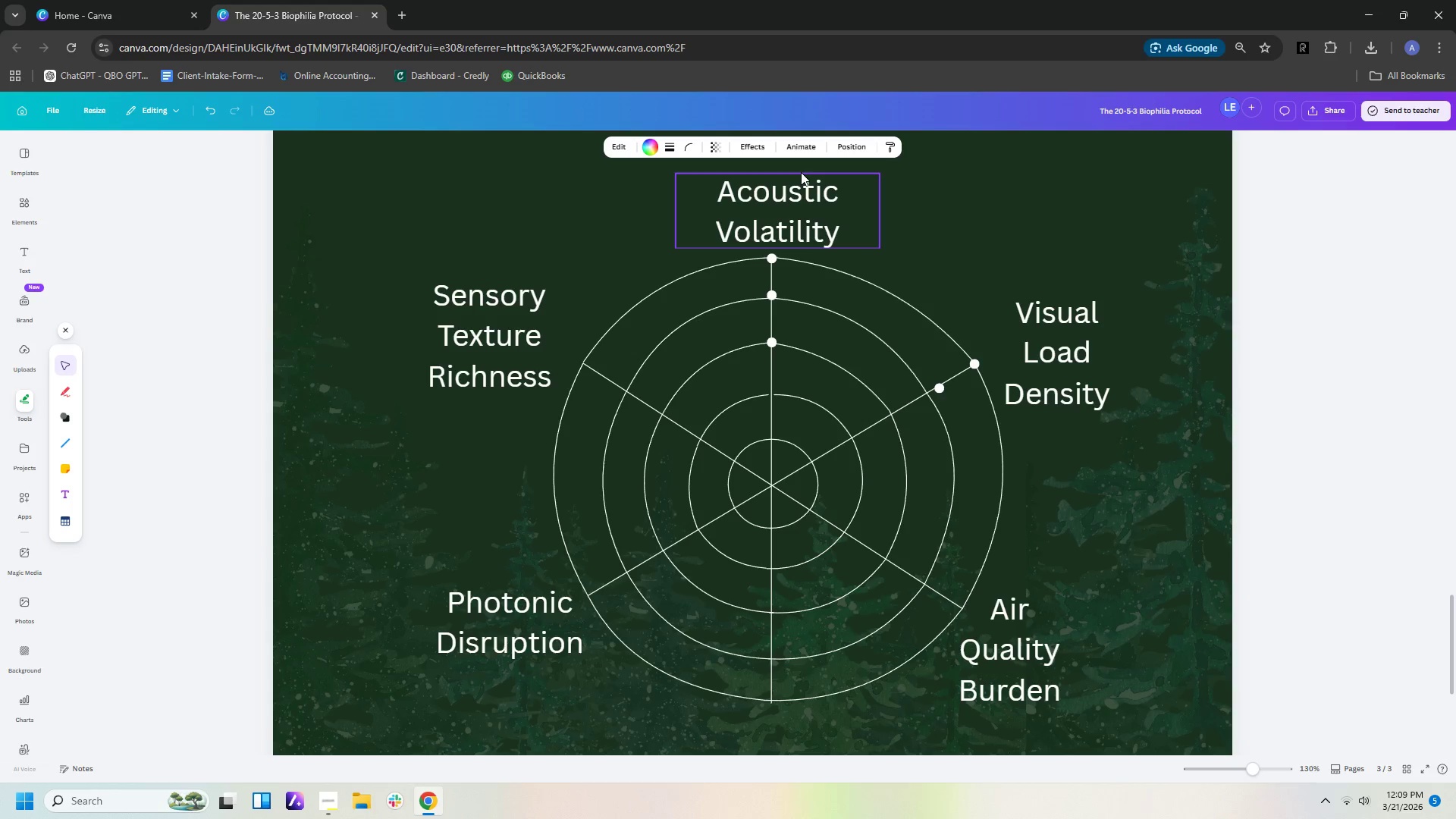 
key(ArrowDown)
 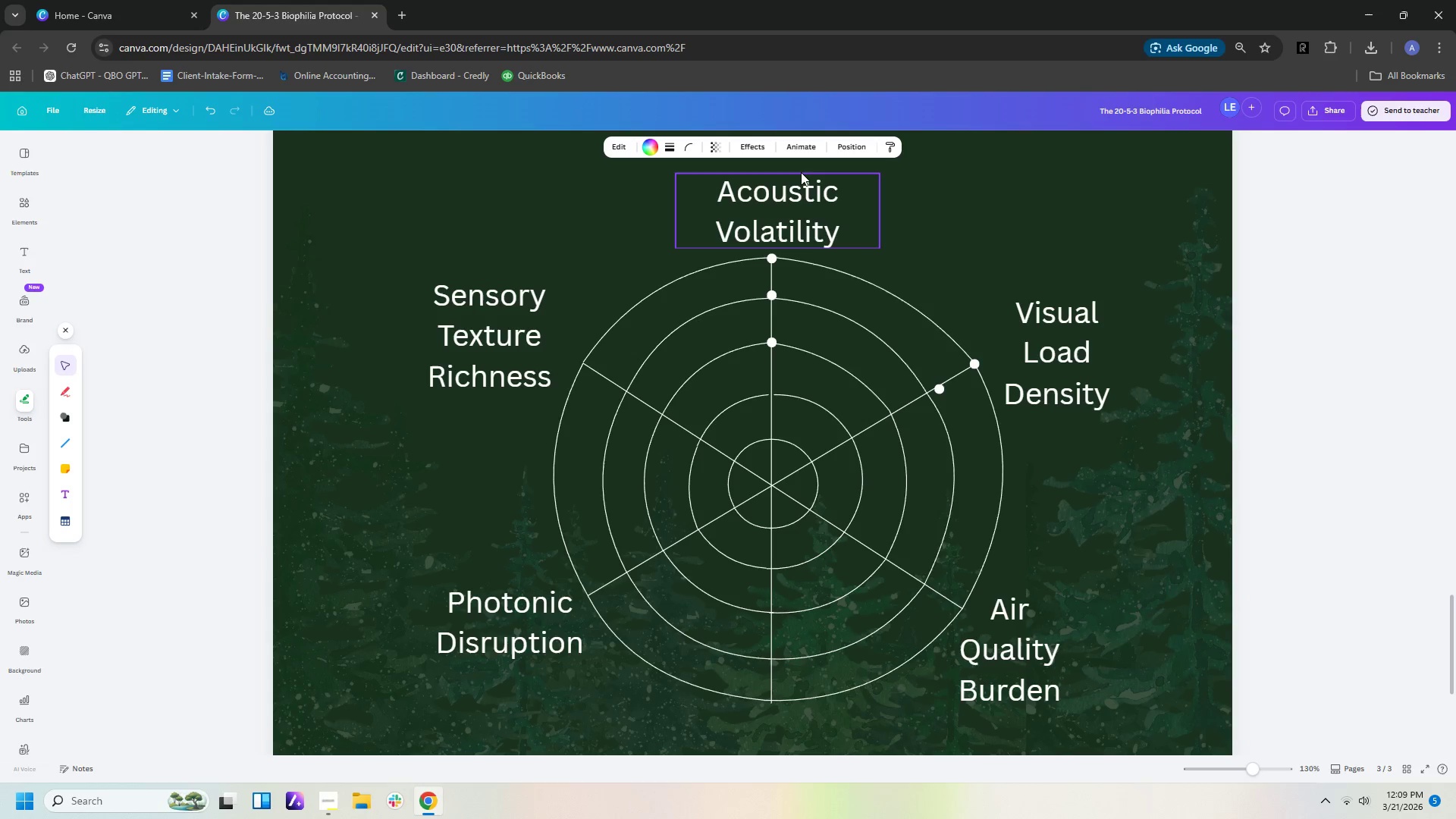 
key(ArrowLeft)
 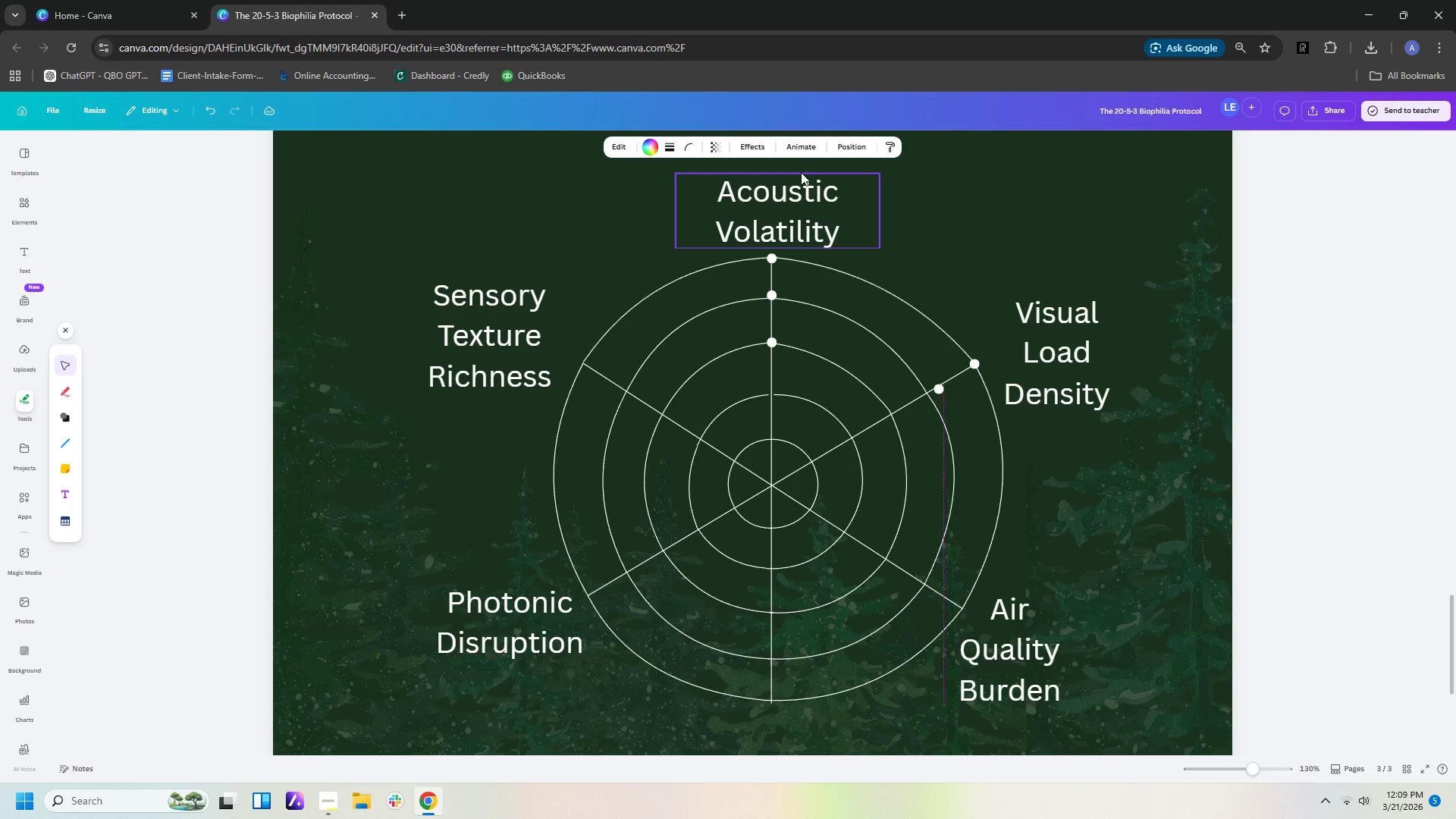 
key(ArrowDown)
 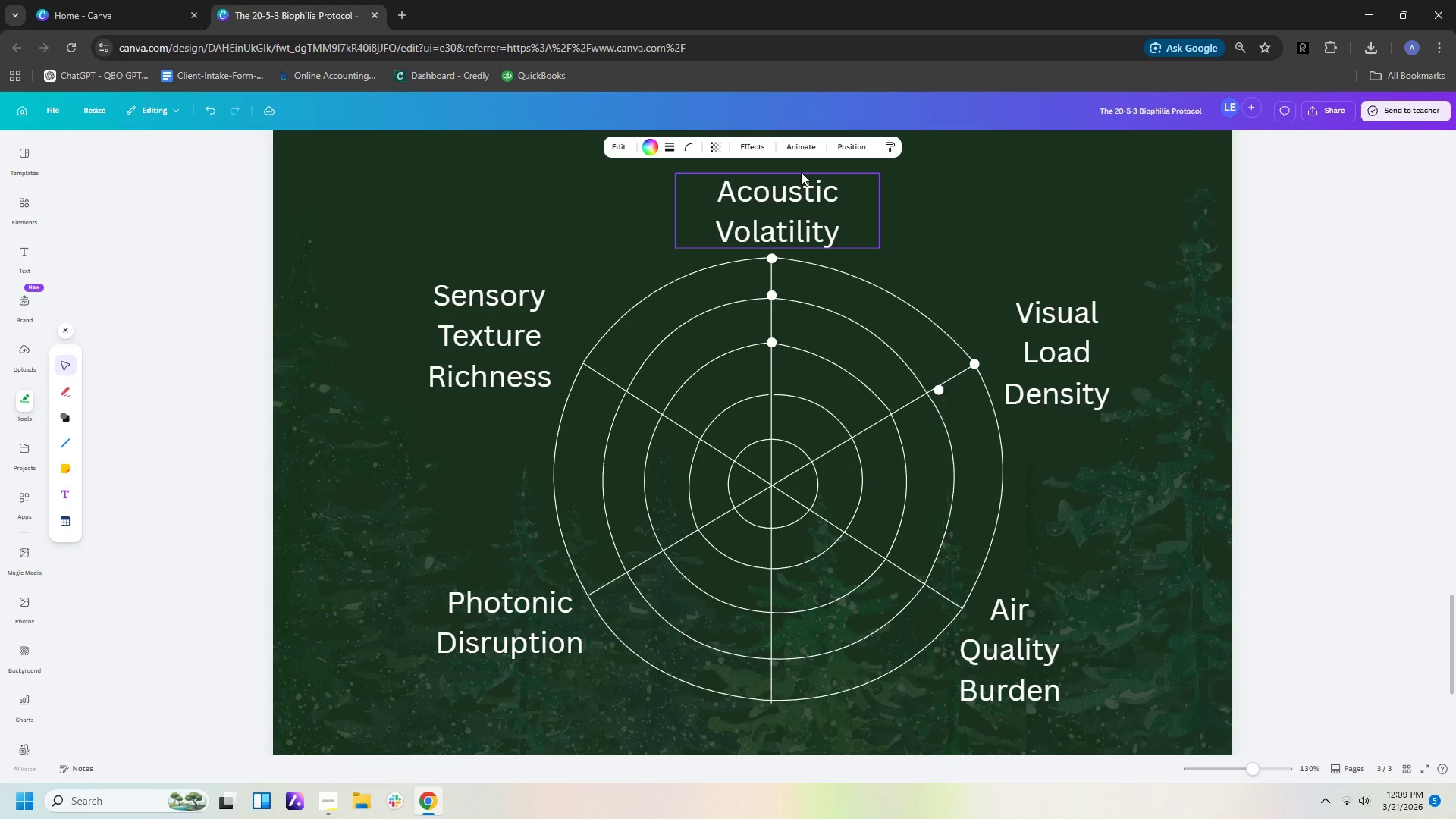 
key(ArrowLeft)
 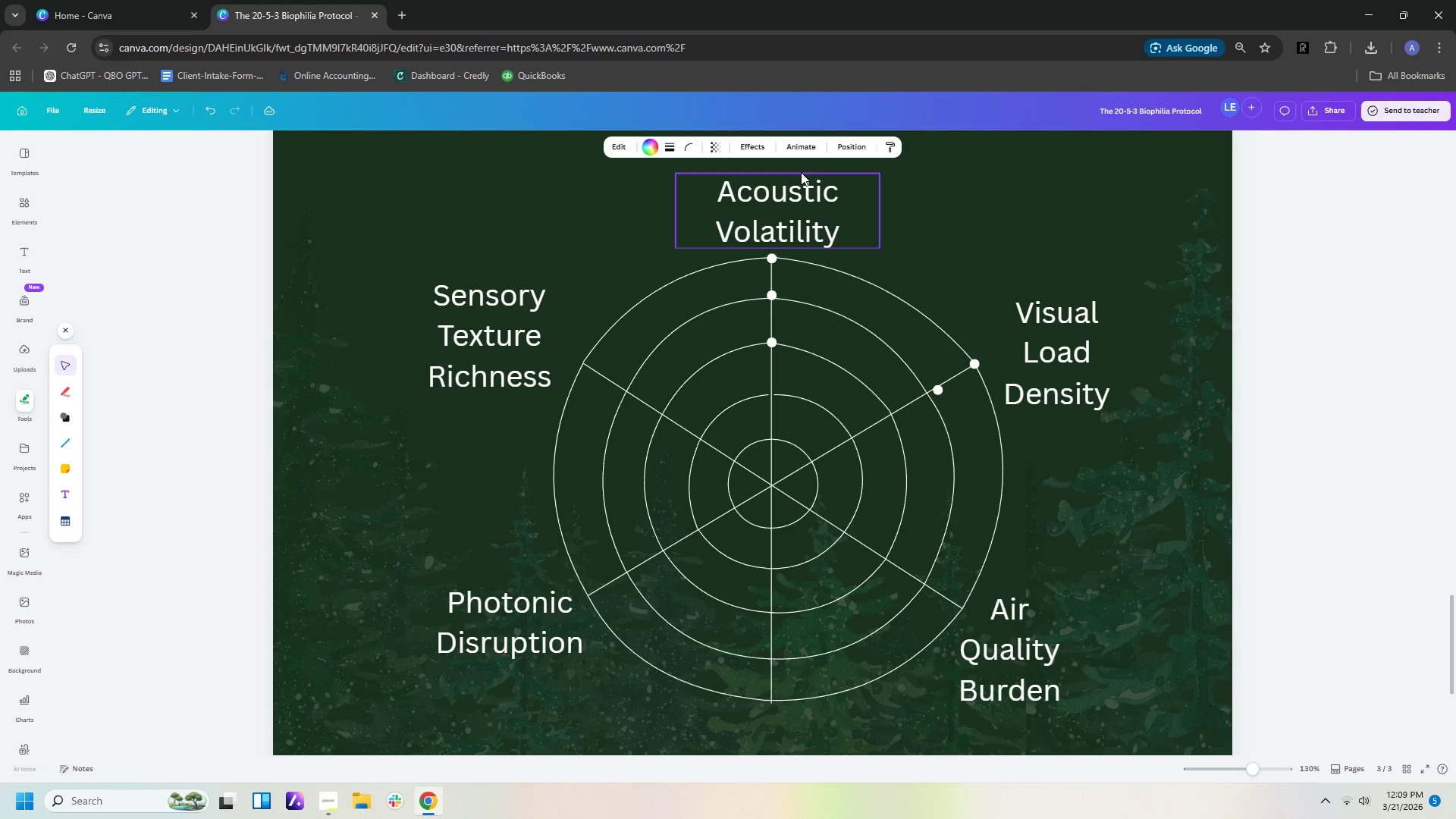 
key(ArrowDown)
 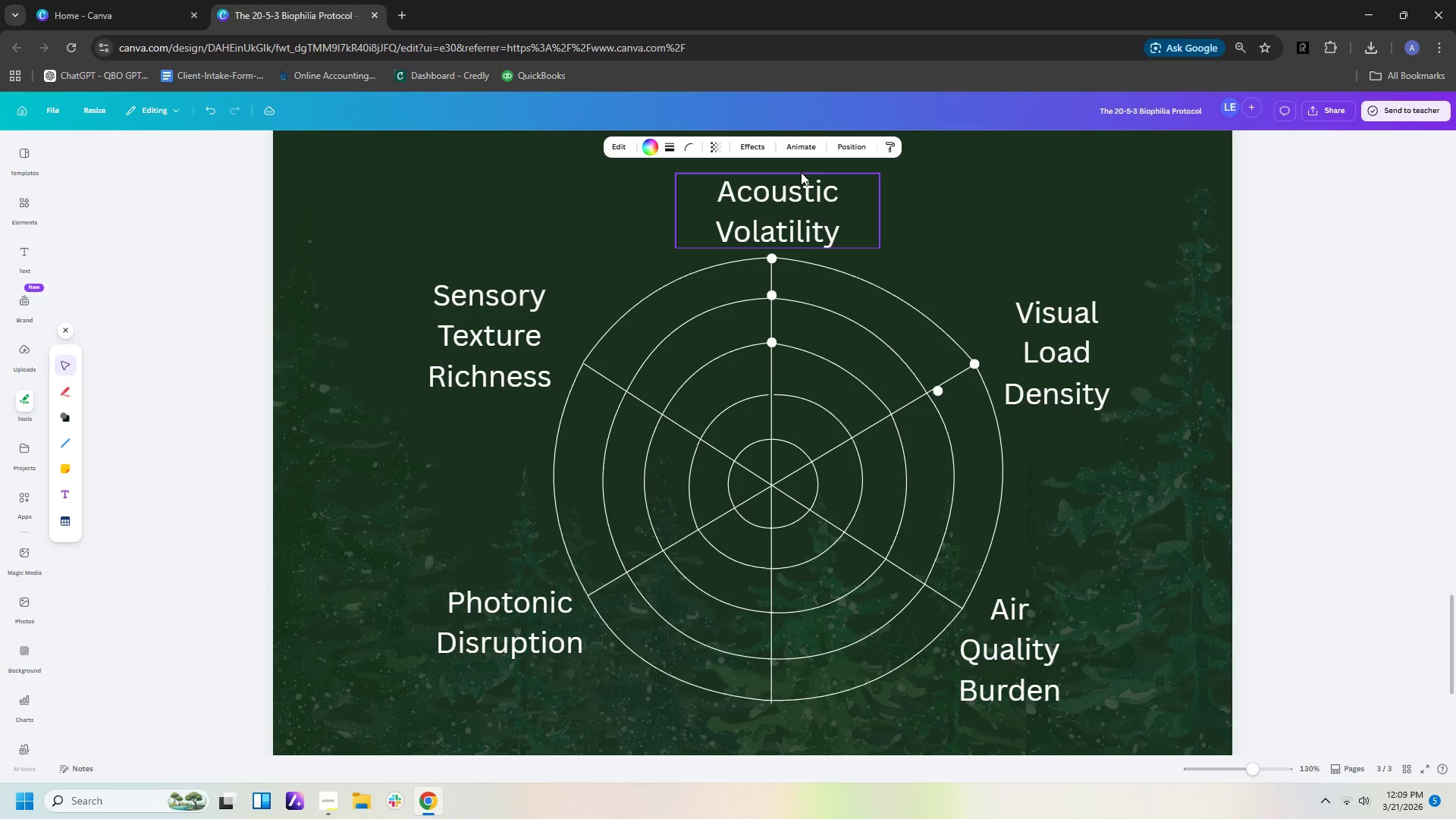 
key(ArrowLeft)
 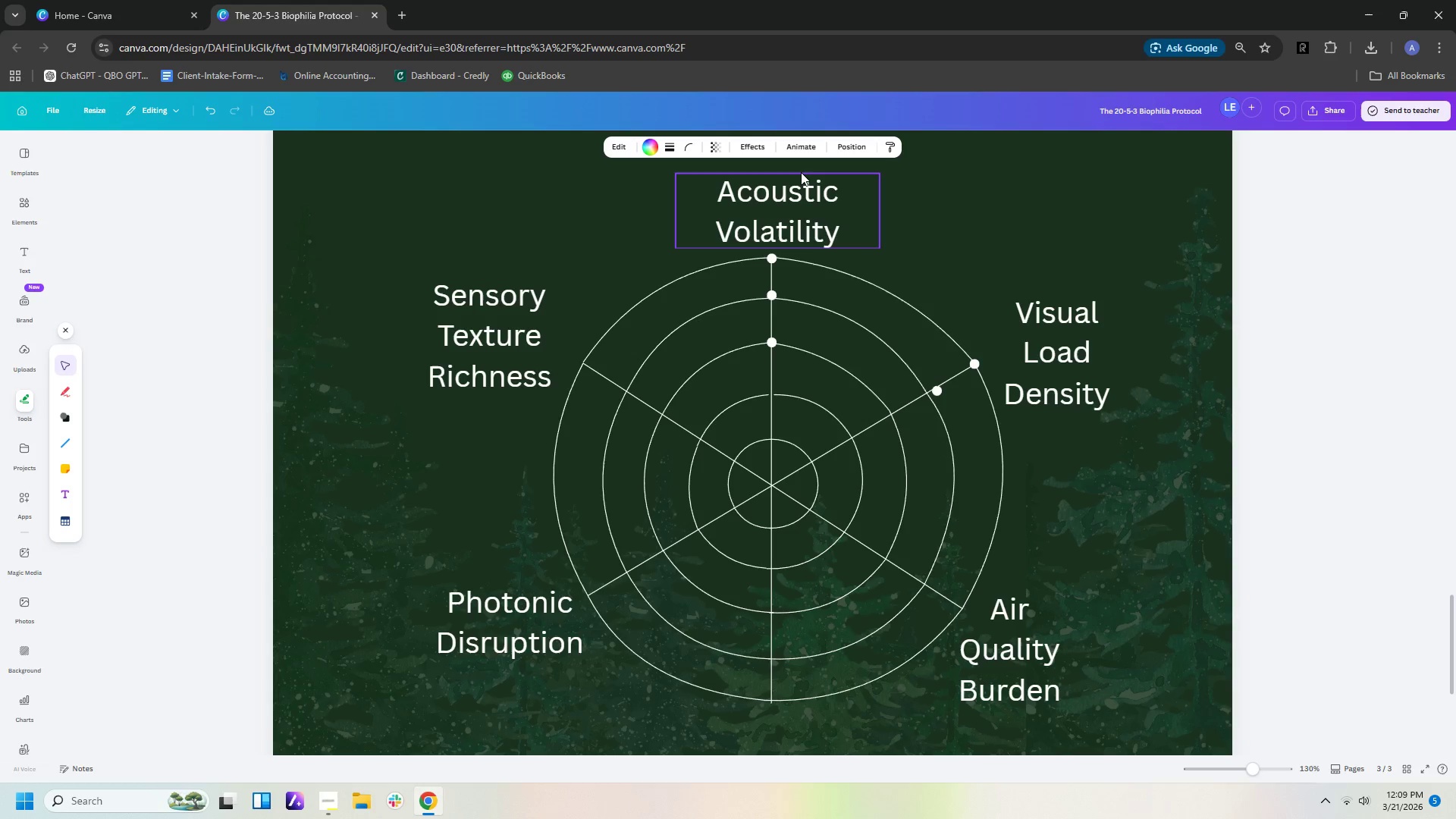 
key(ArrowDown)
 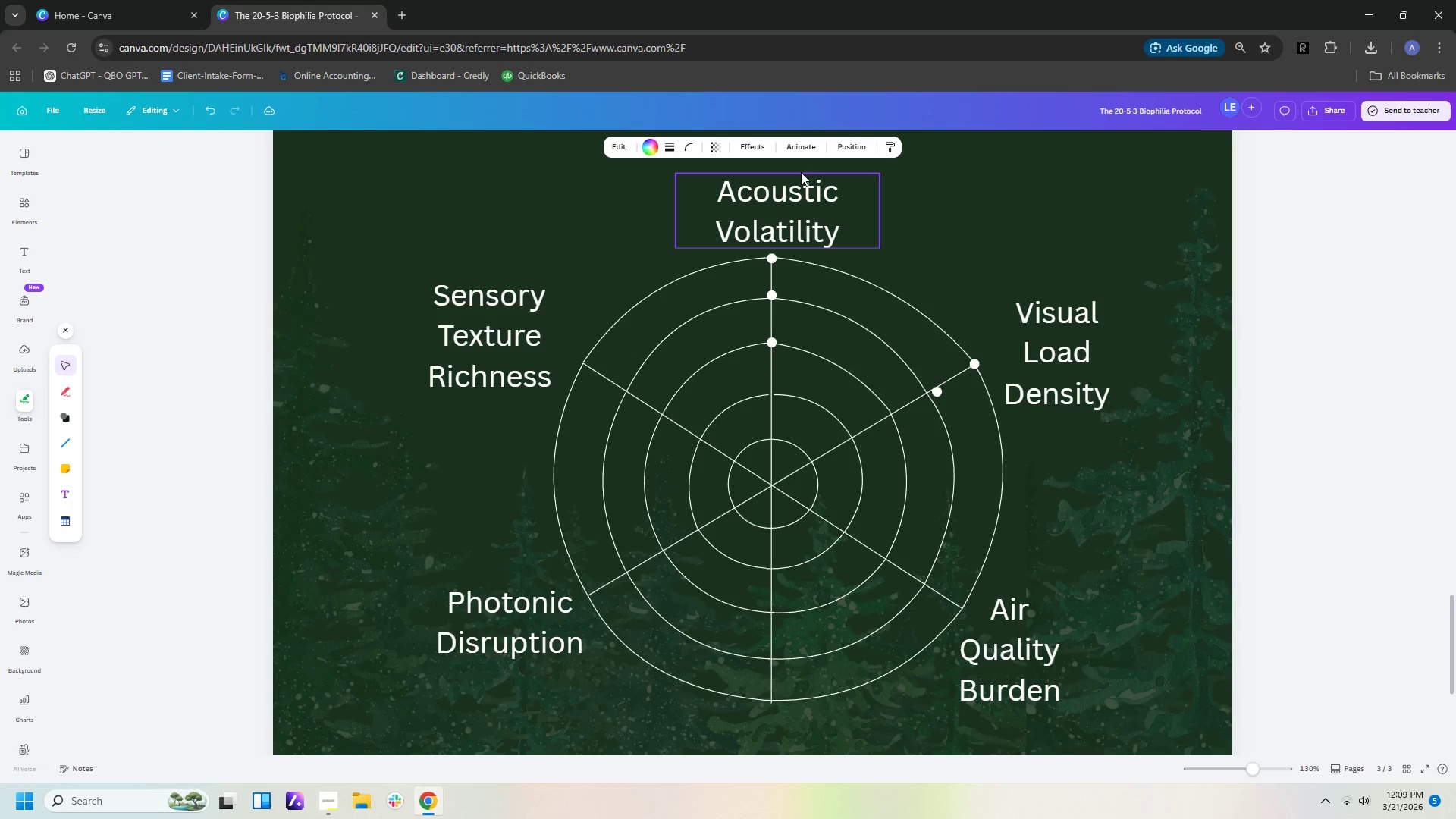 
key(ArrowLeft)
 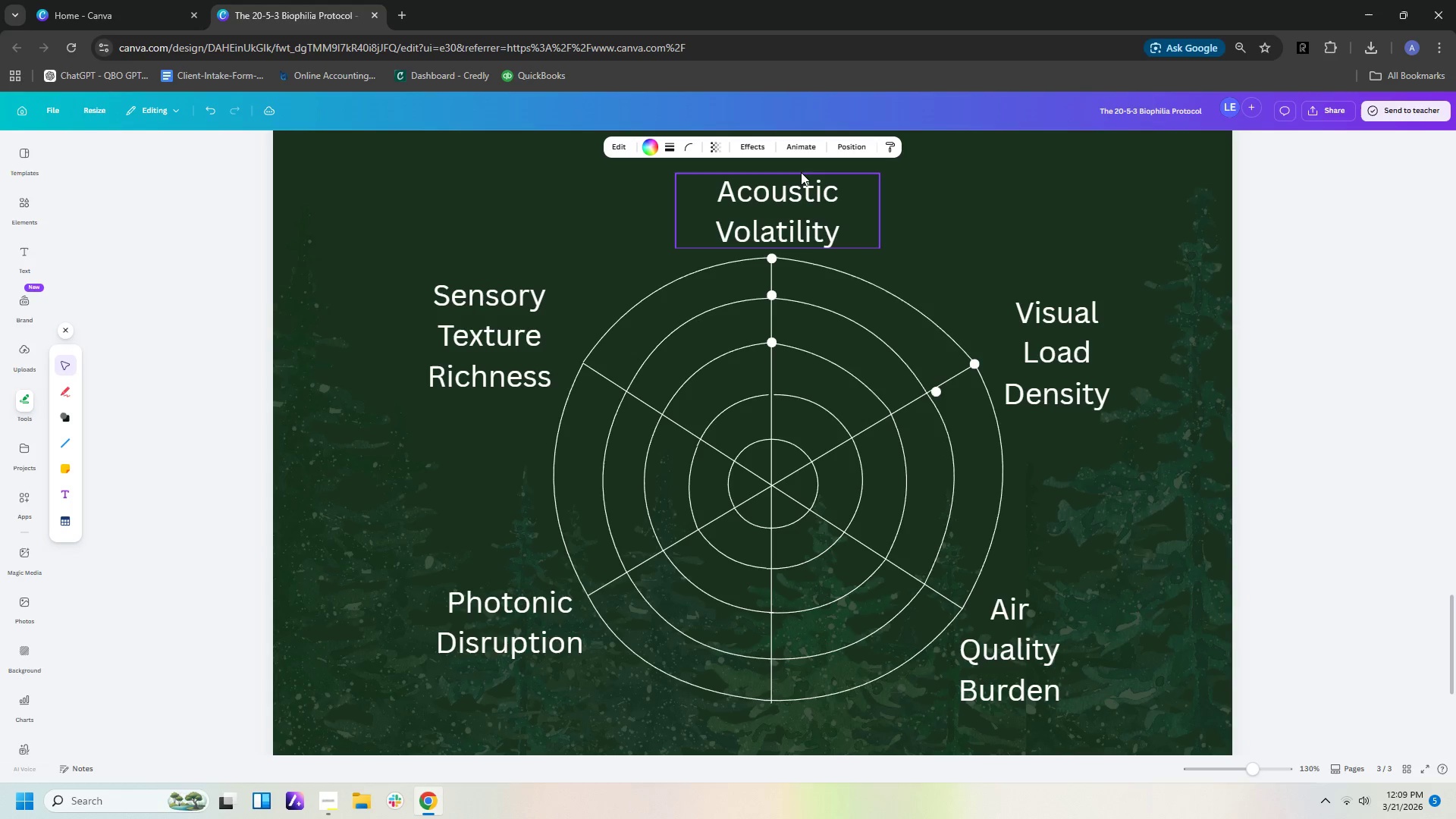 
key(ArrowDown)
 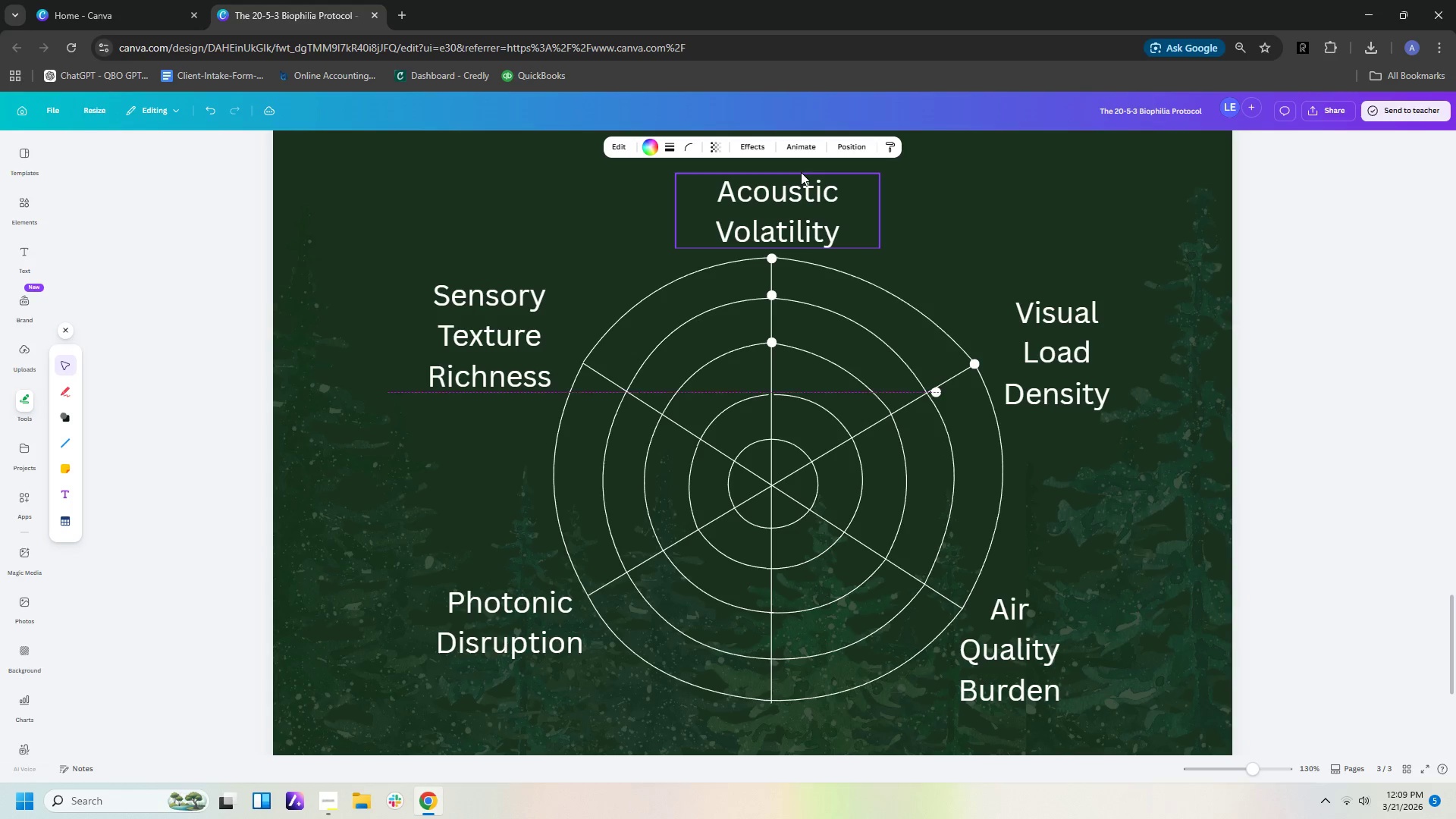 
key(ArrowLeft)
 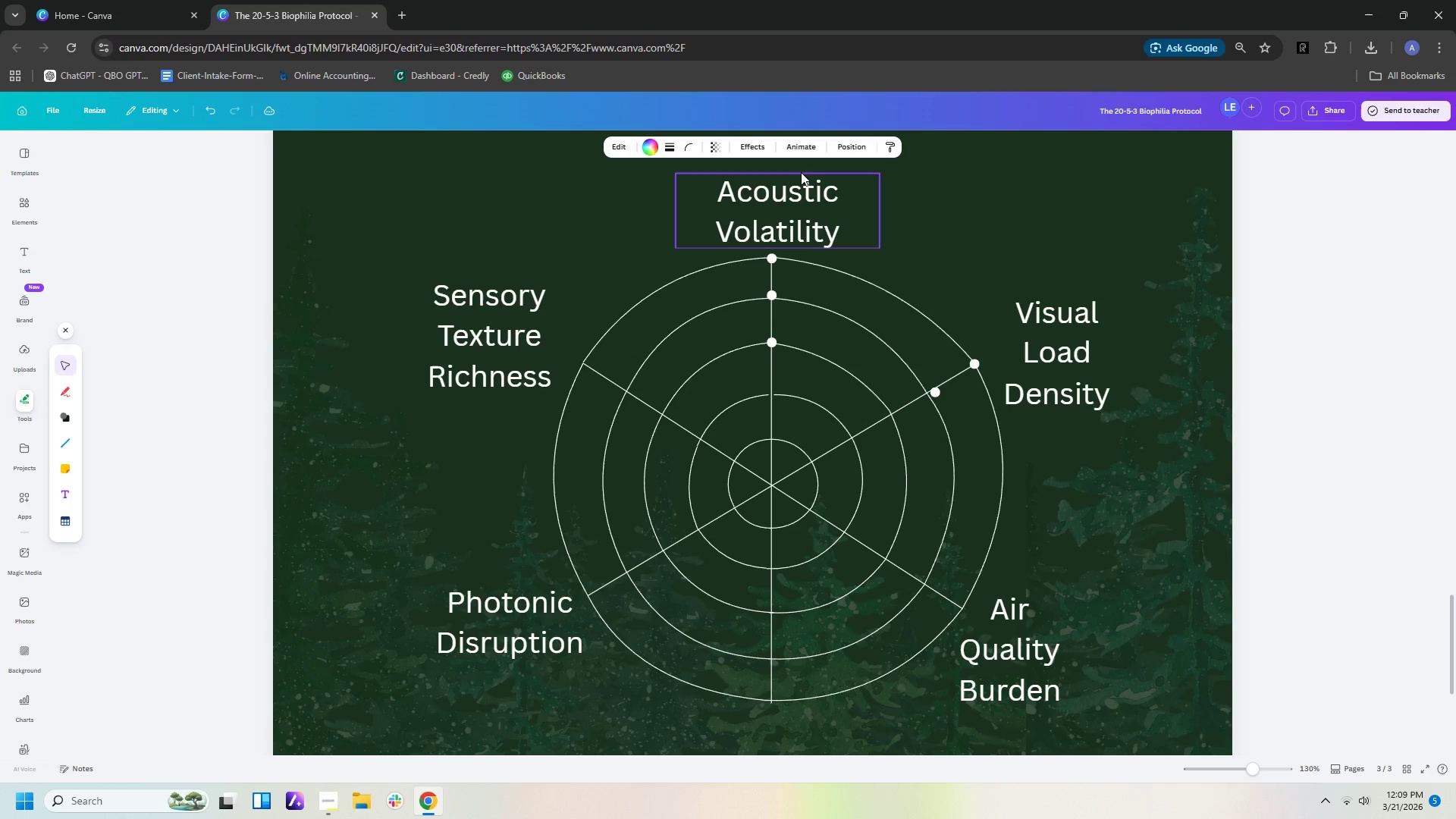 
key(ArrowUp)
 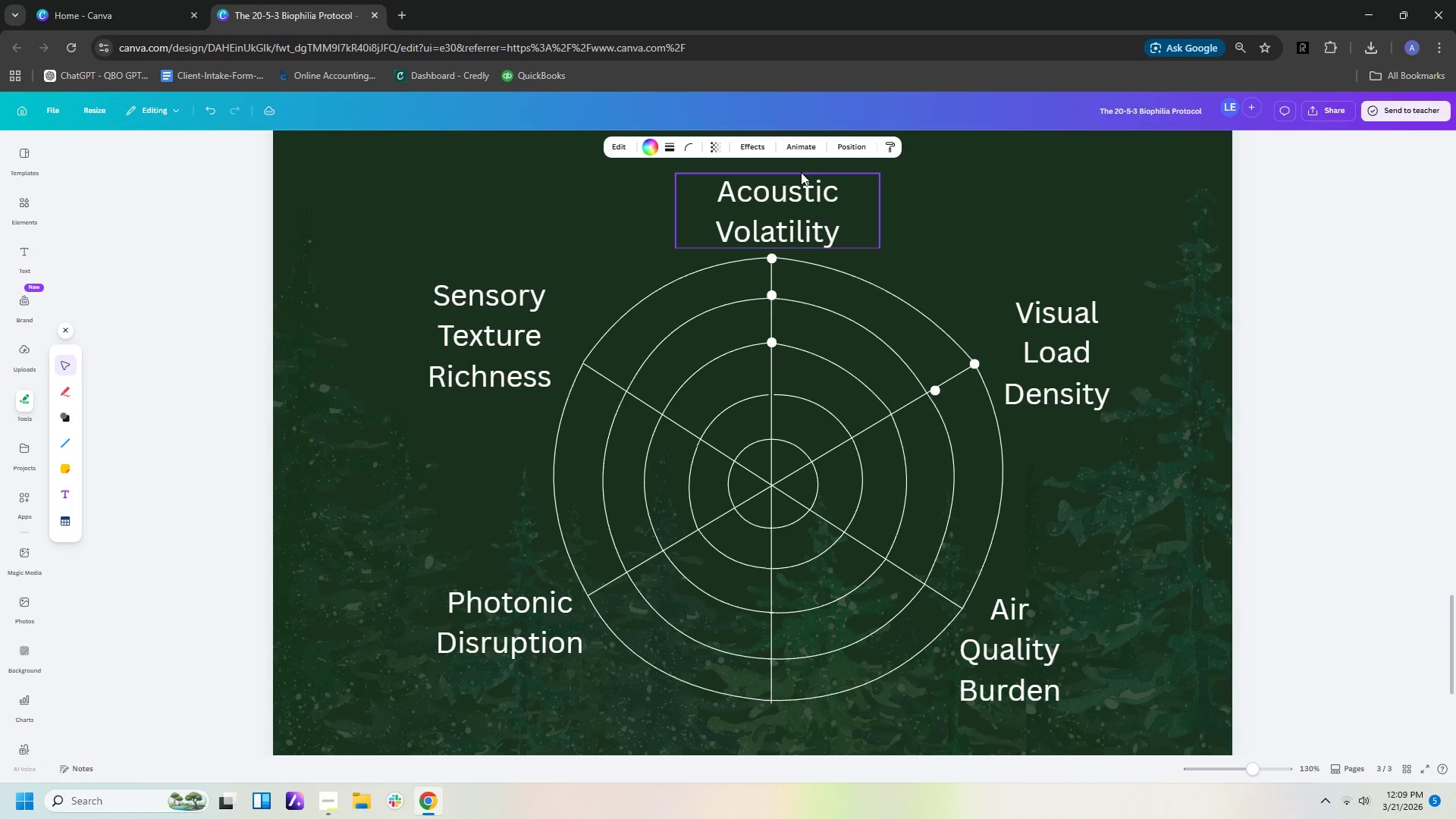 
key(ArrowUp)
 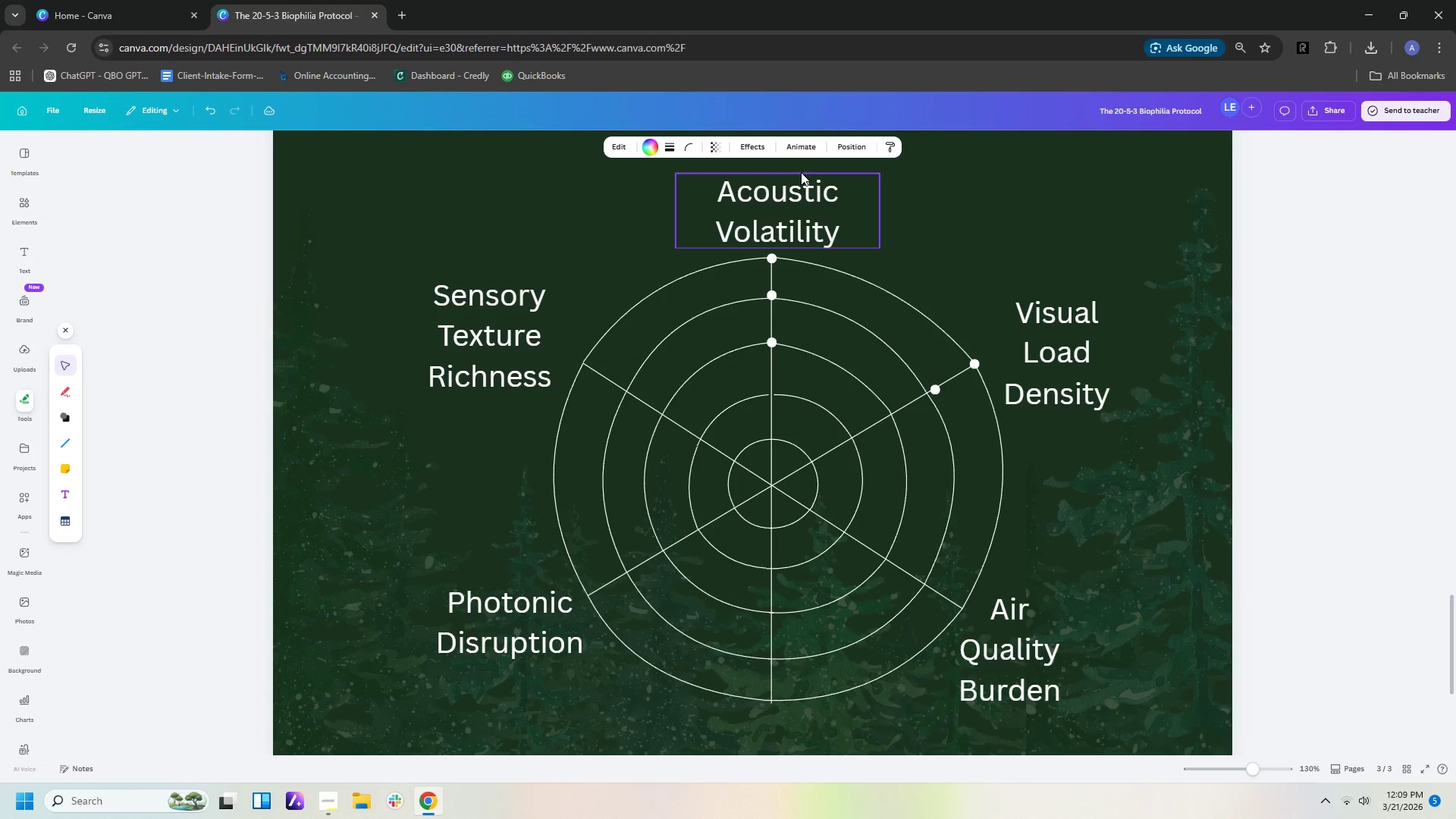 
key(ArrowUp)
 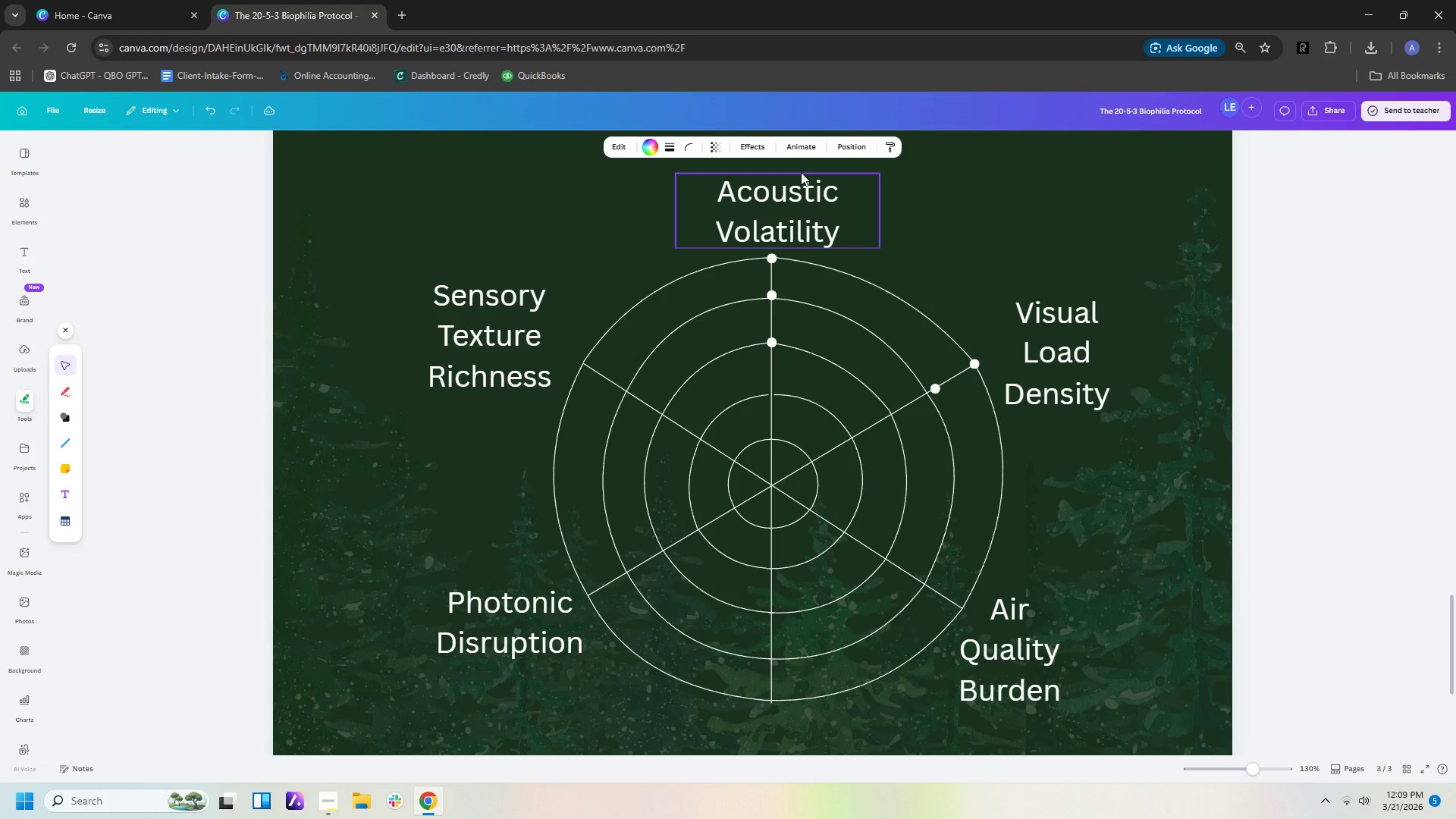 
key(ArrowUp)
 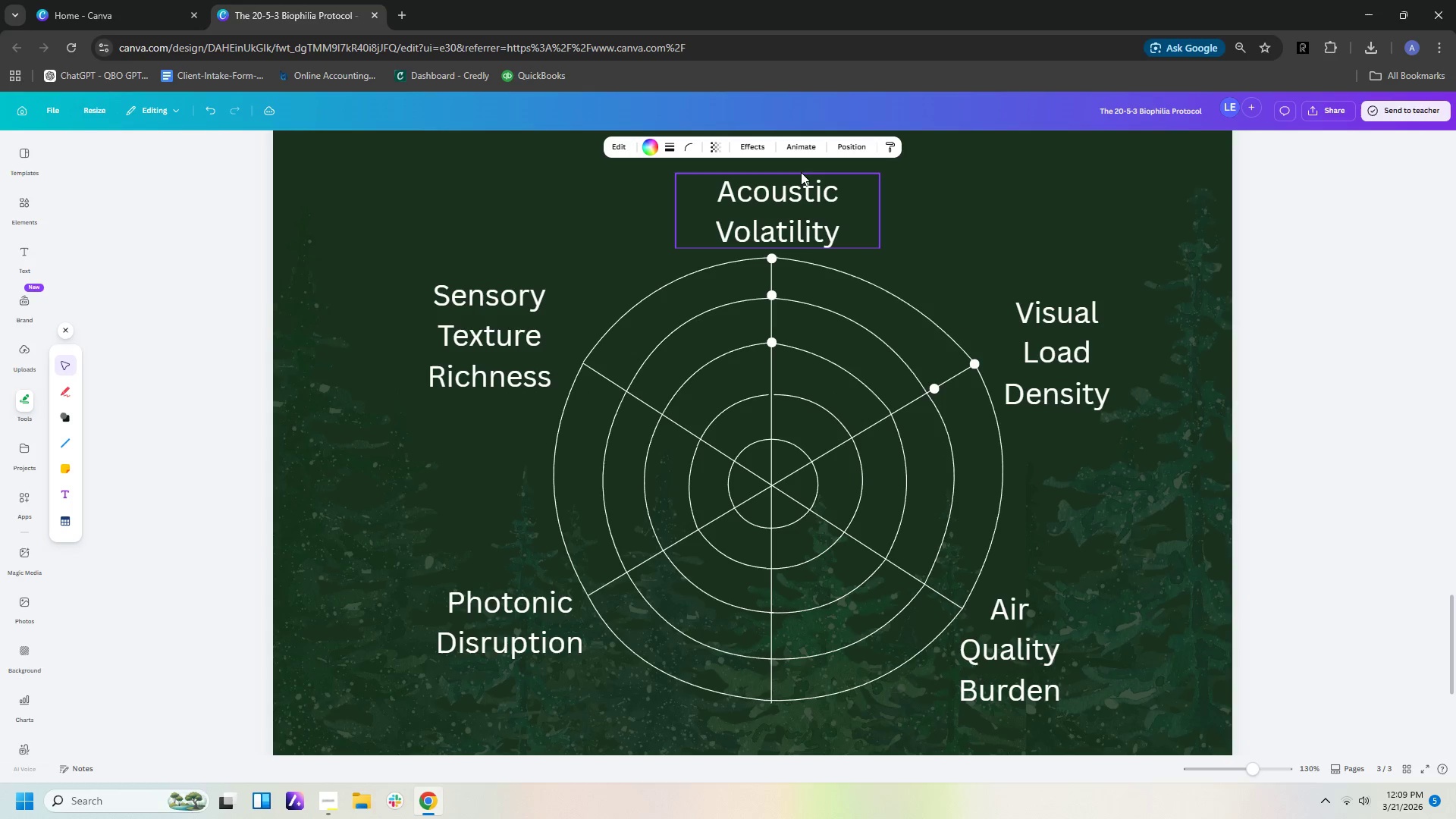 
key(ArrowLeft)
 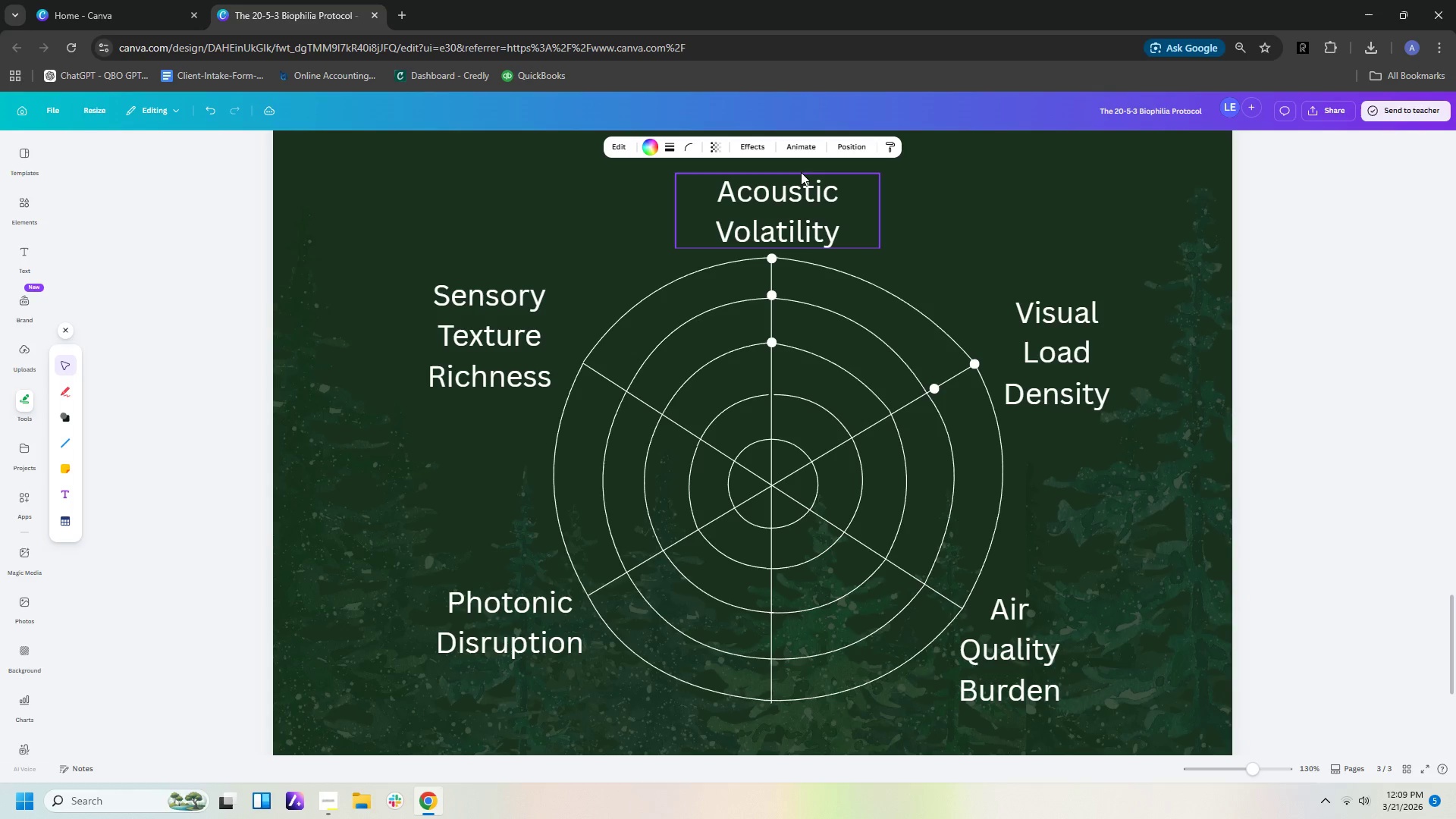 
key(ArrowLeft)
 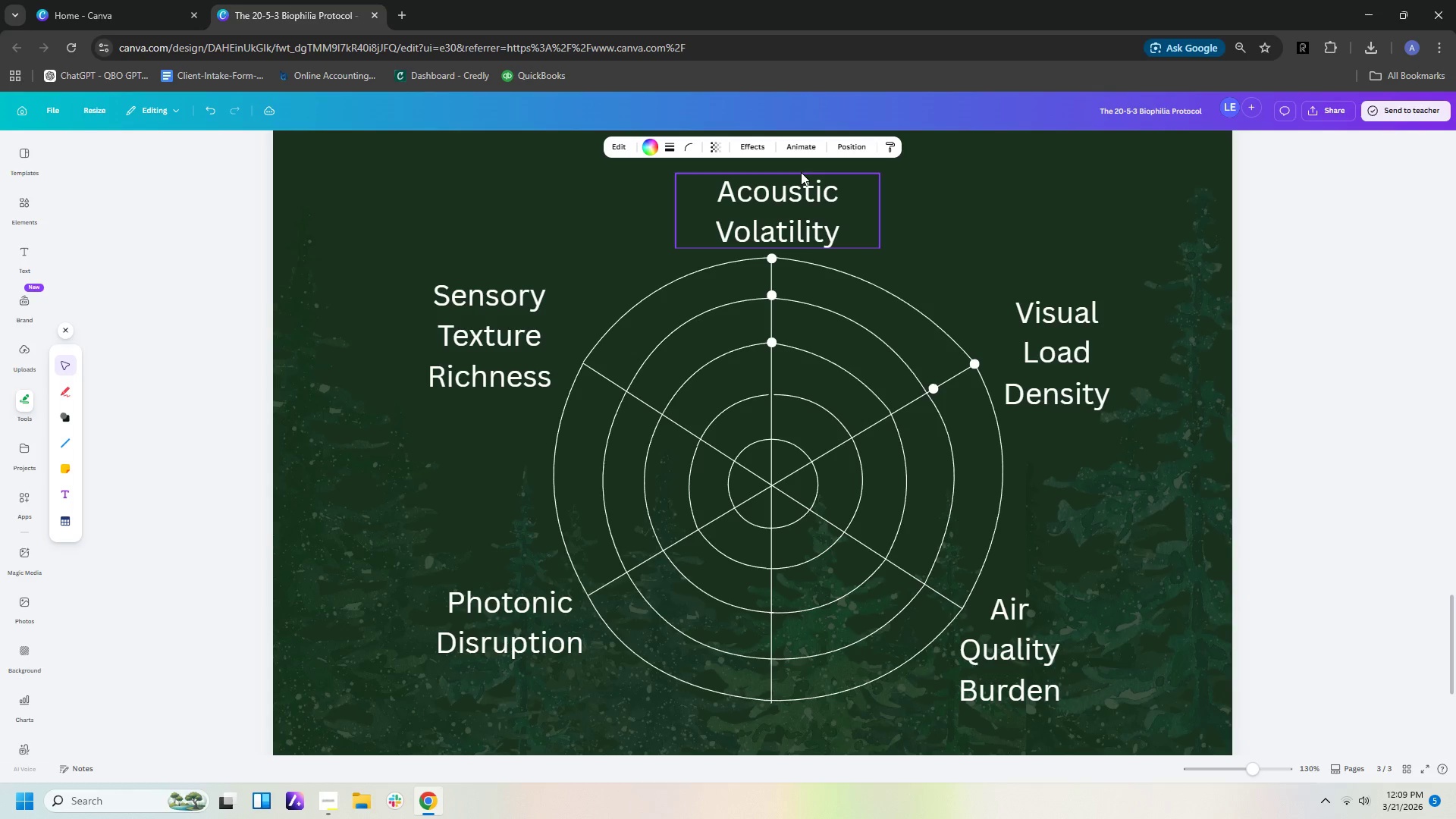 
key(ArrowLeft)
 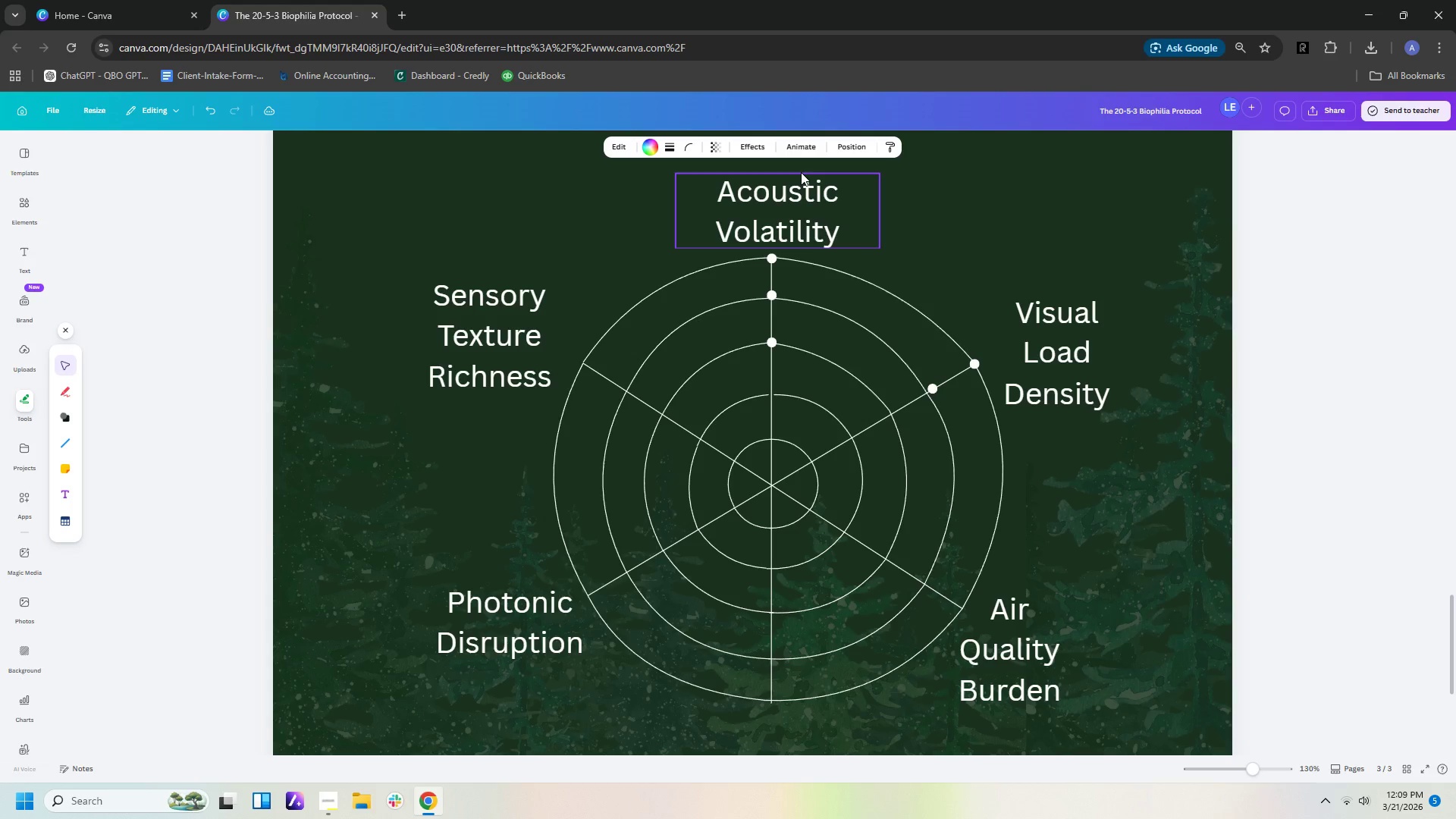 
key(ArrowLeft)
 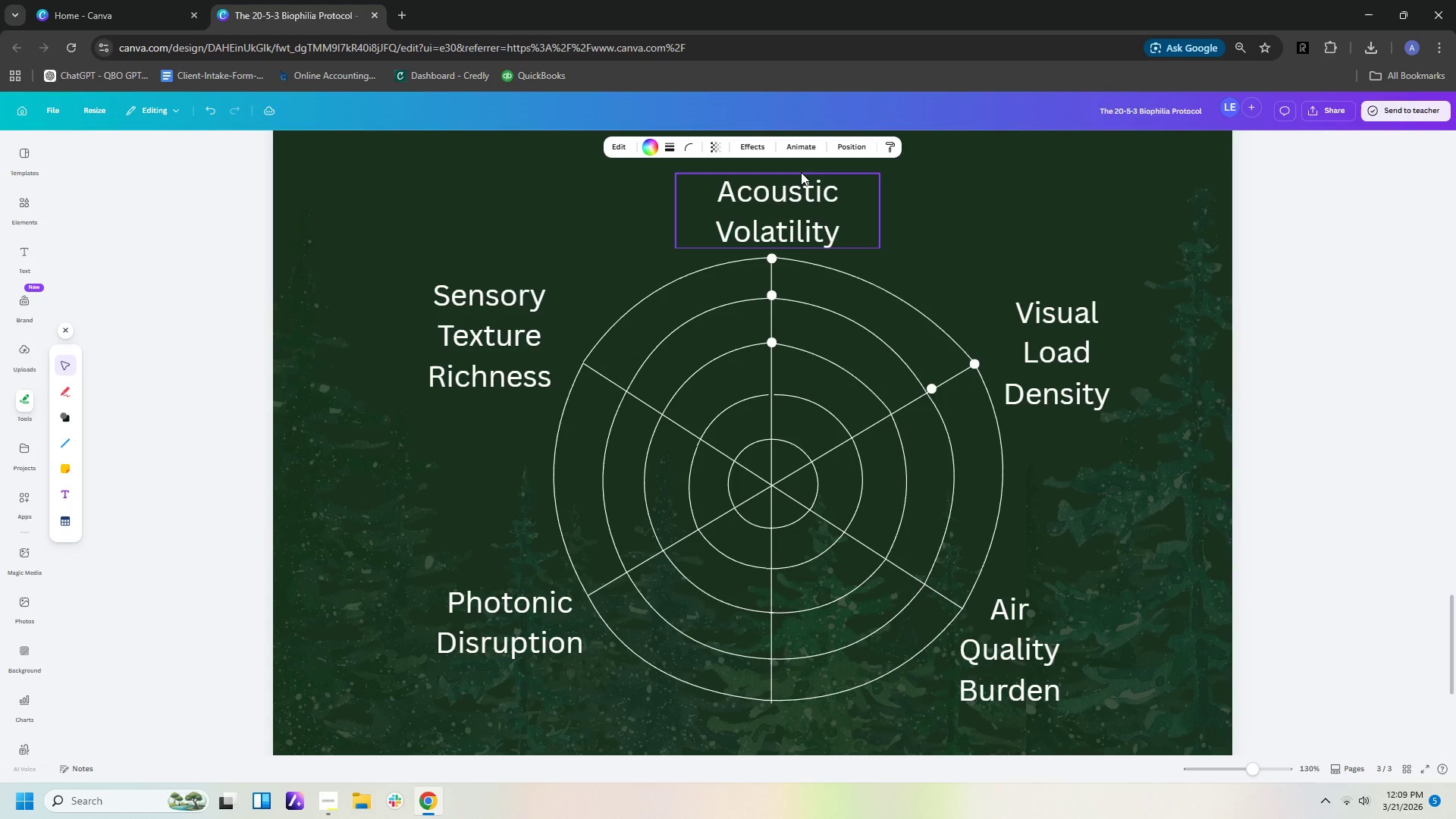 
key(ArrowLeft)
 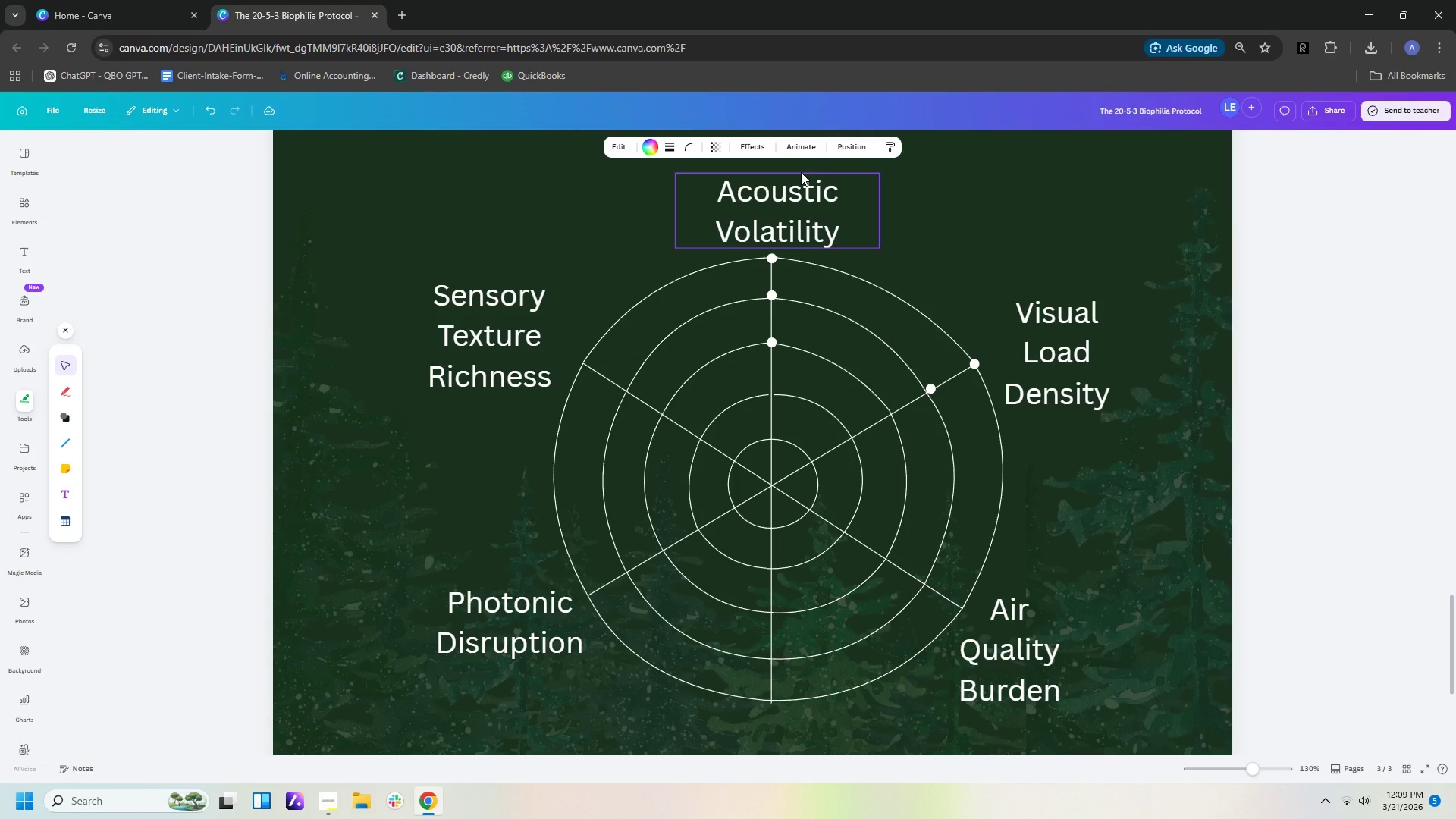 
key(ArrowDown)
 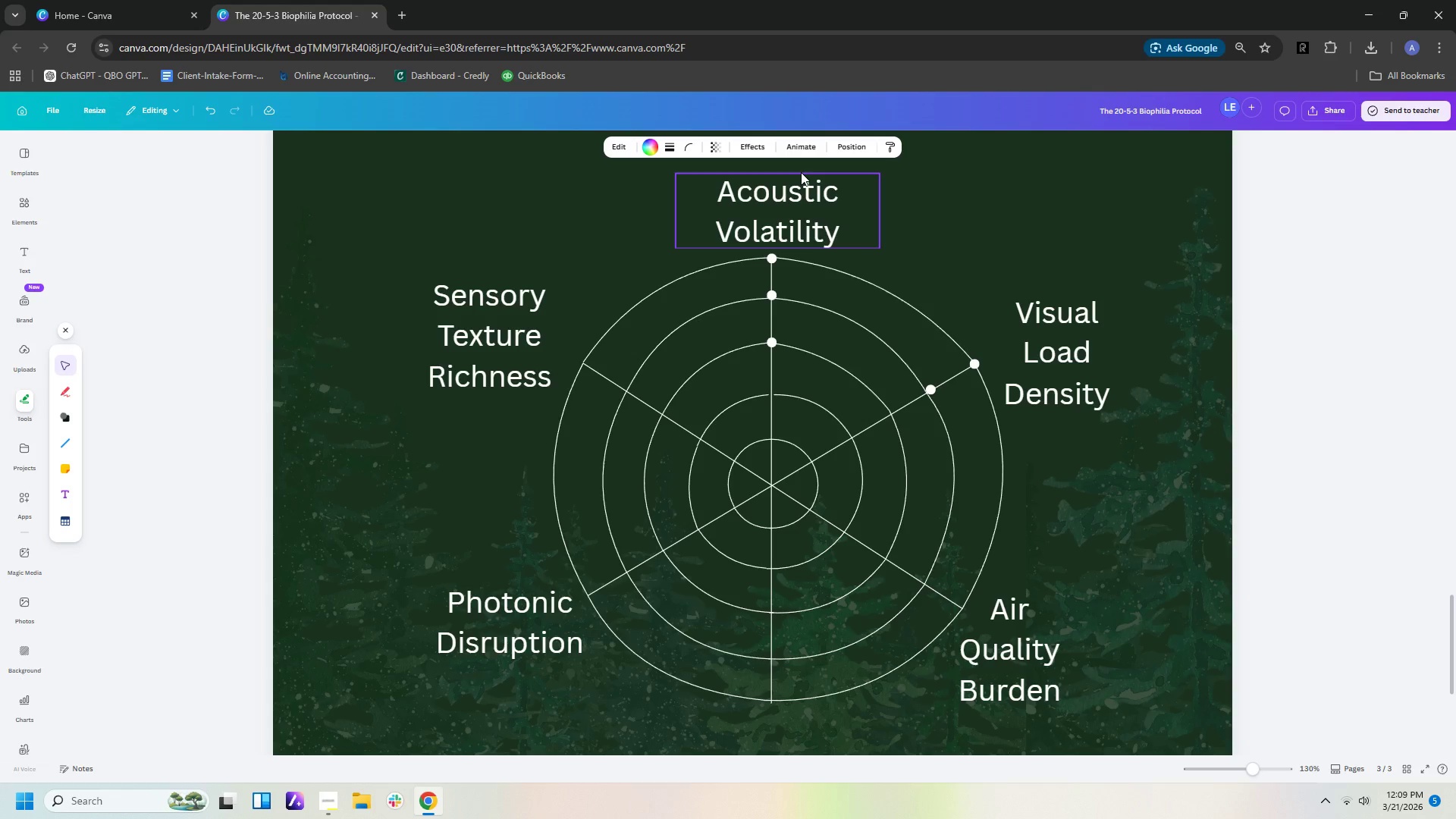 
key(ArrowDown)
 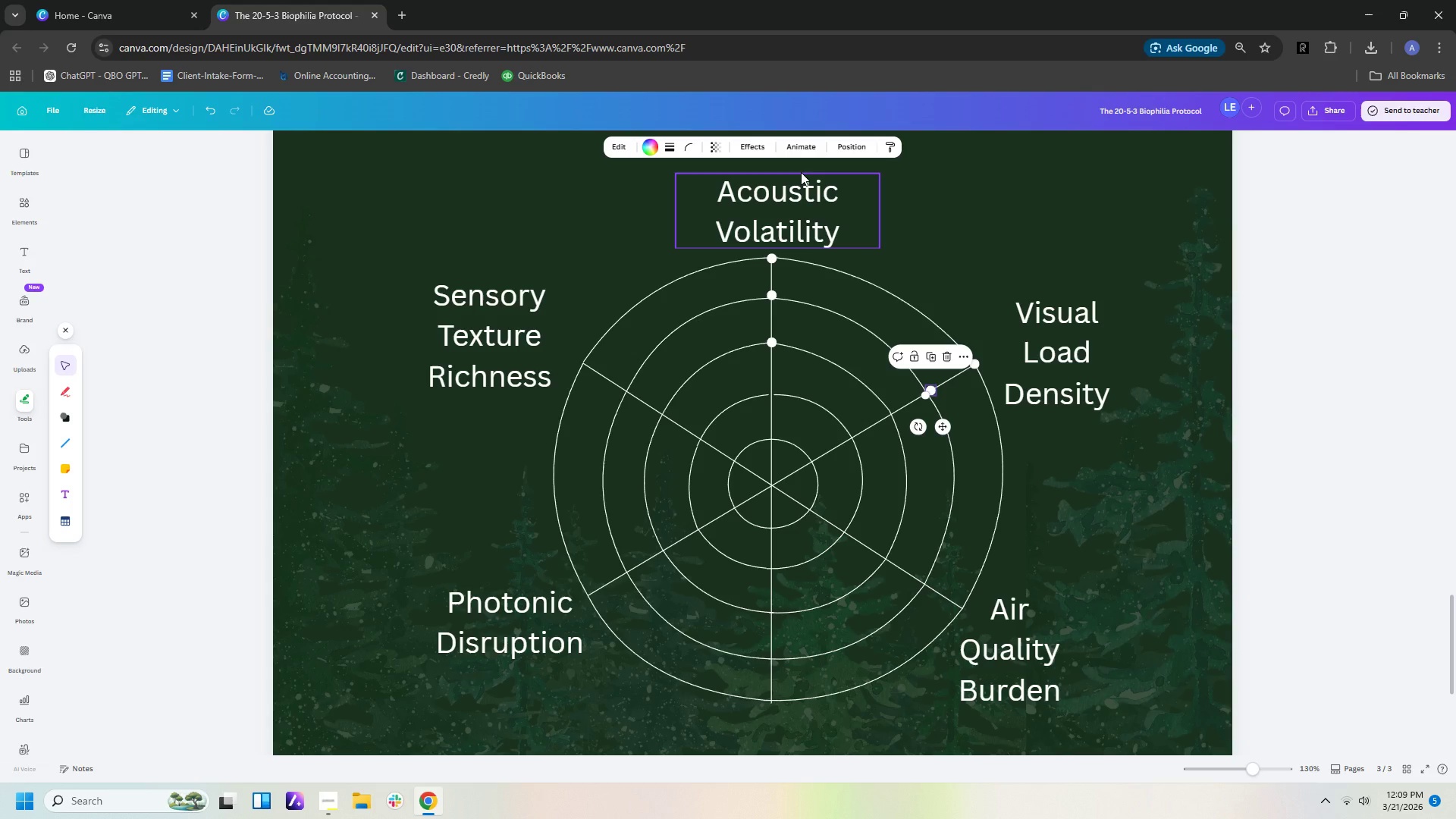 
key(Control+C)
 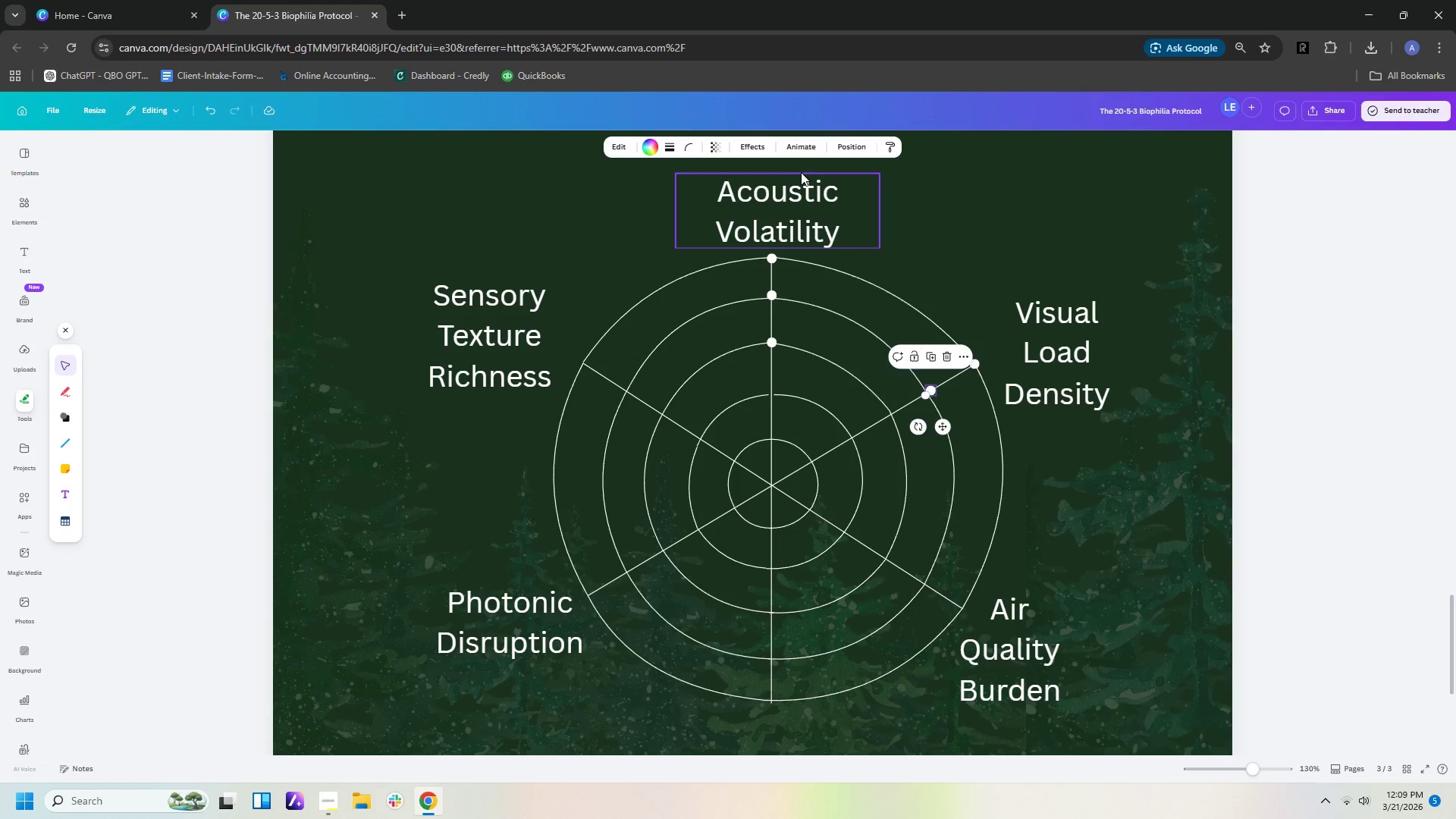 
key(Control+V)
 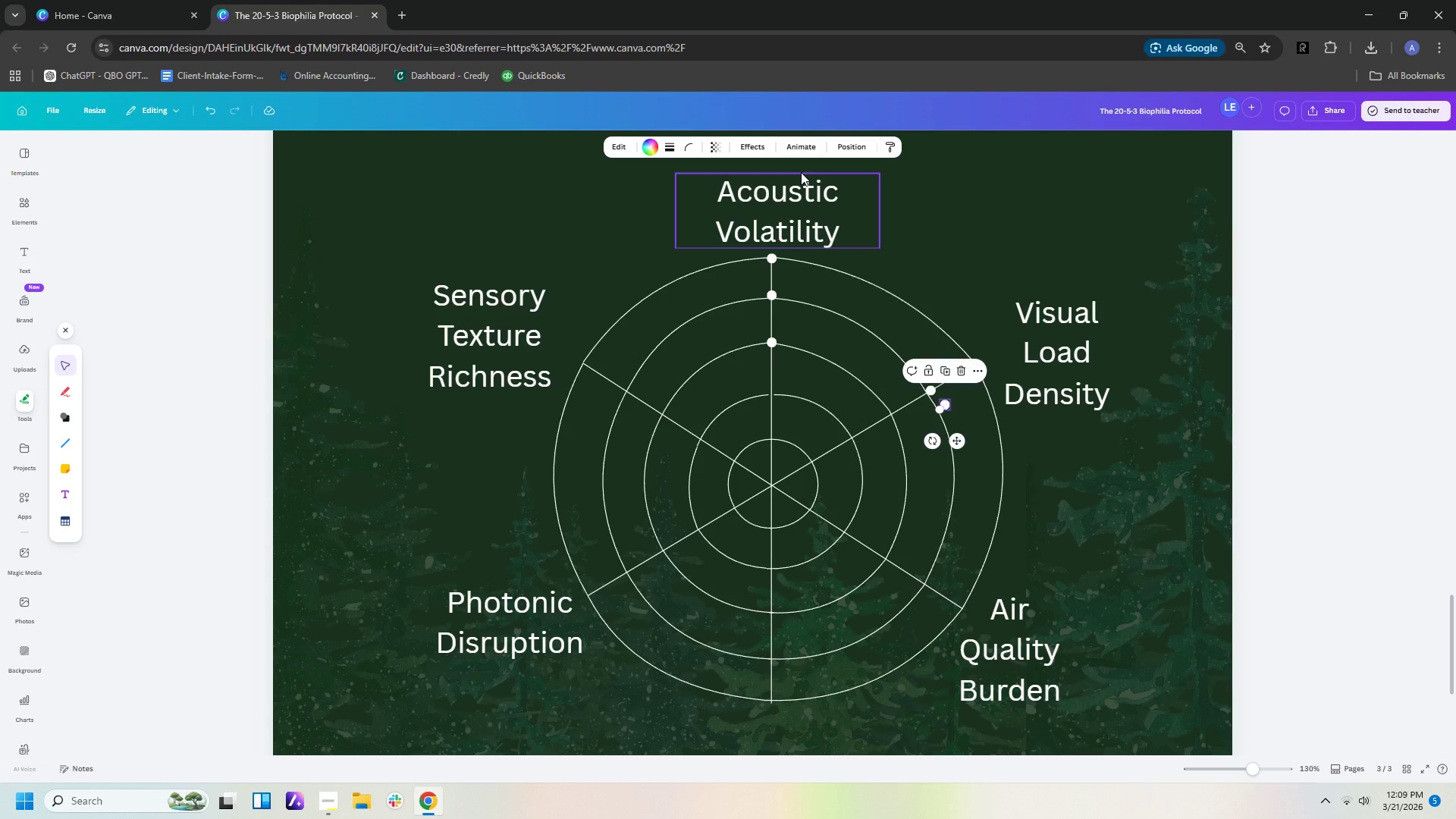 
hold_key(key=ArrowLeft, duration=1.5)
 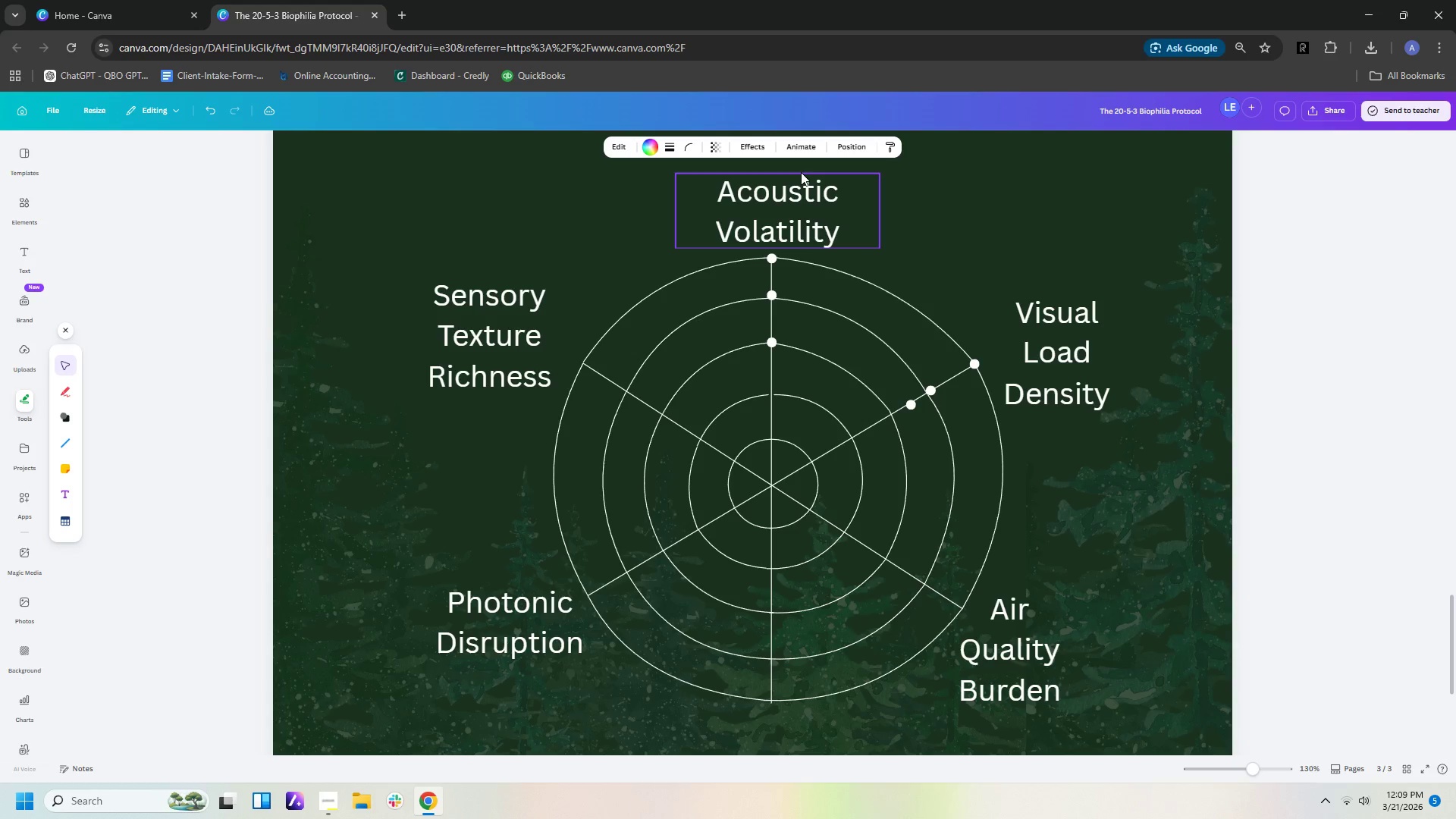 
key(ArrowLeft)
 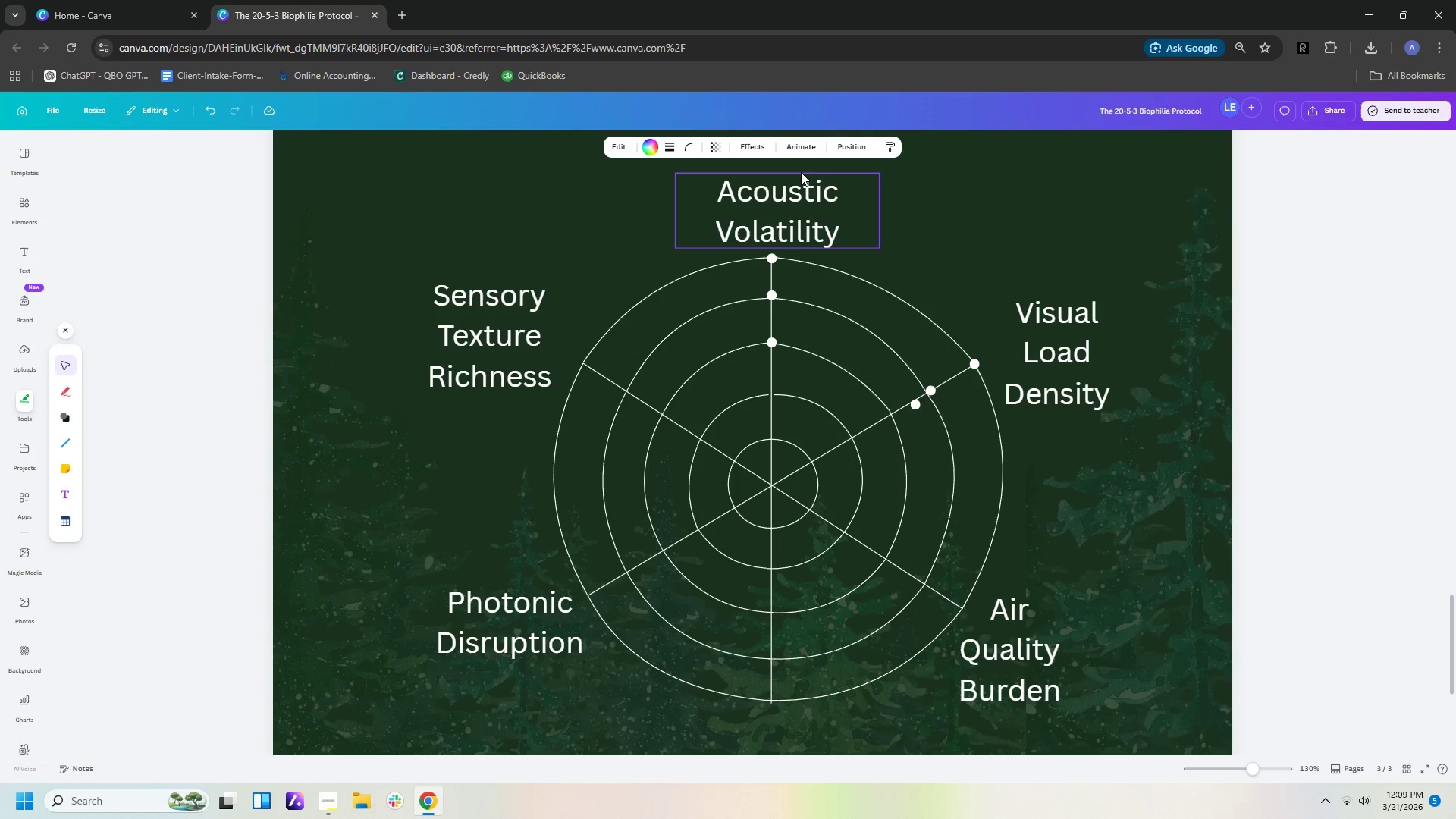 
key(ArrowLeft)
 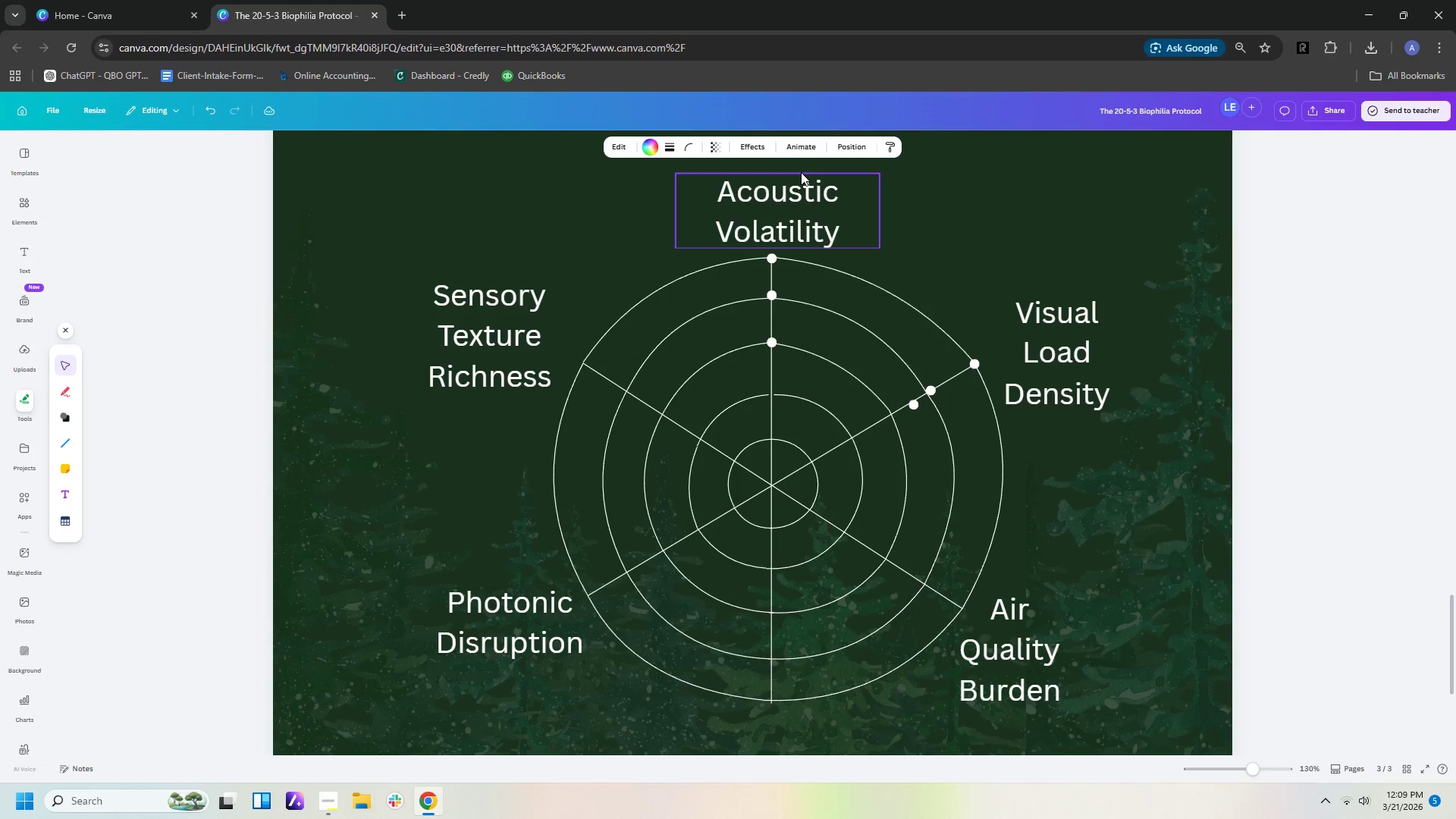 
key(ArrowLeft)
 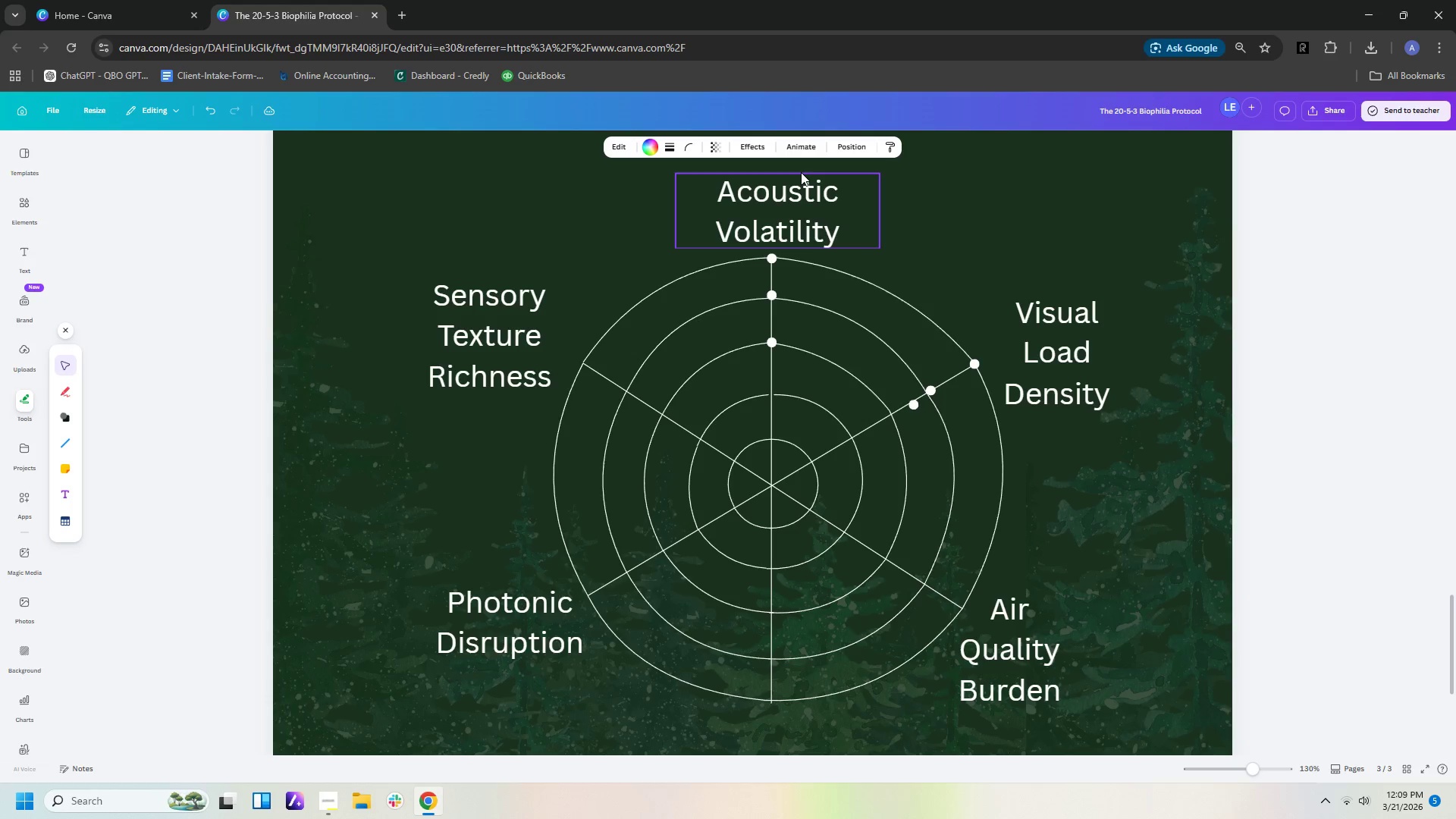 
key(ArrowLeft)
 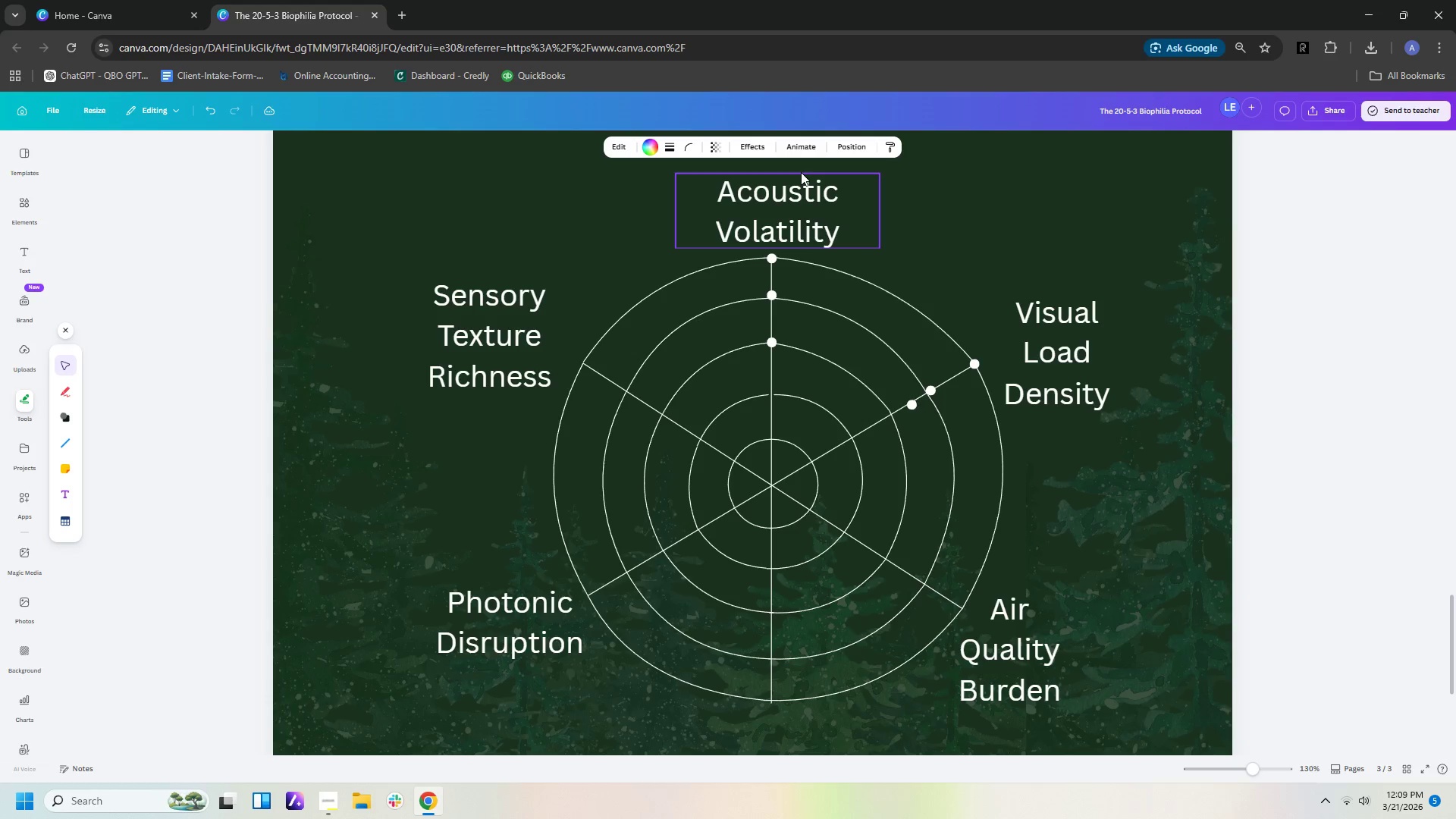 
key(ArrowLeft)
 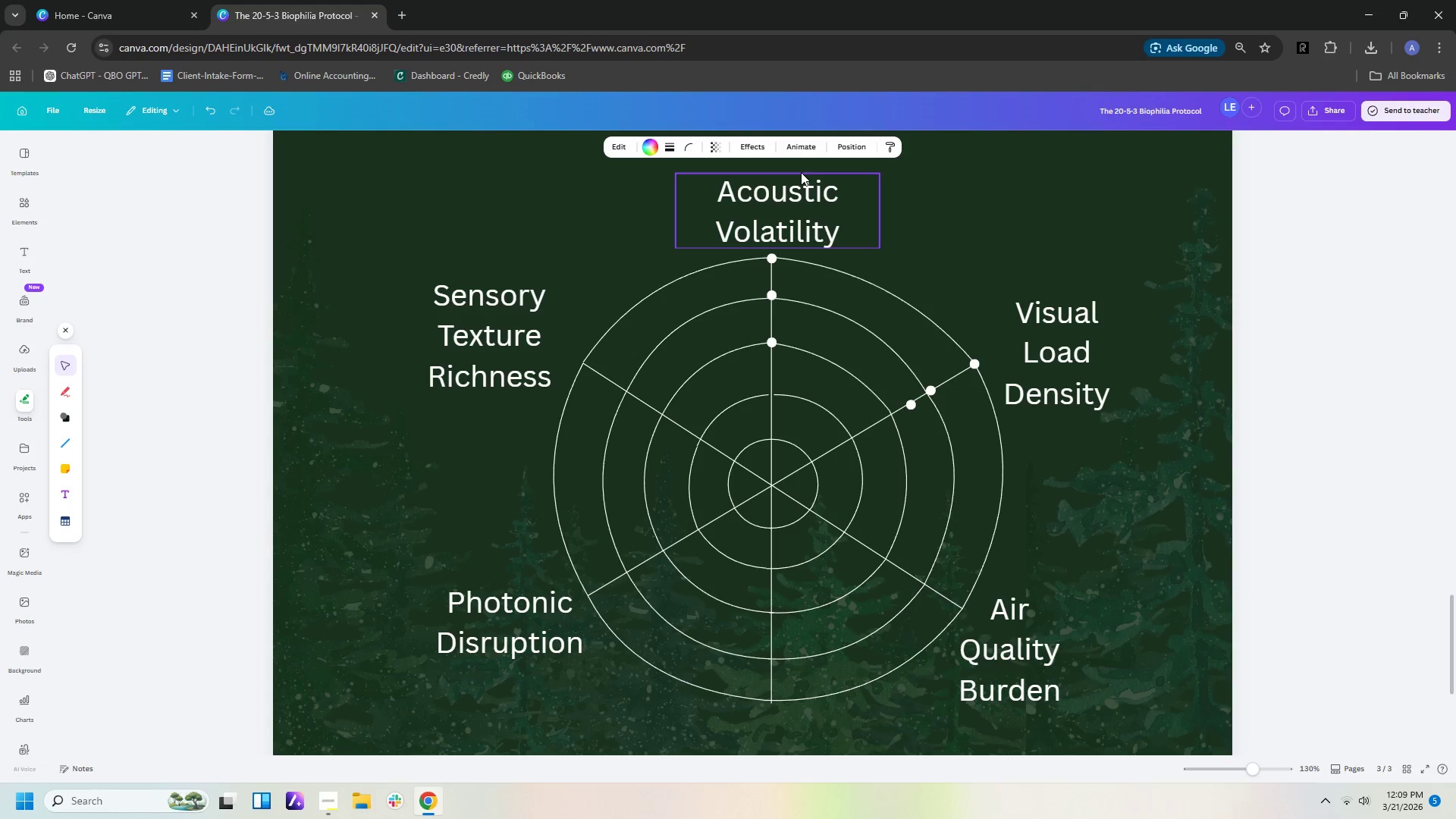 
key(ArrowLeft)
 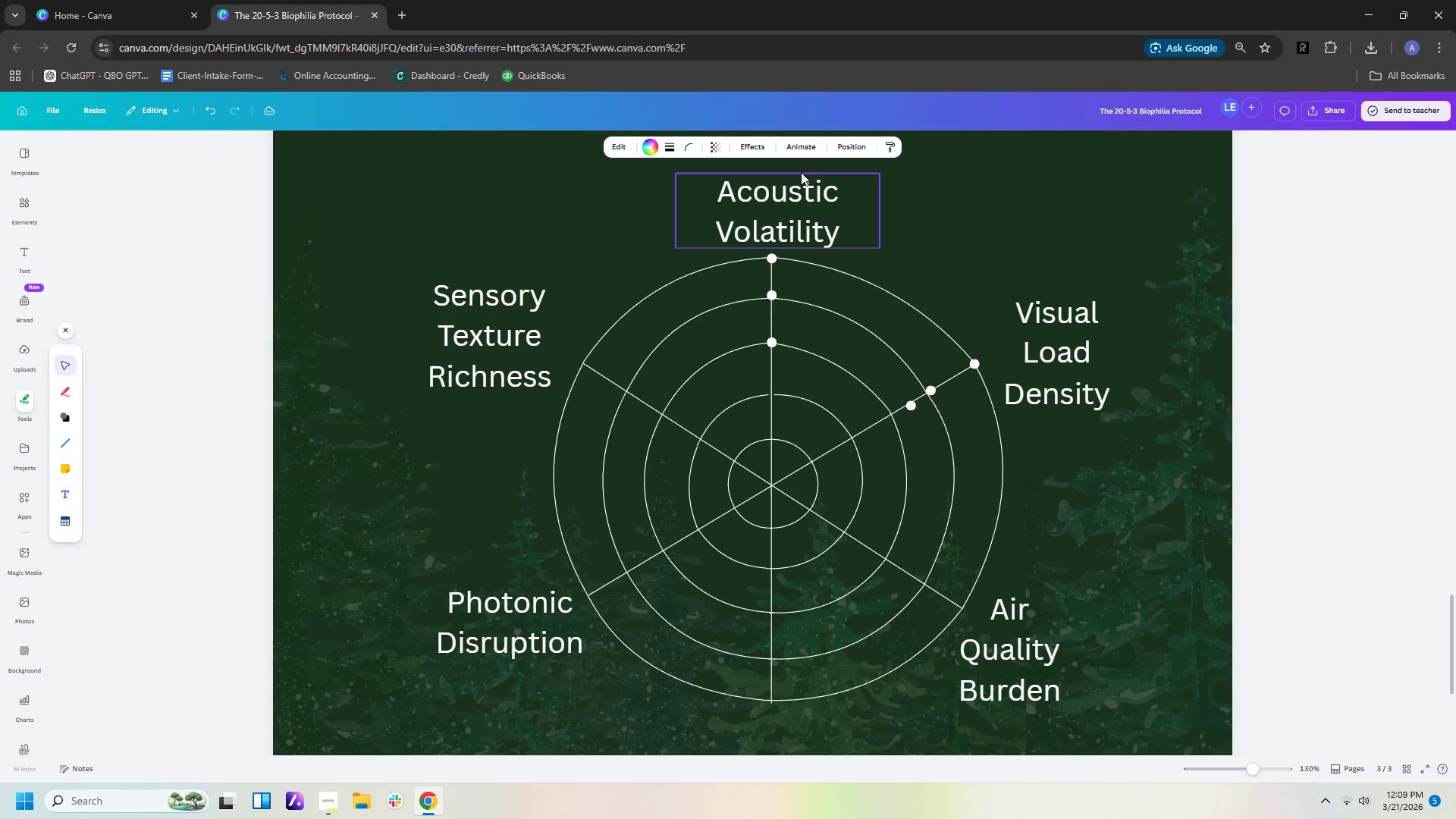 
key(ArrowDown)
 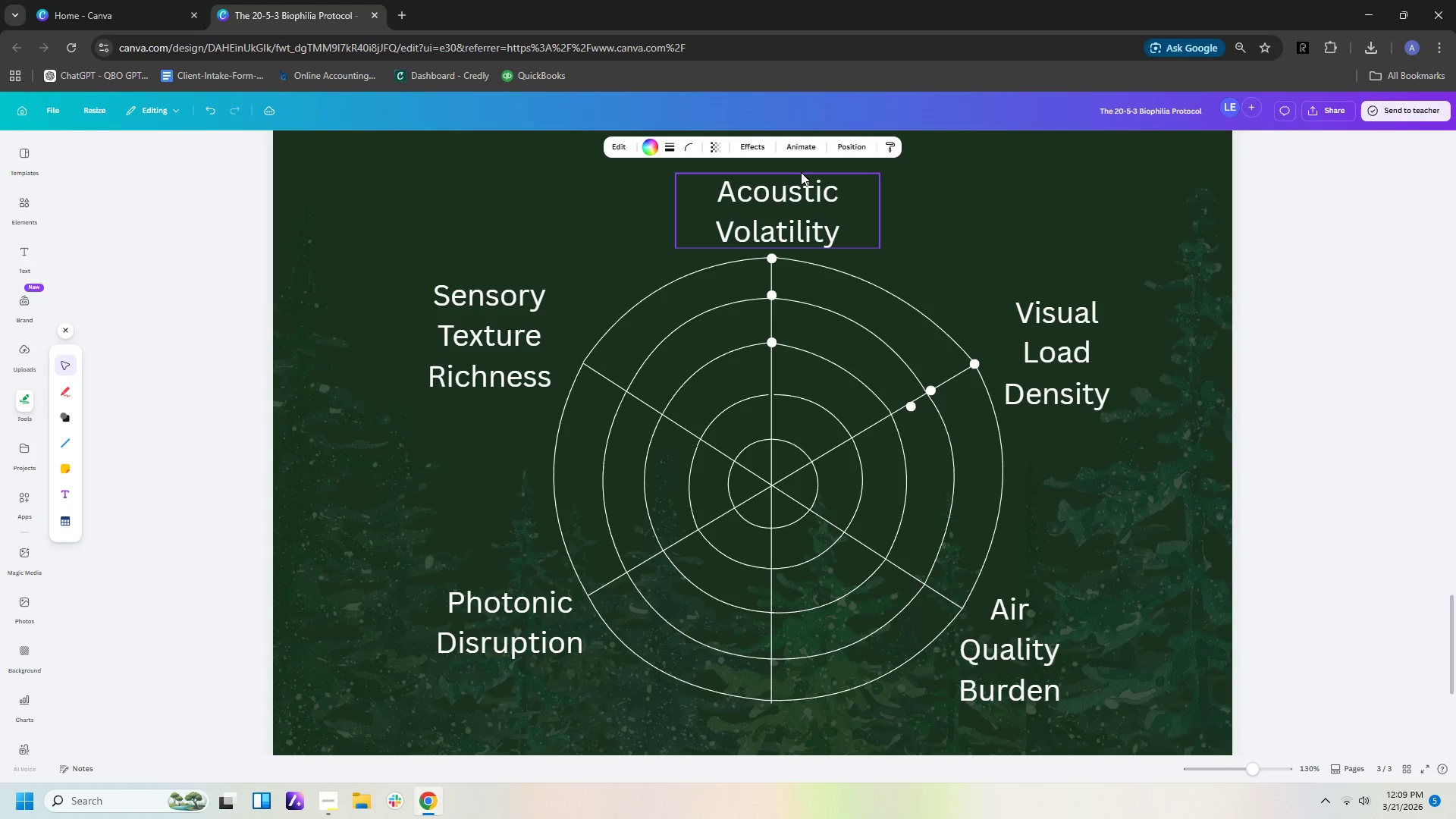 
key(ArrowDown)
 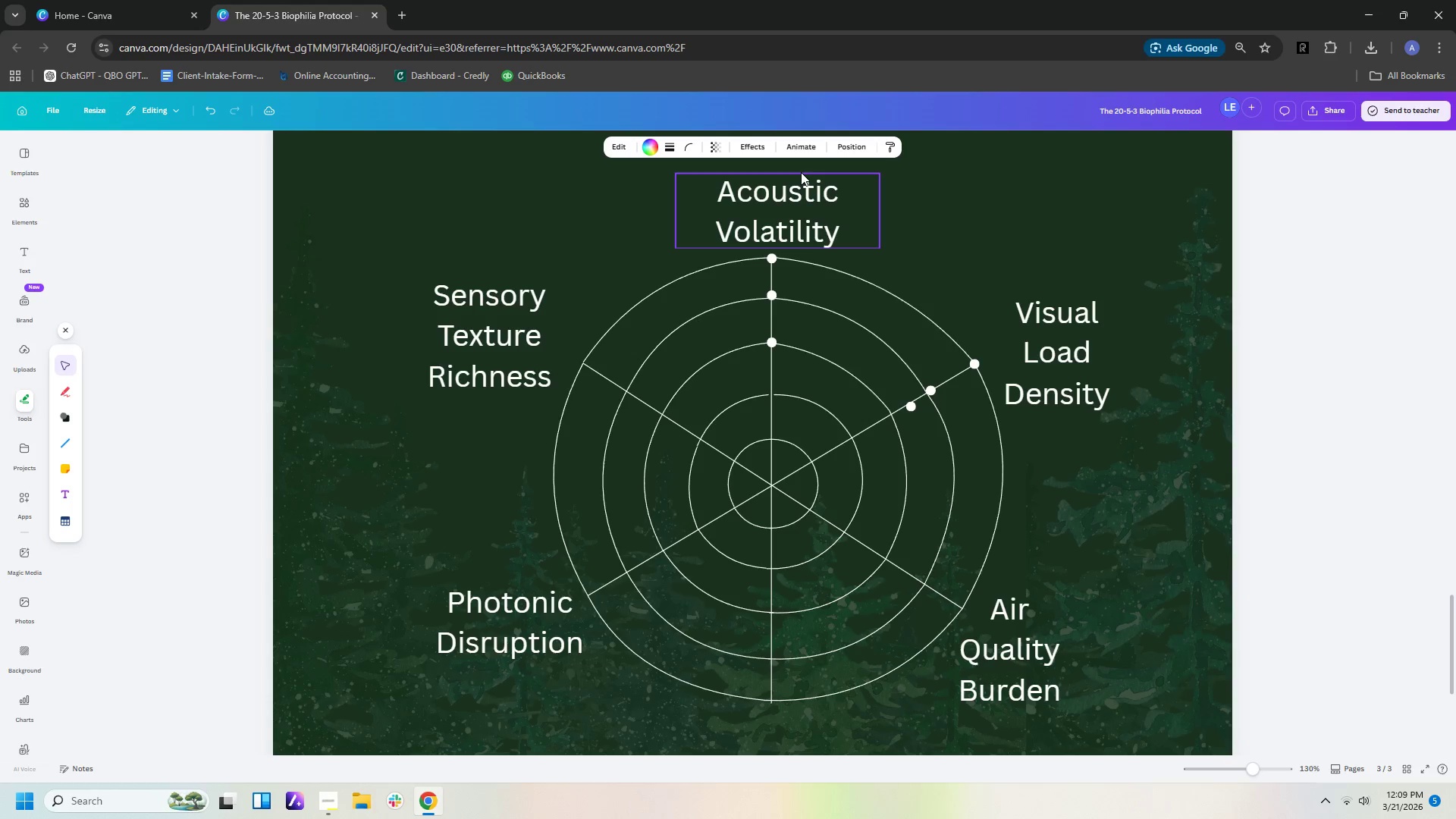 
key(ArrowLeft)
 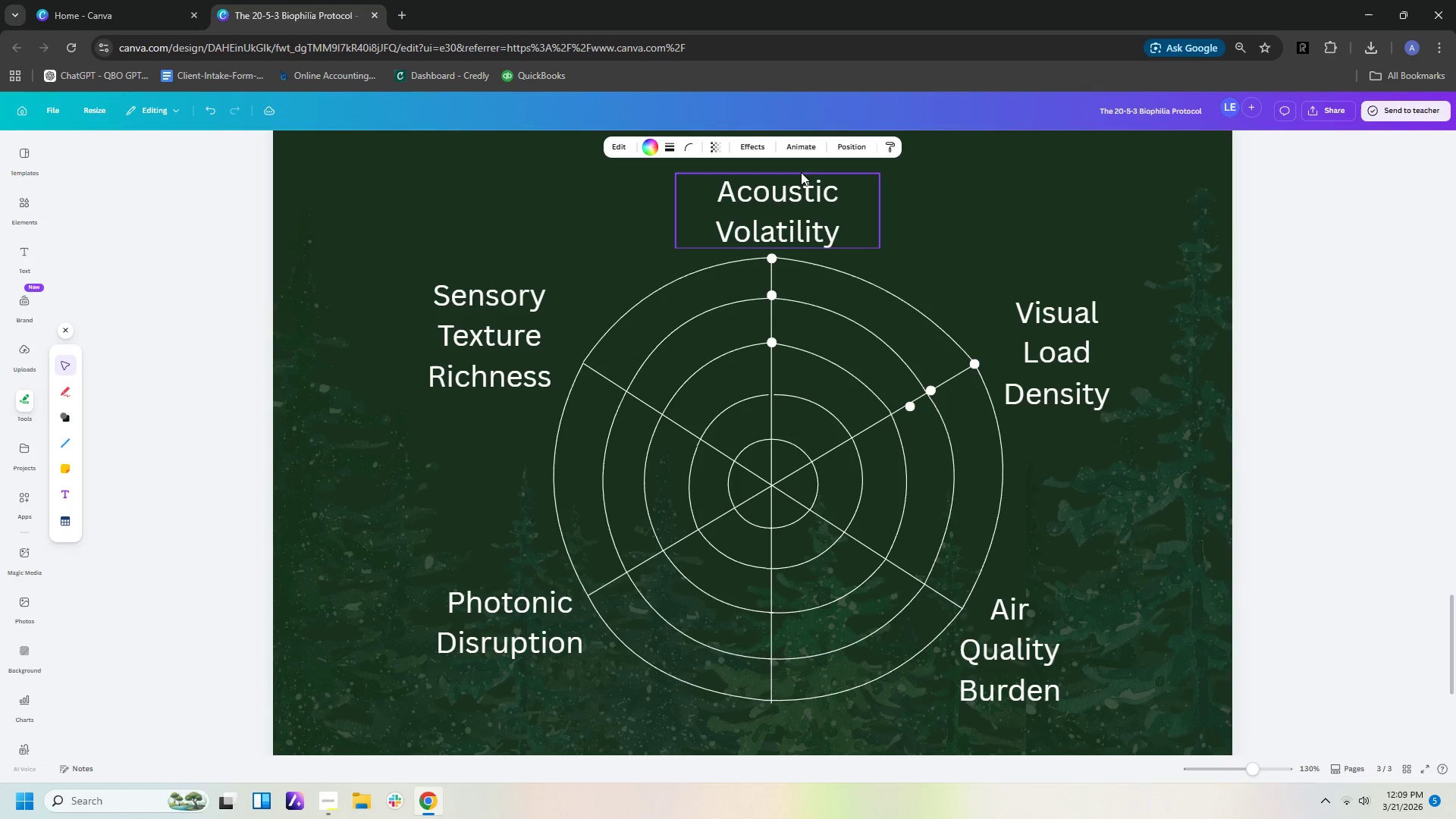 
key(ArrowDown)
 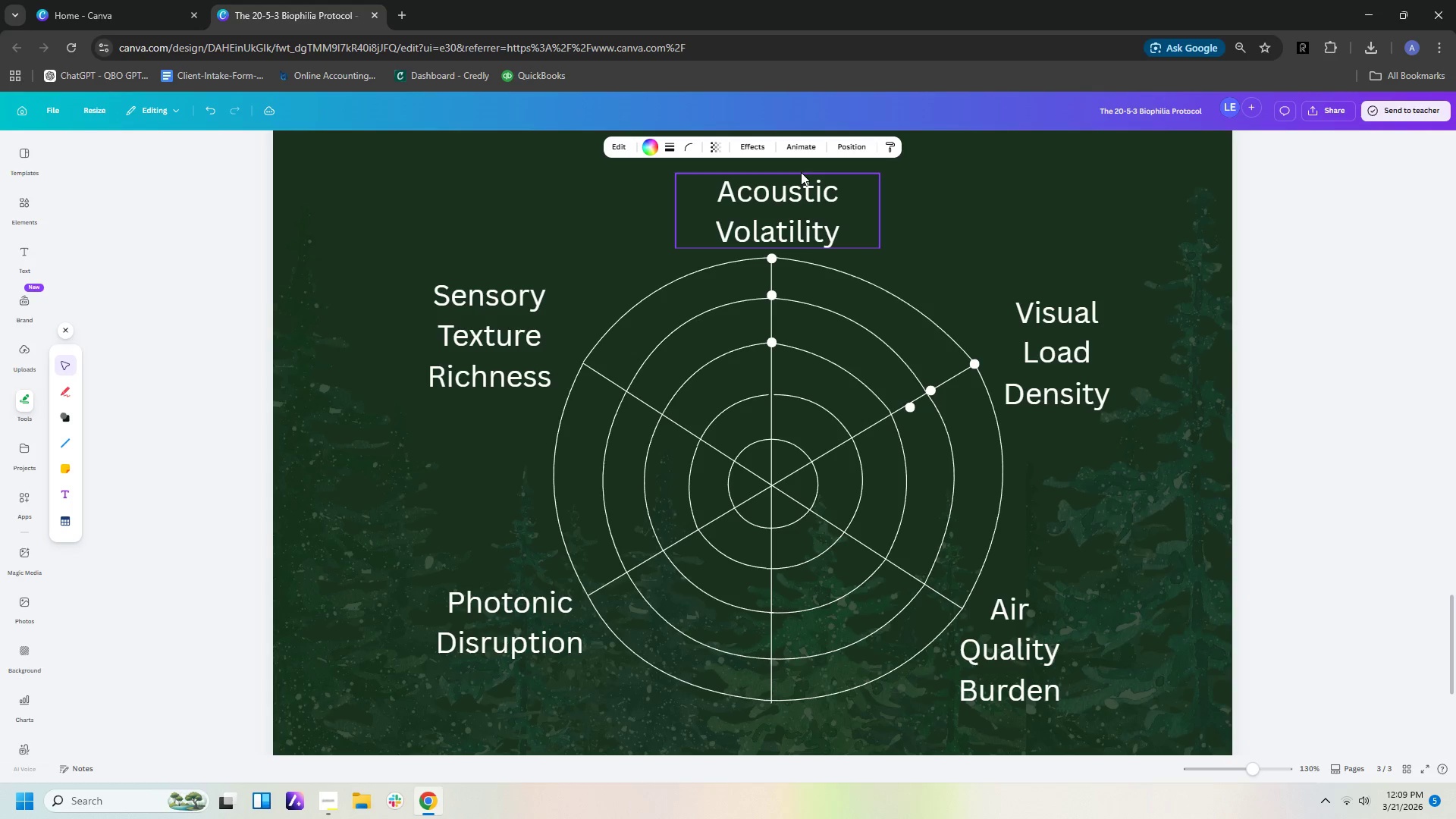 
key(ArrowLeft)
 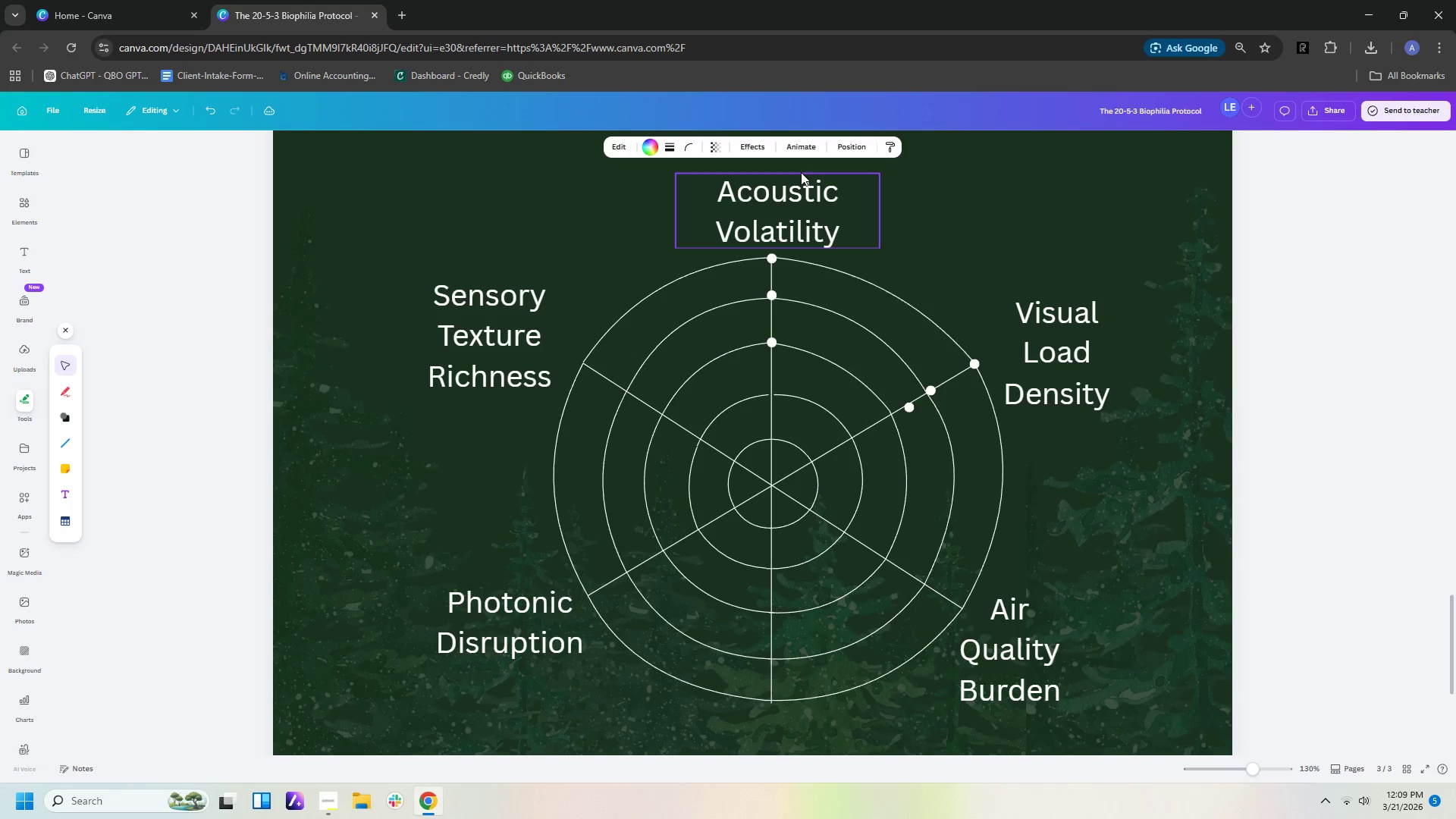 
key(ArrowDown)
 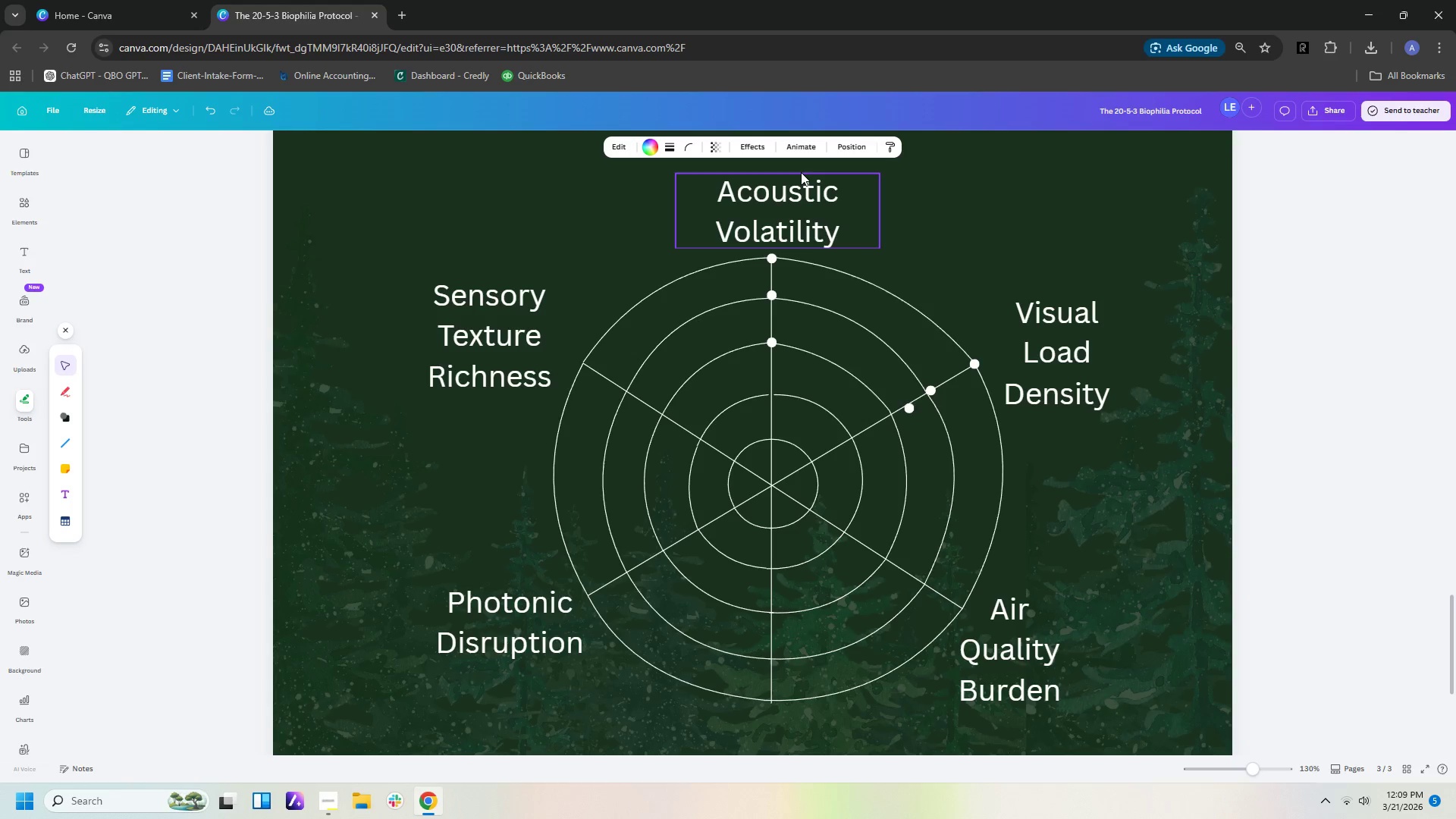 
key(ArrowLeft)
 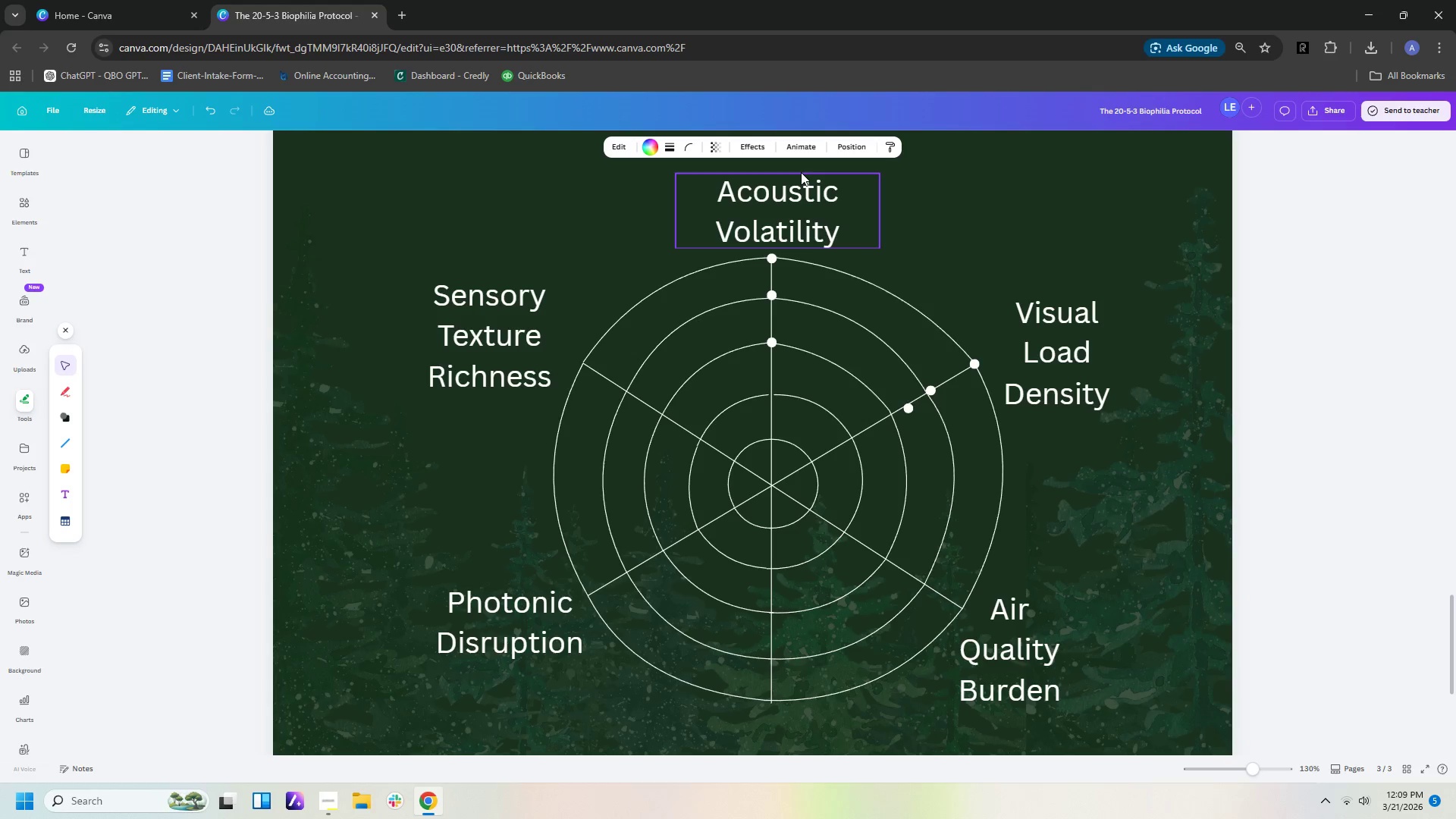 
key(ArrowDown)
 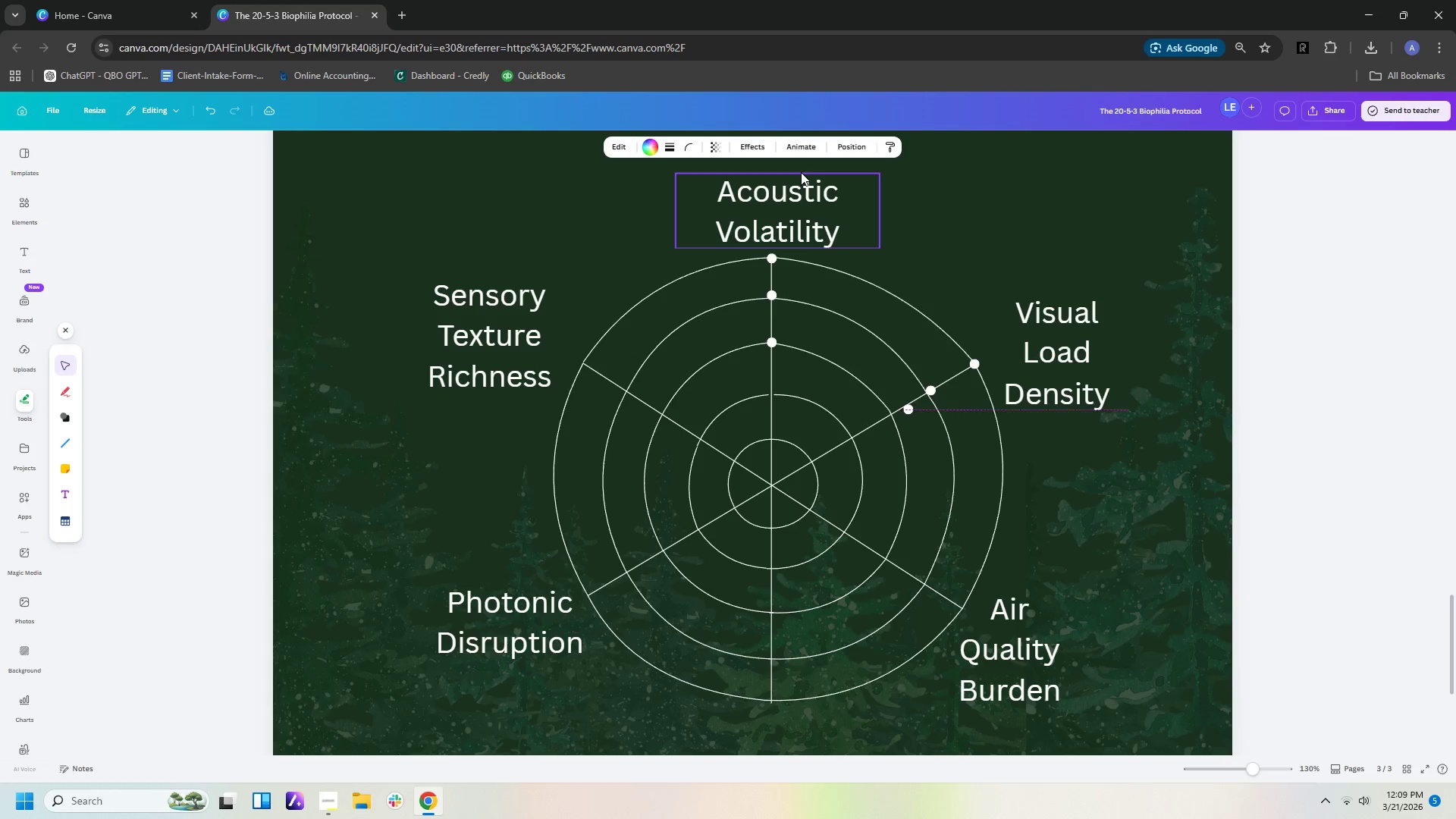 
key(ArrowLeft)
 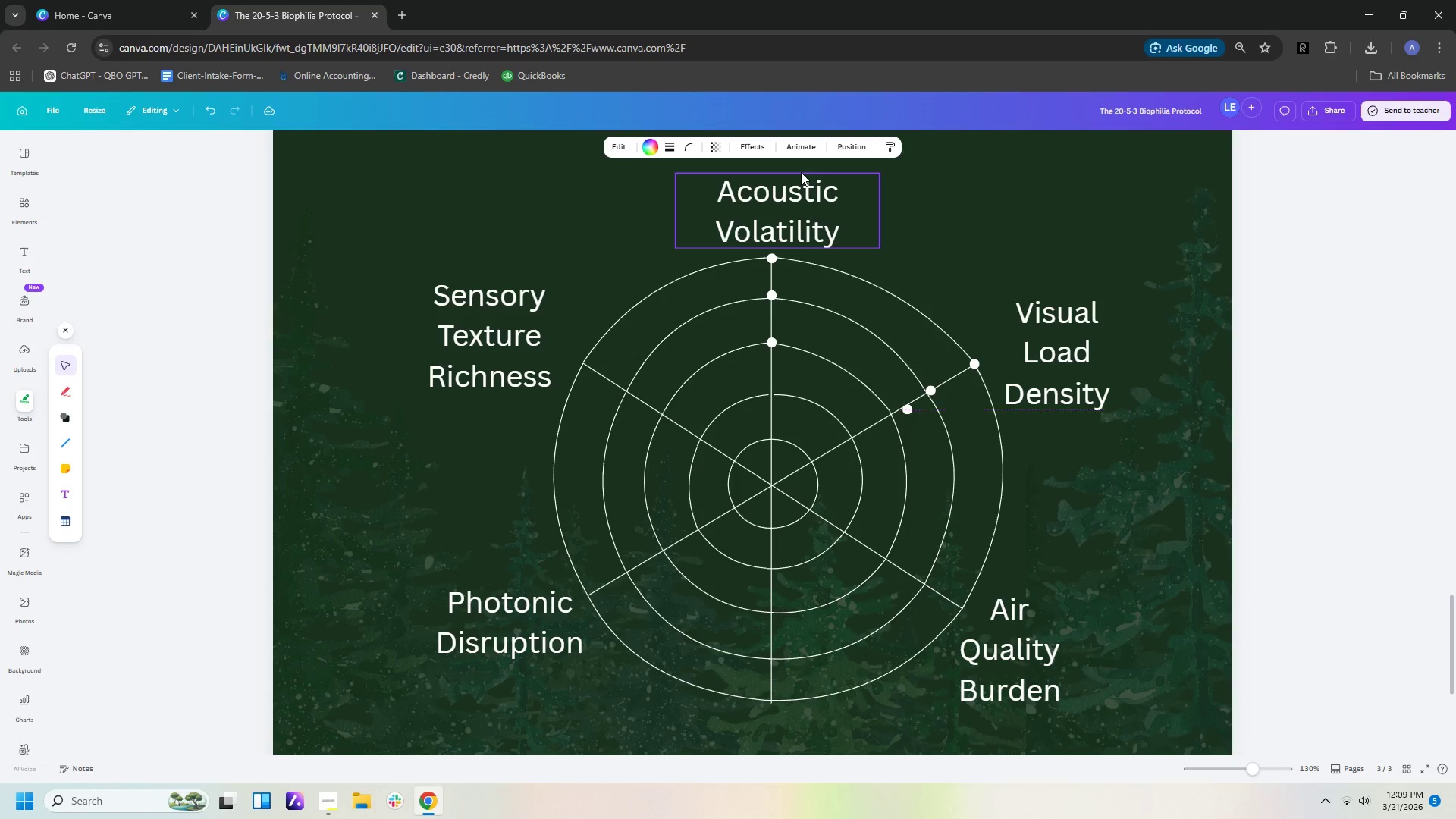 
key(ArrowDown)
 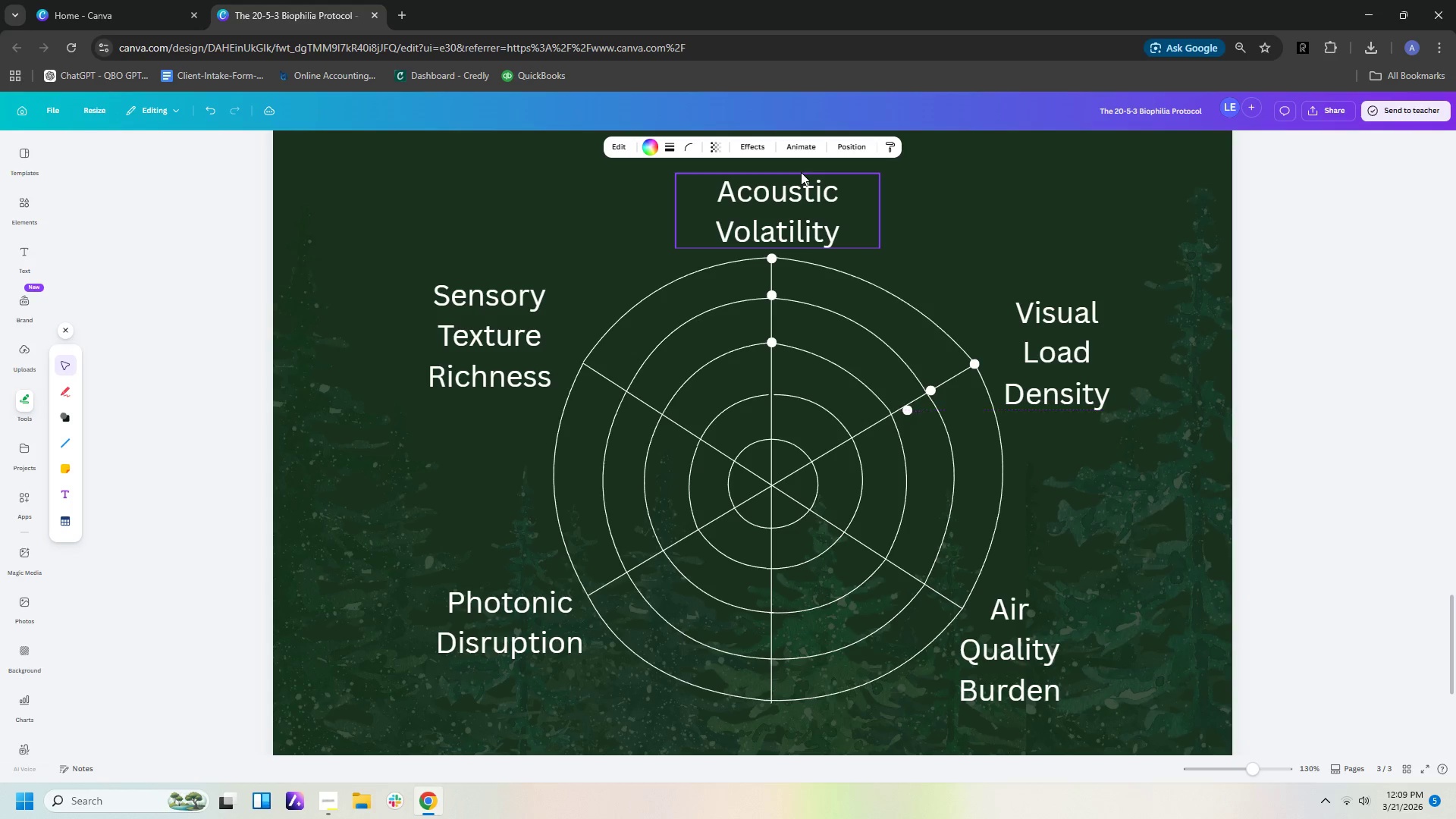 
key(ArrowLeft)
 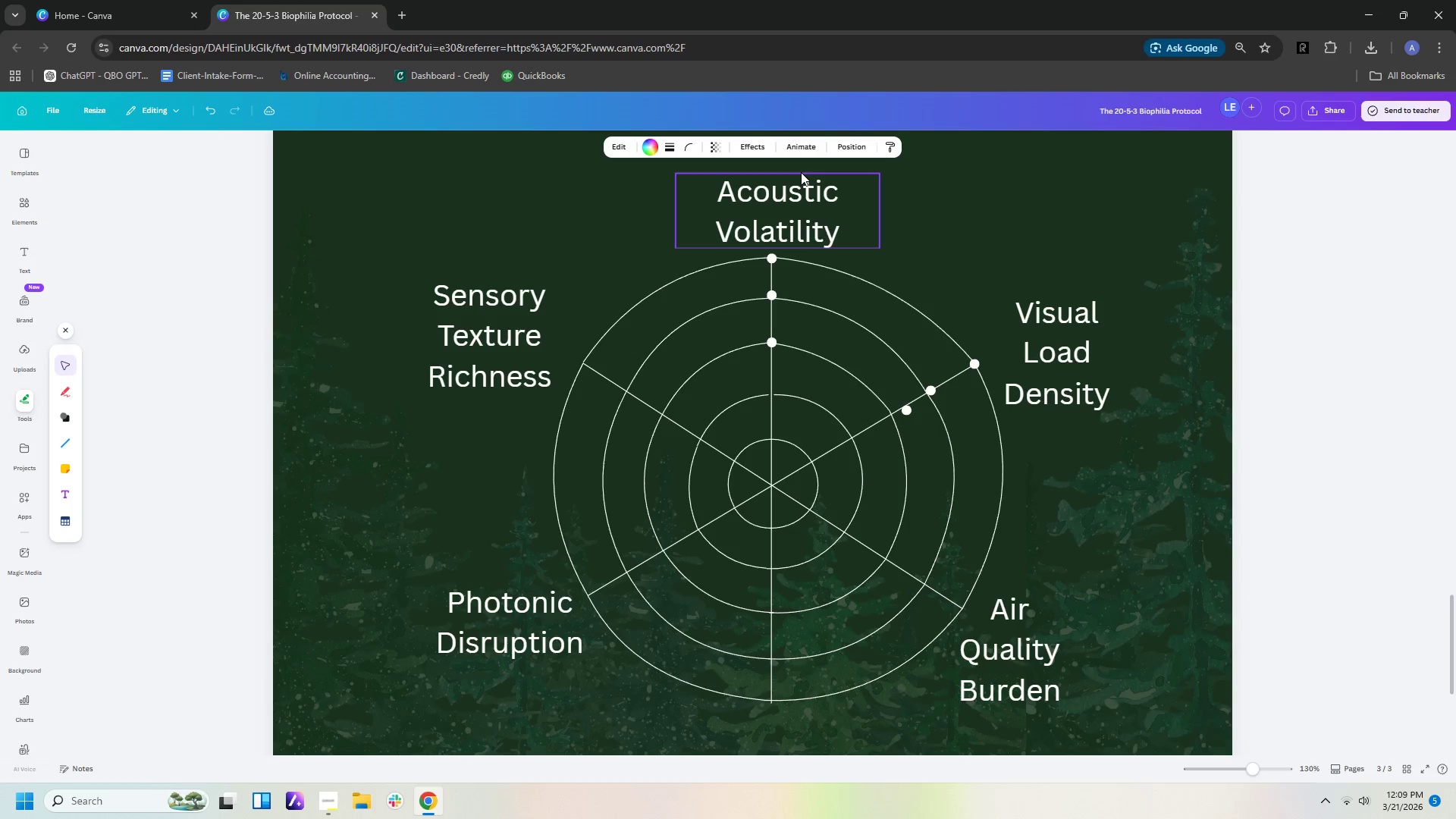 
key(ArrowDown)
 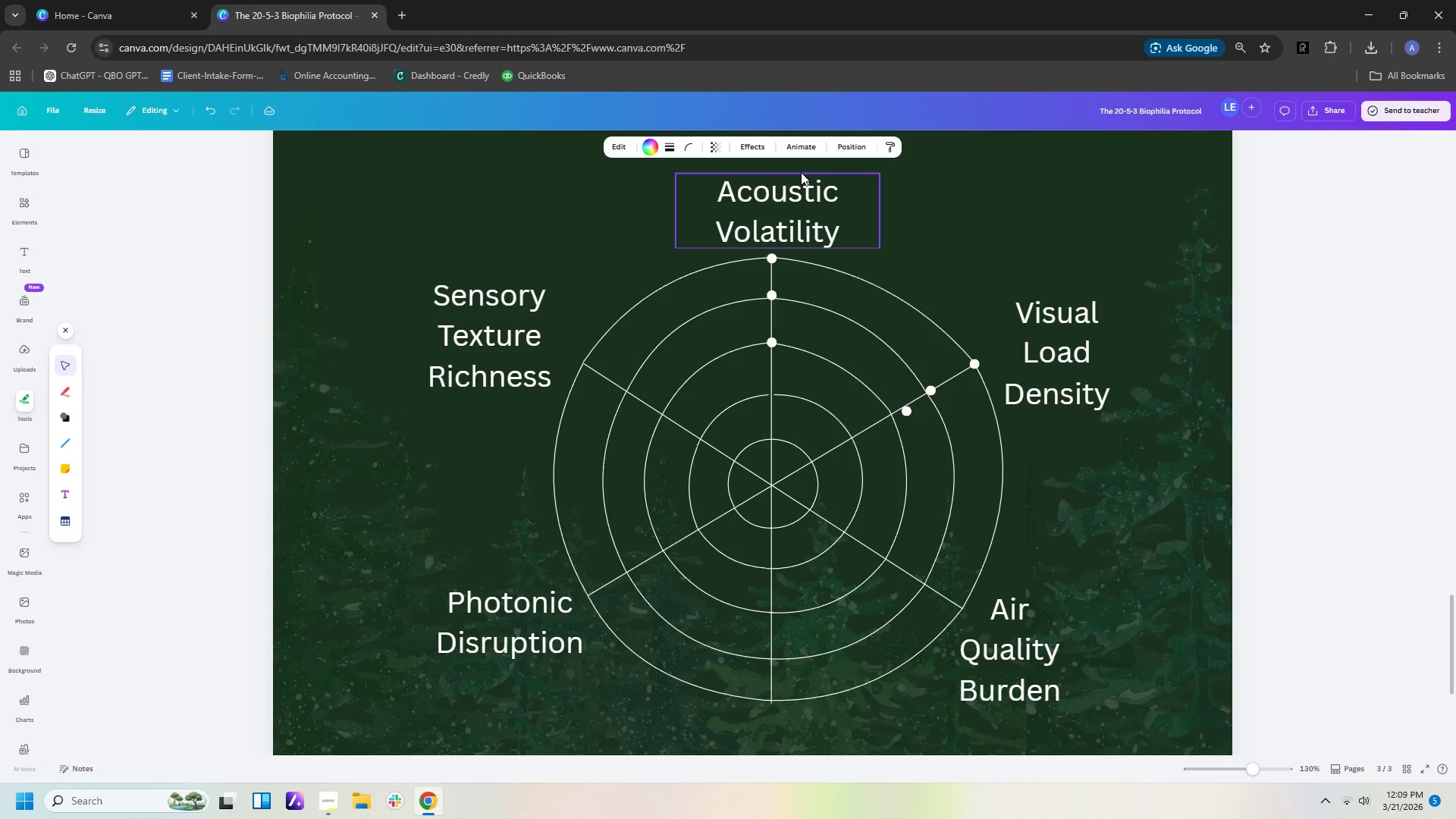 
key(ArrowLeft)
 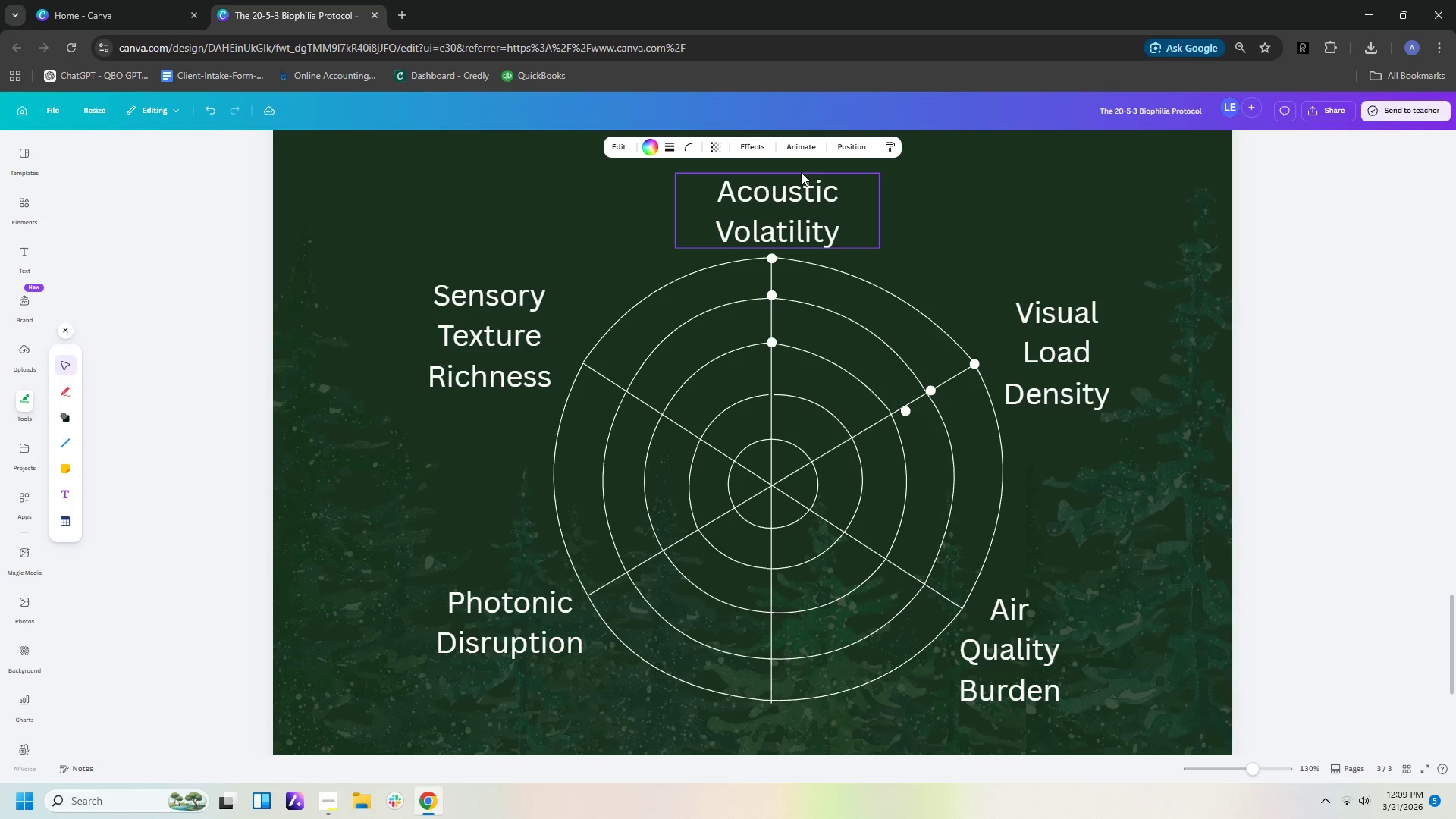 
key(ArrowDown)
 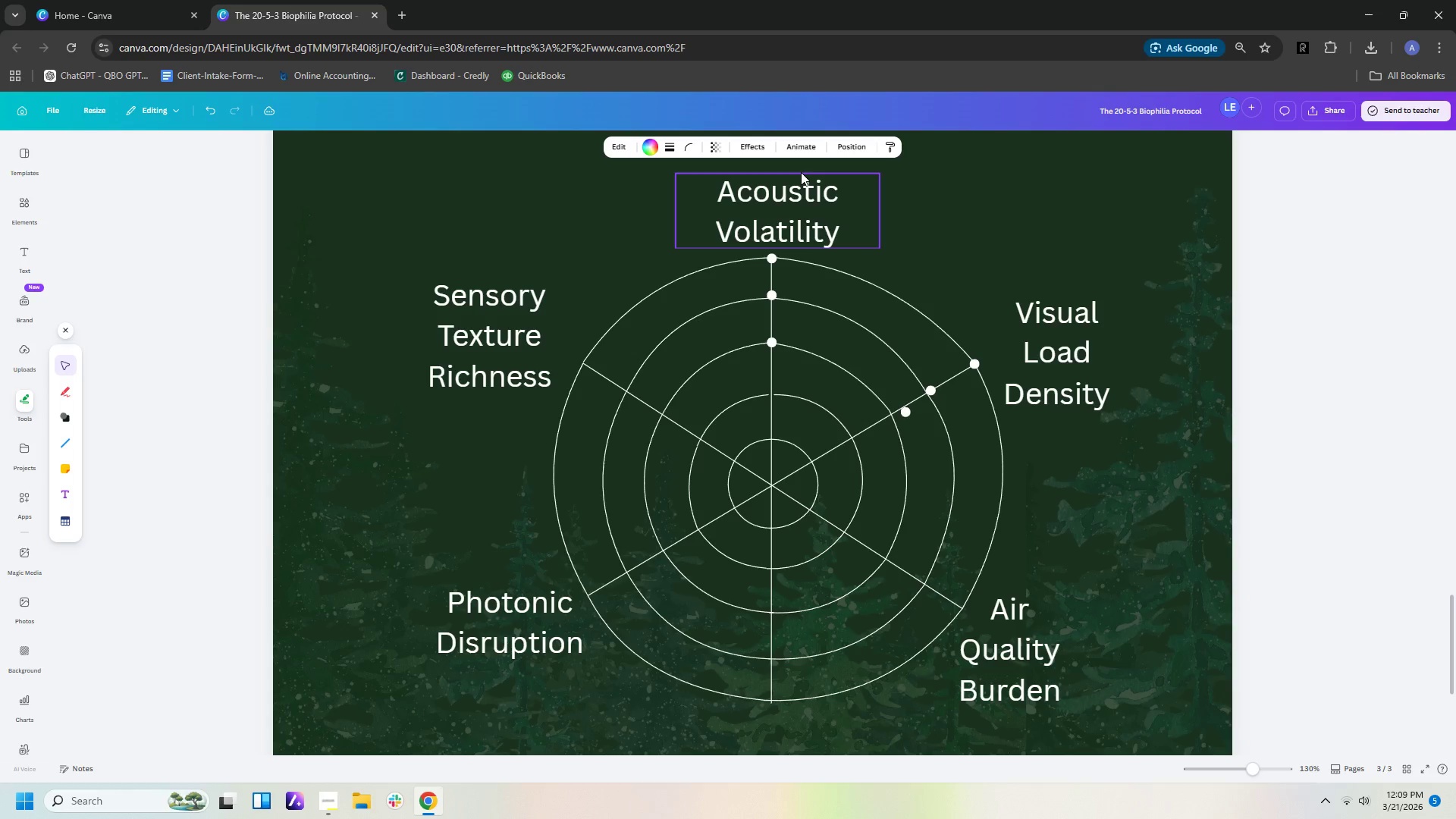 
key(ArrowLeft)
 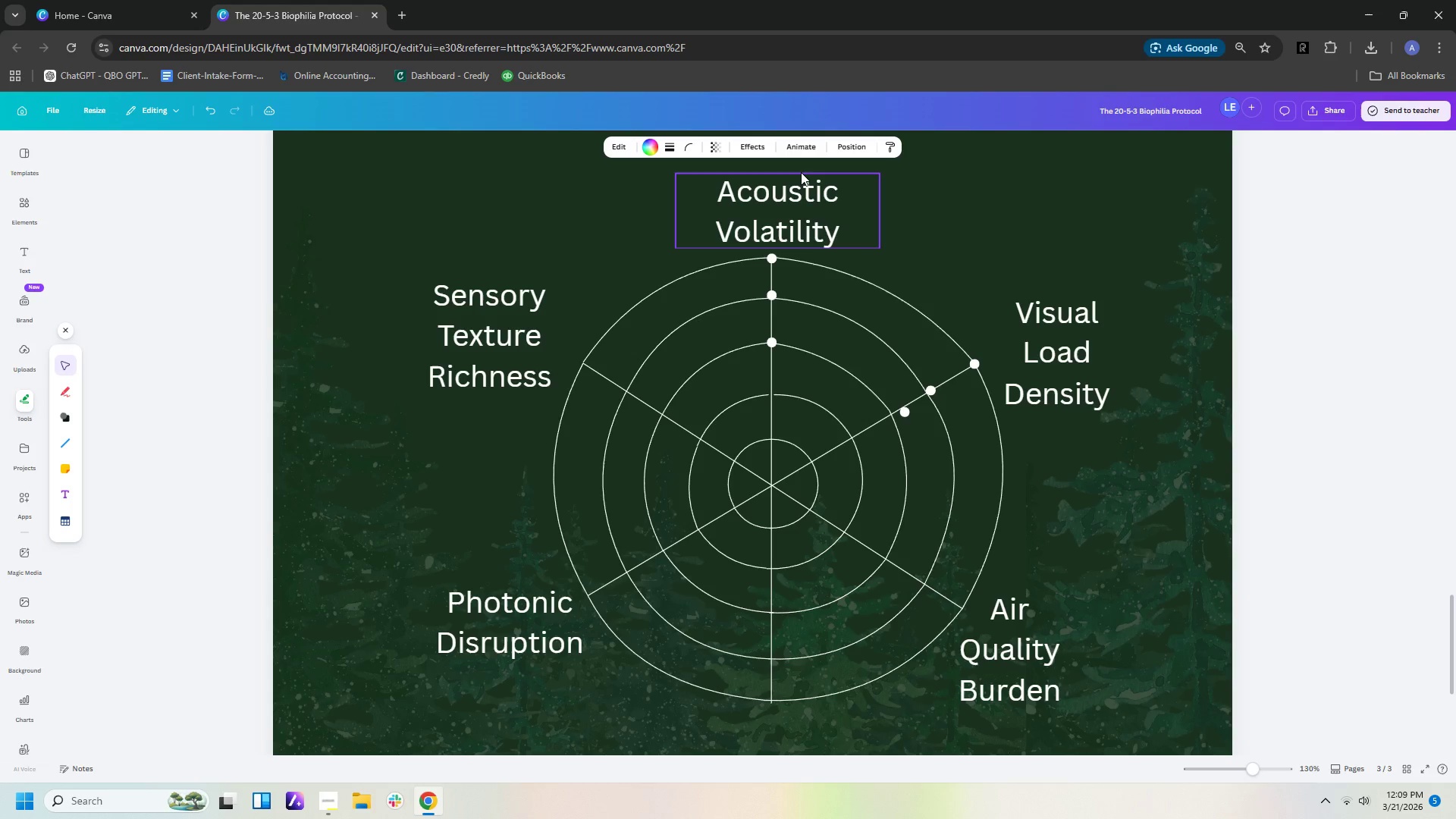 
key(ArrowDown)
 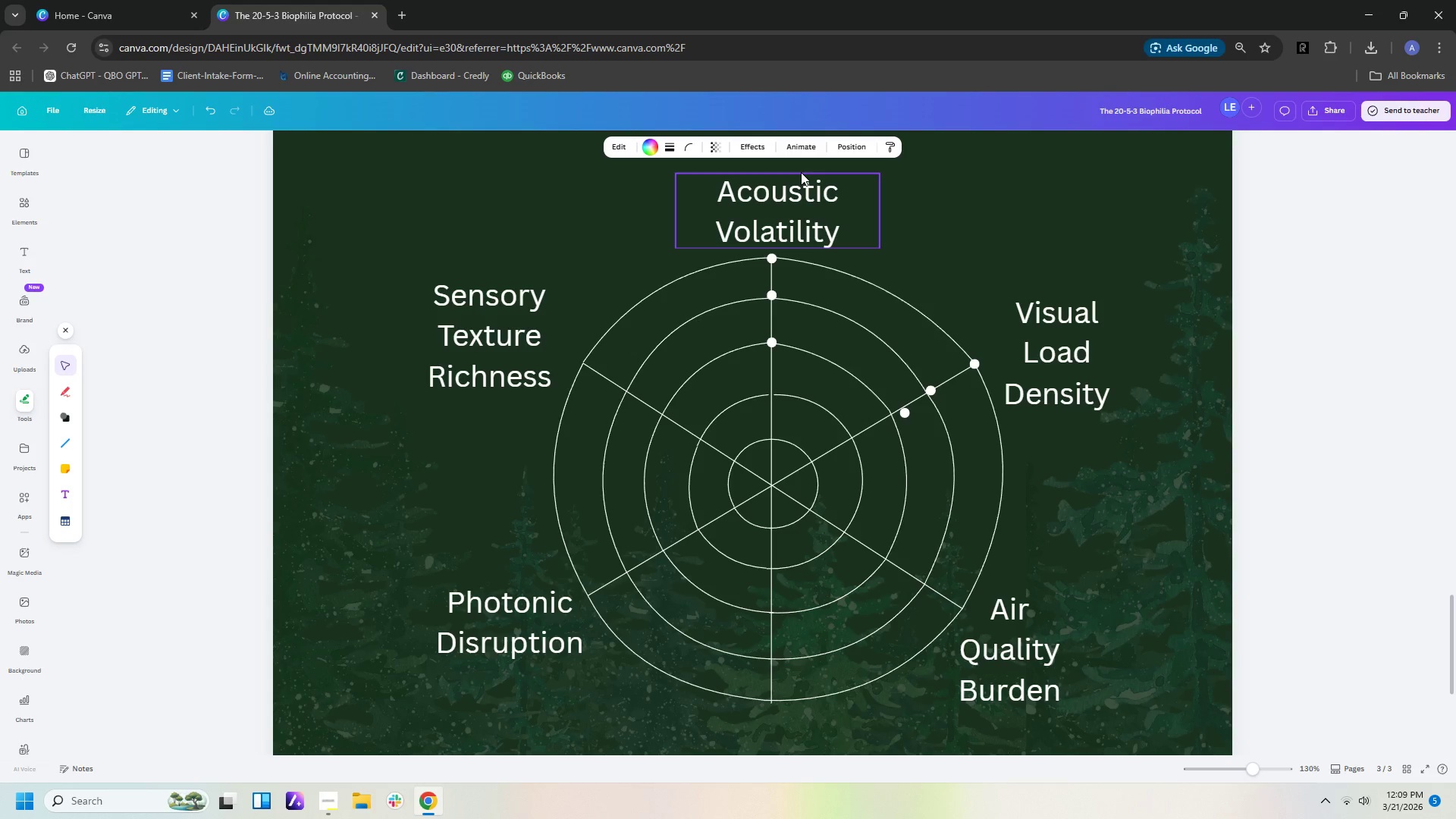 
key(ArrowLeft)
 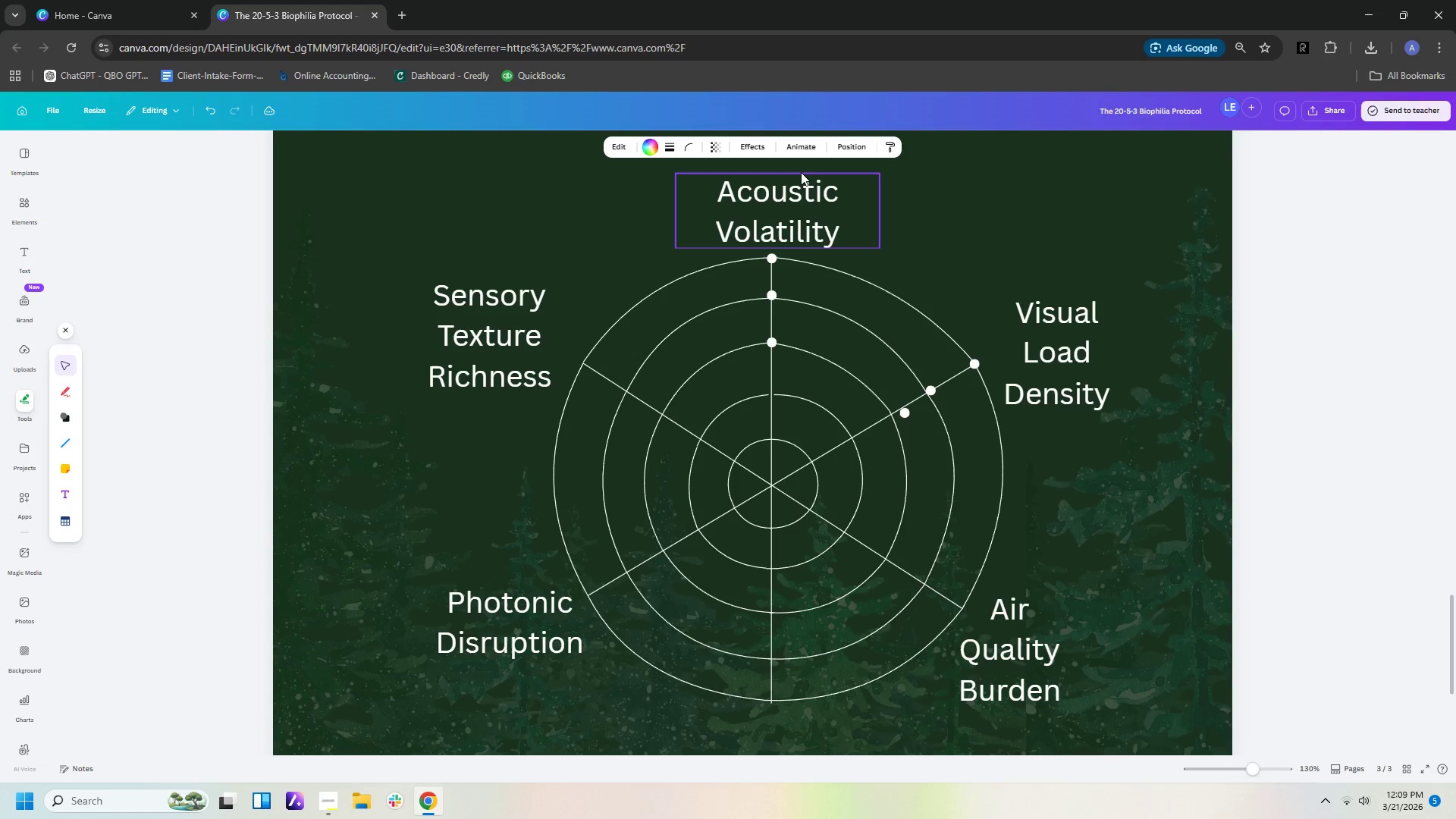 
key(ArrowDown)
 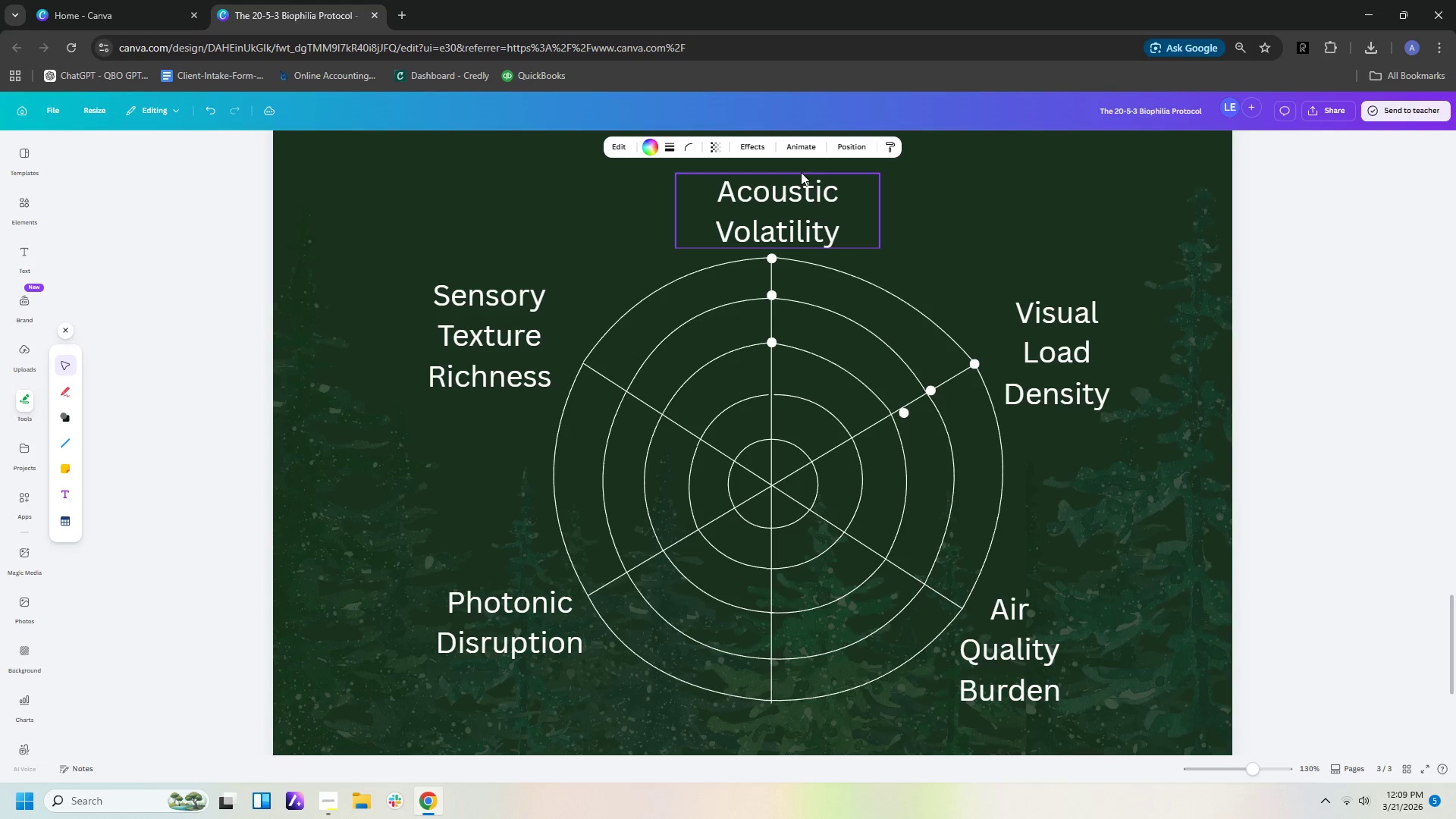 
key(ArrowLeft)
 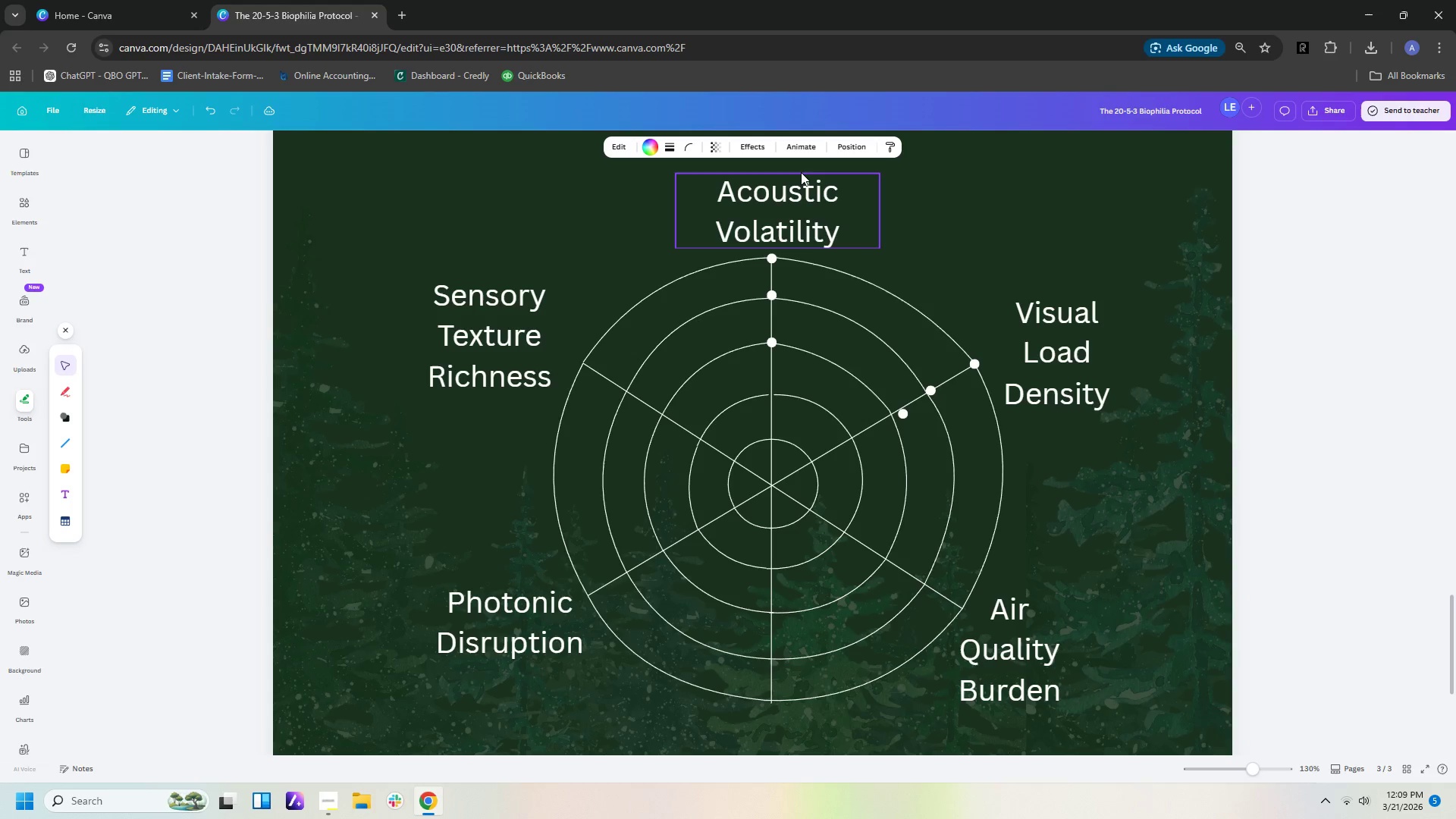 
key(ArrowDown)
 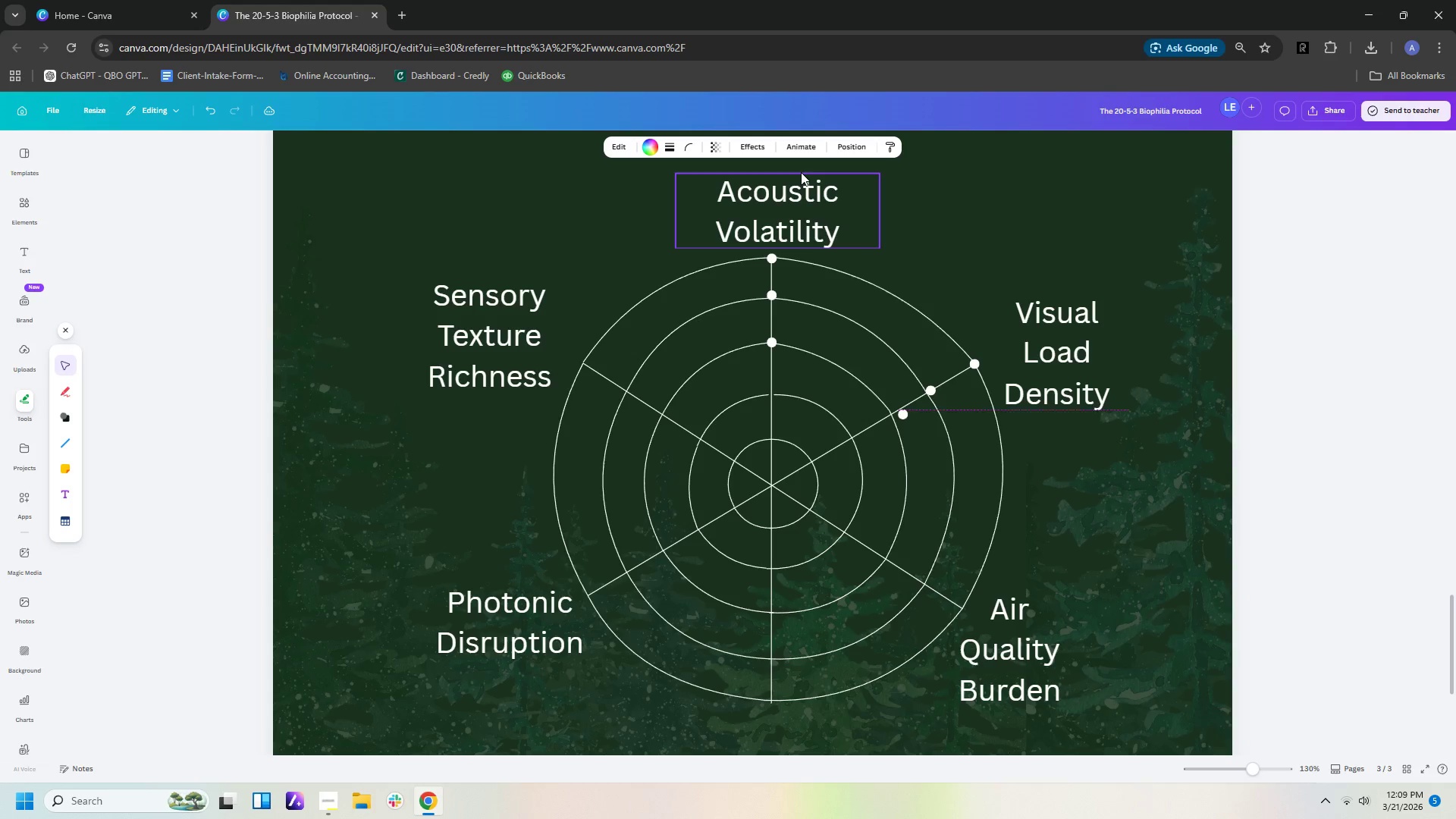 
key(ArrowLeft)
 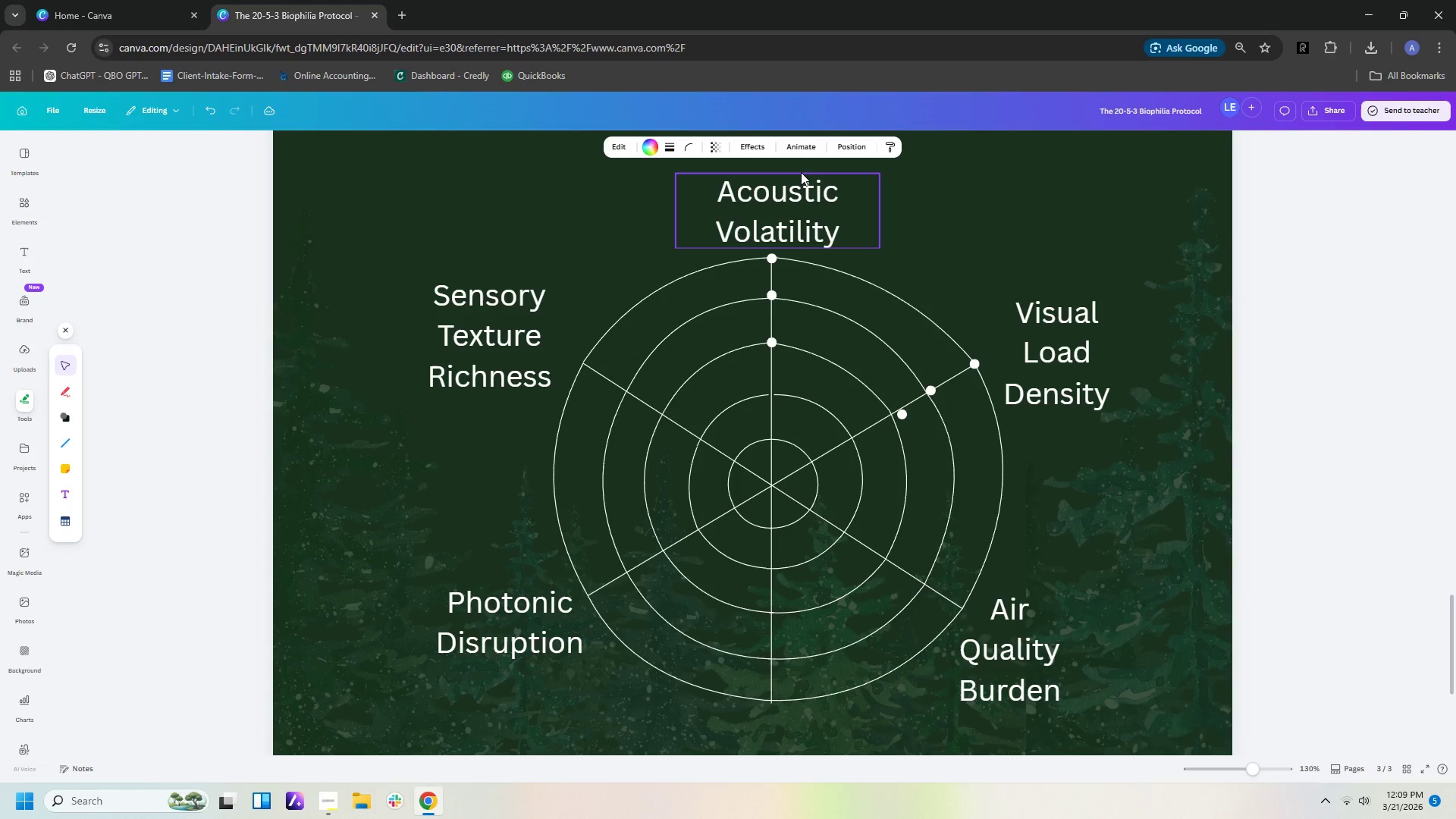 
key(ArrowDown)
 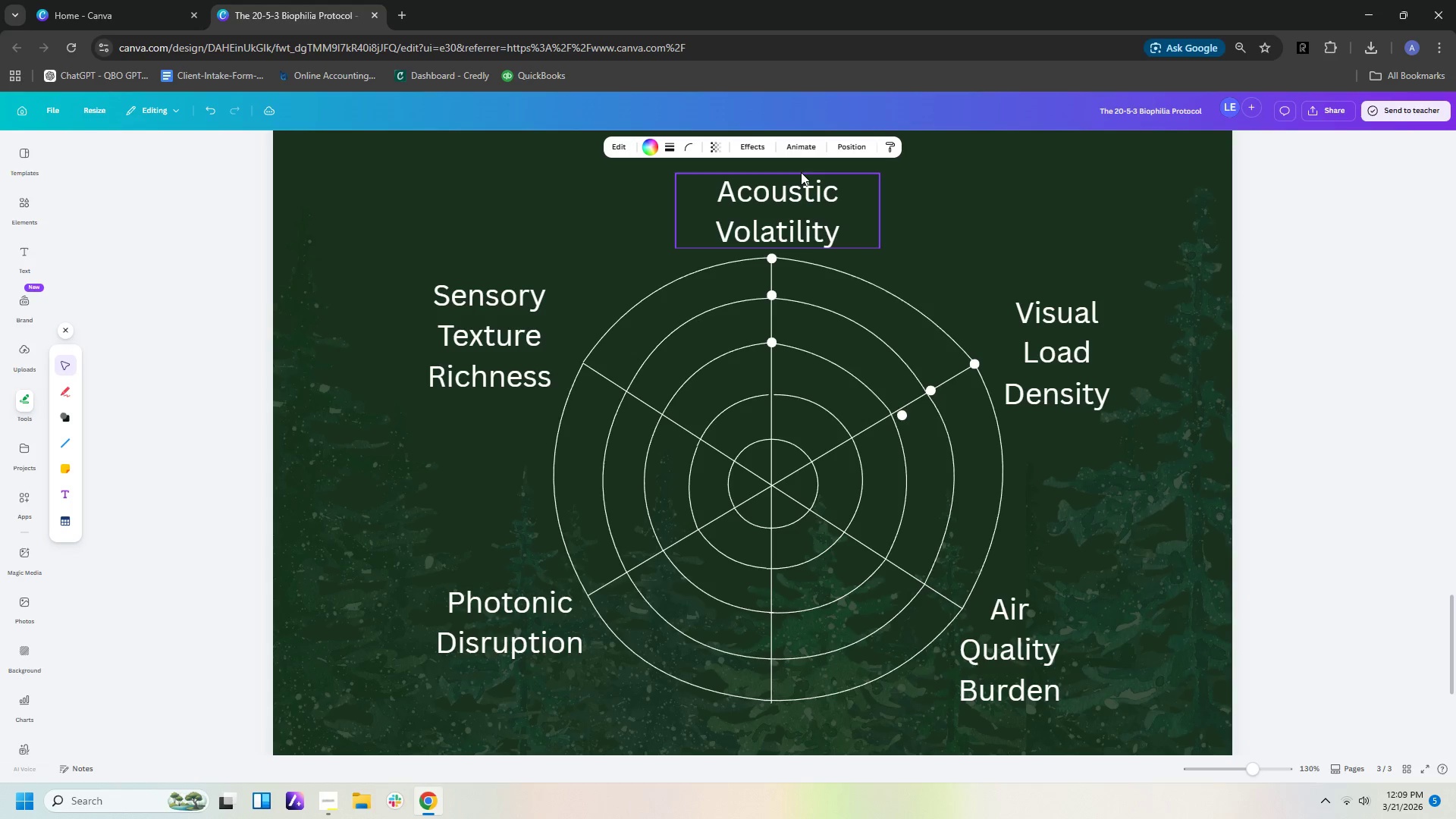 
key(ArrowLeft)
 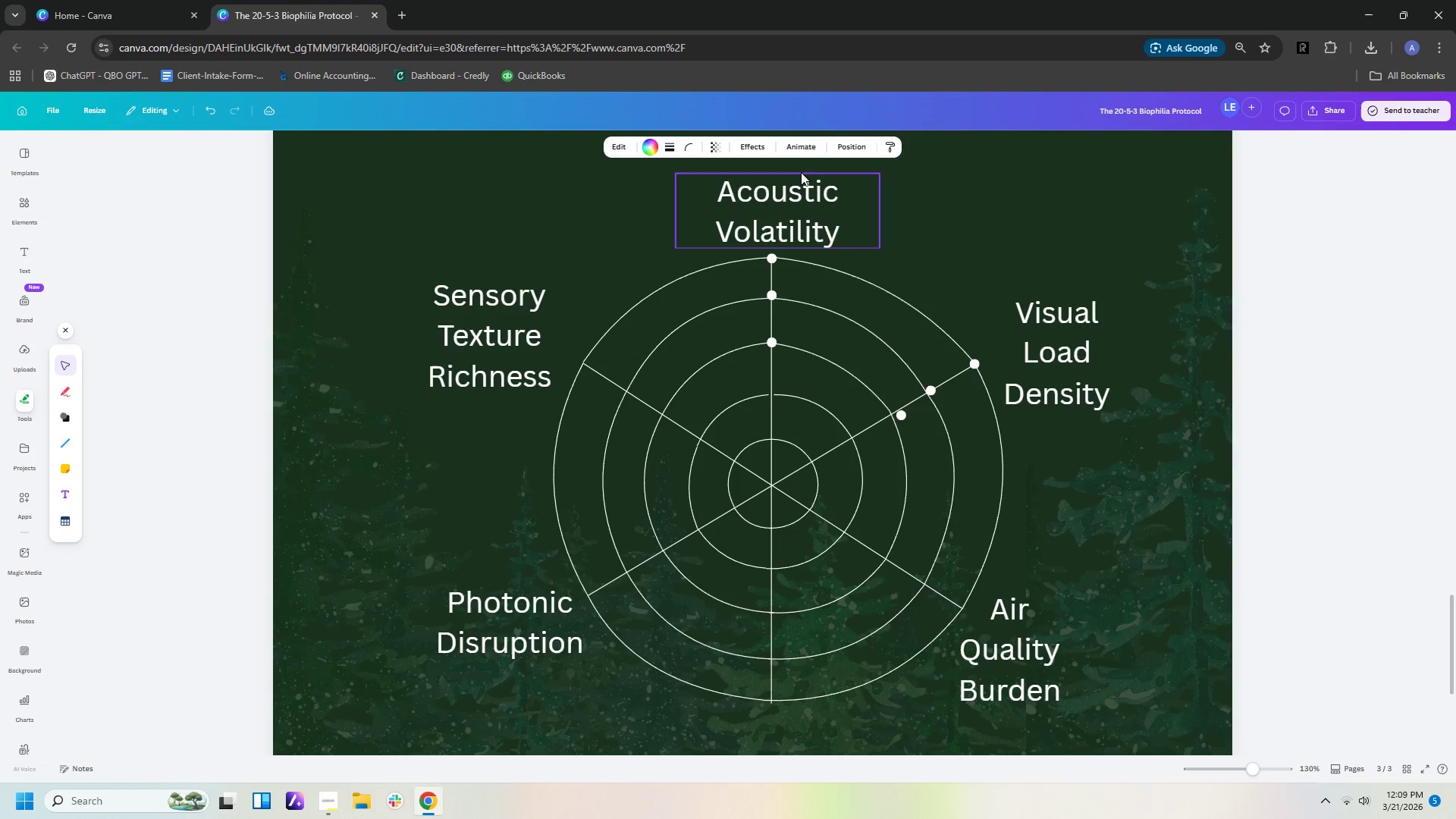 
key(ArrowDown)
 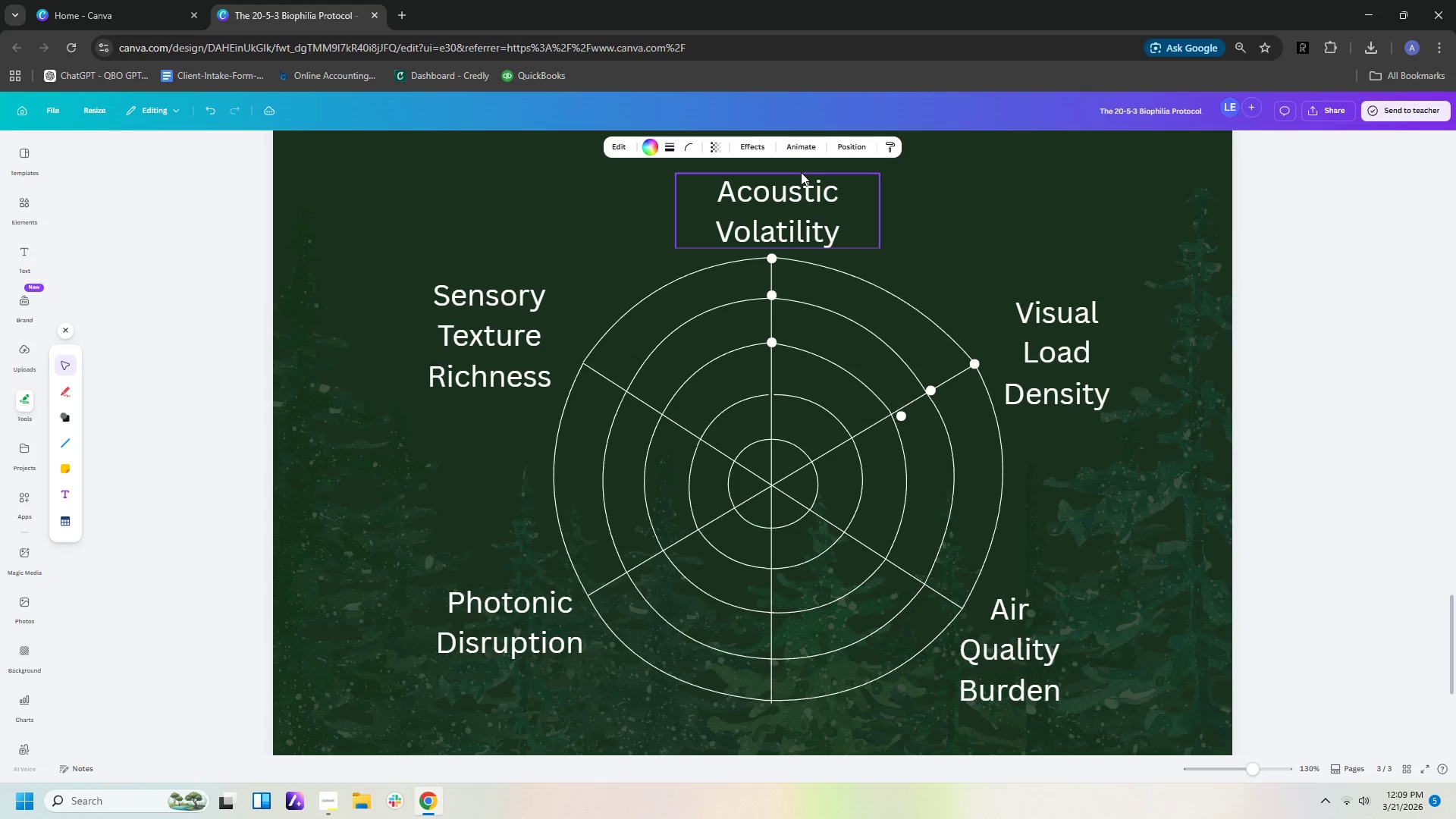 
key(ArrowLeft)
 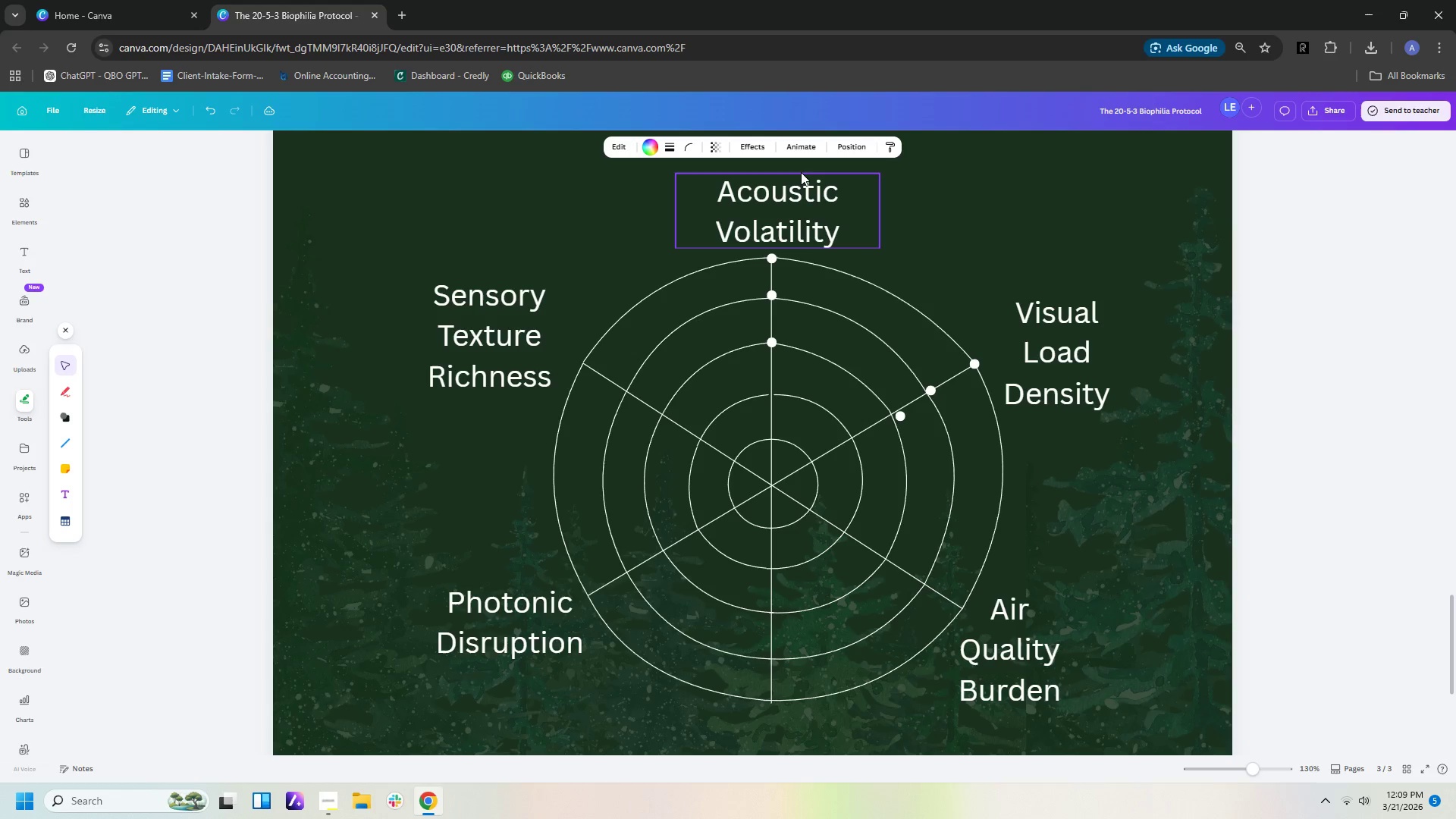 
key(ArrowDown)
 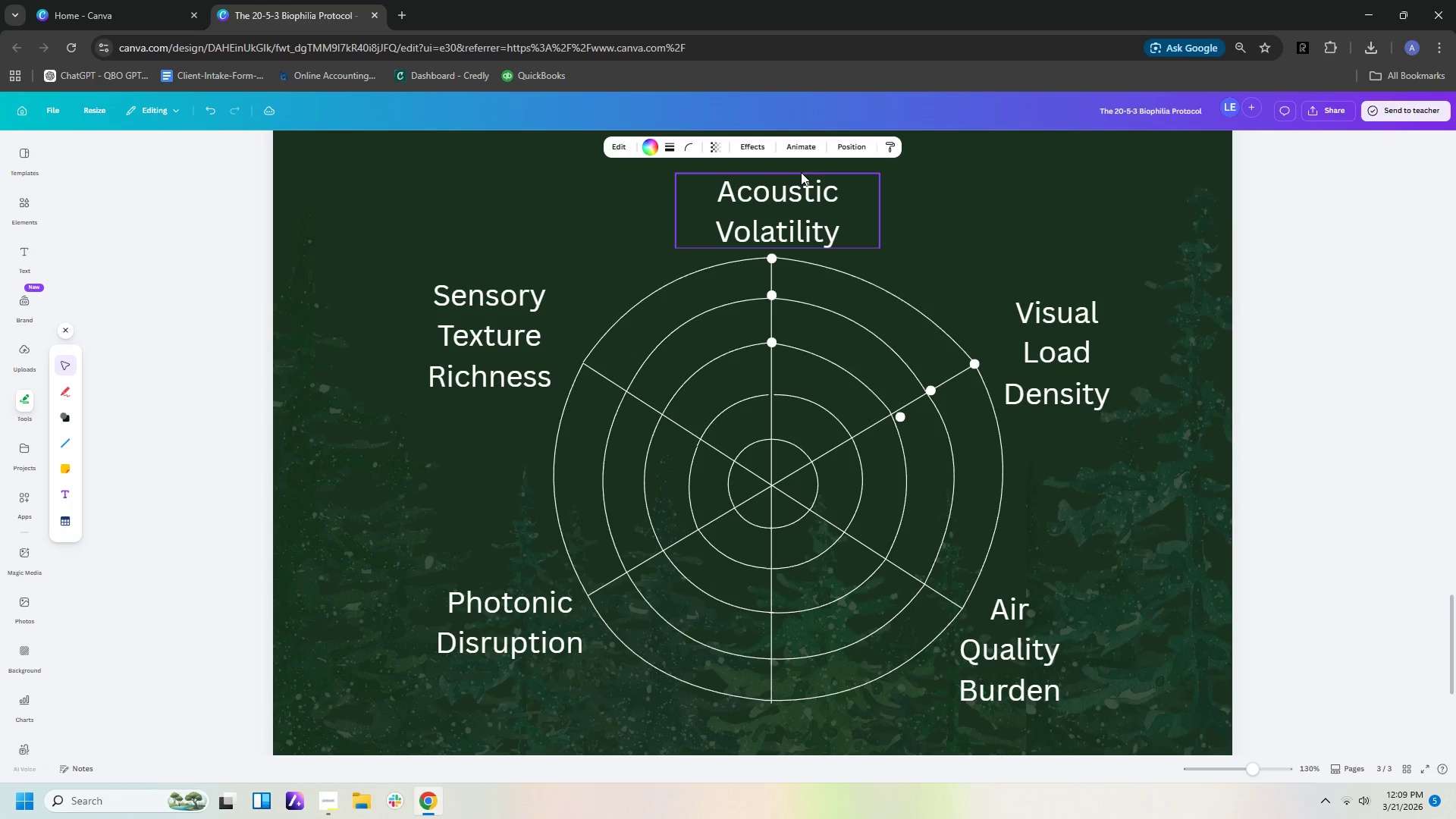 
key(ArrowLeft)
 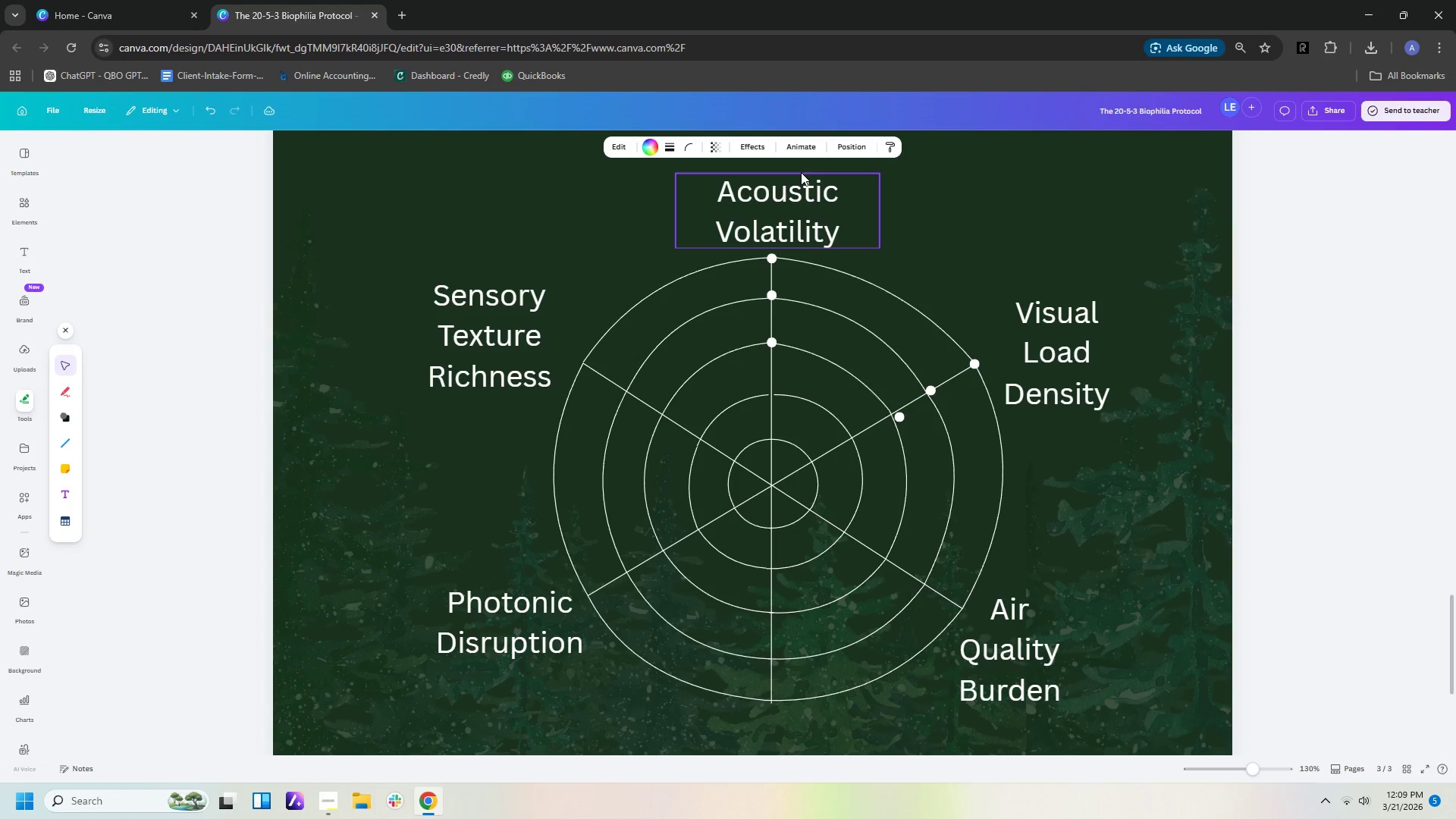 
key(ArrowDown)
 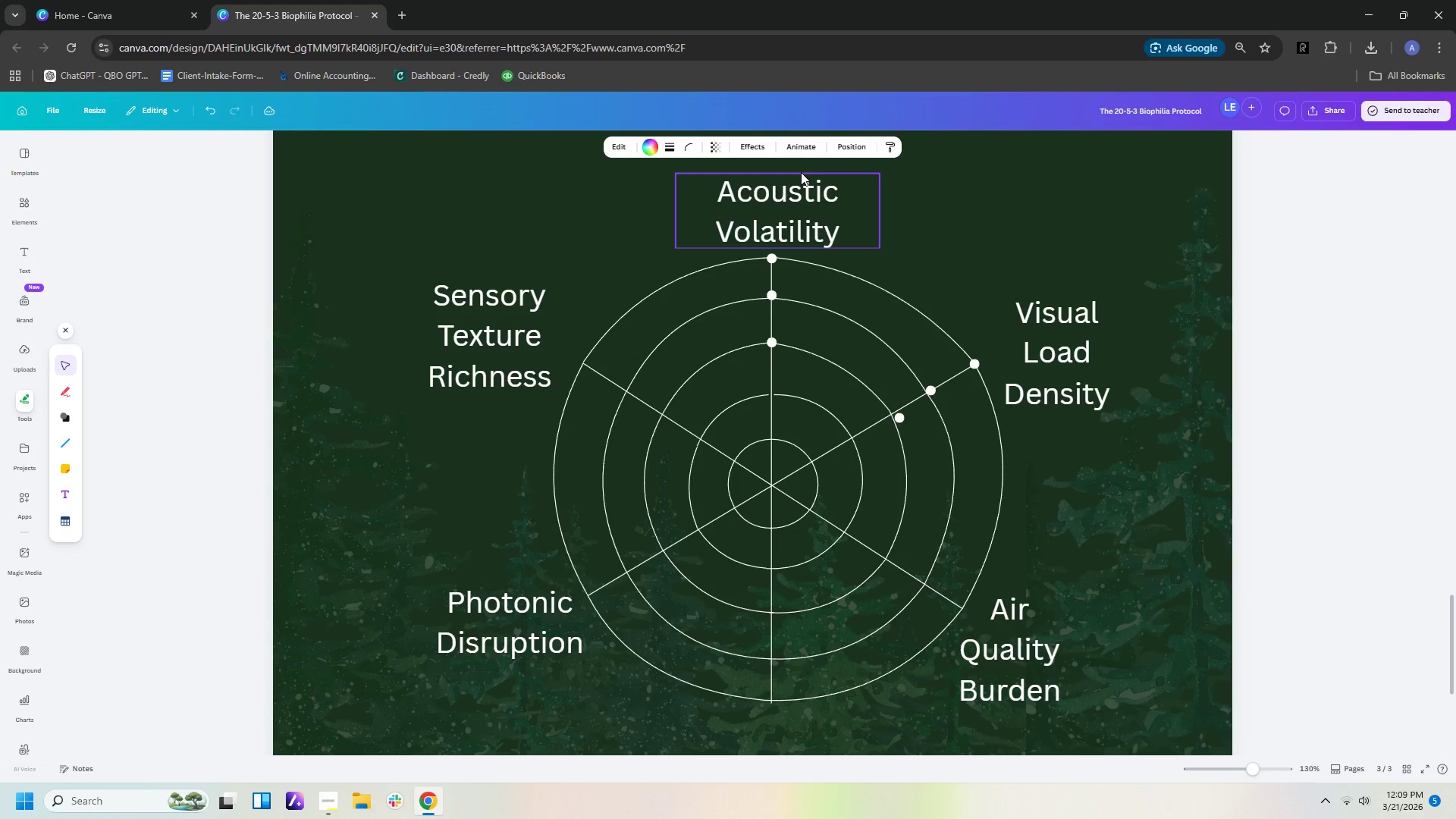 
key(ArrowLeft)
 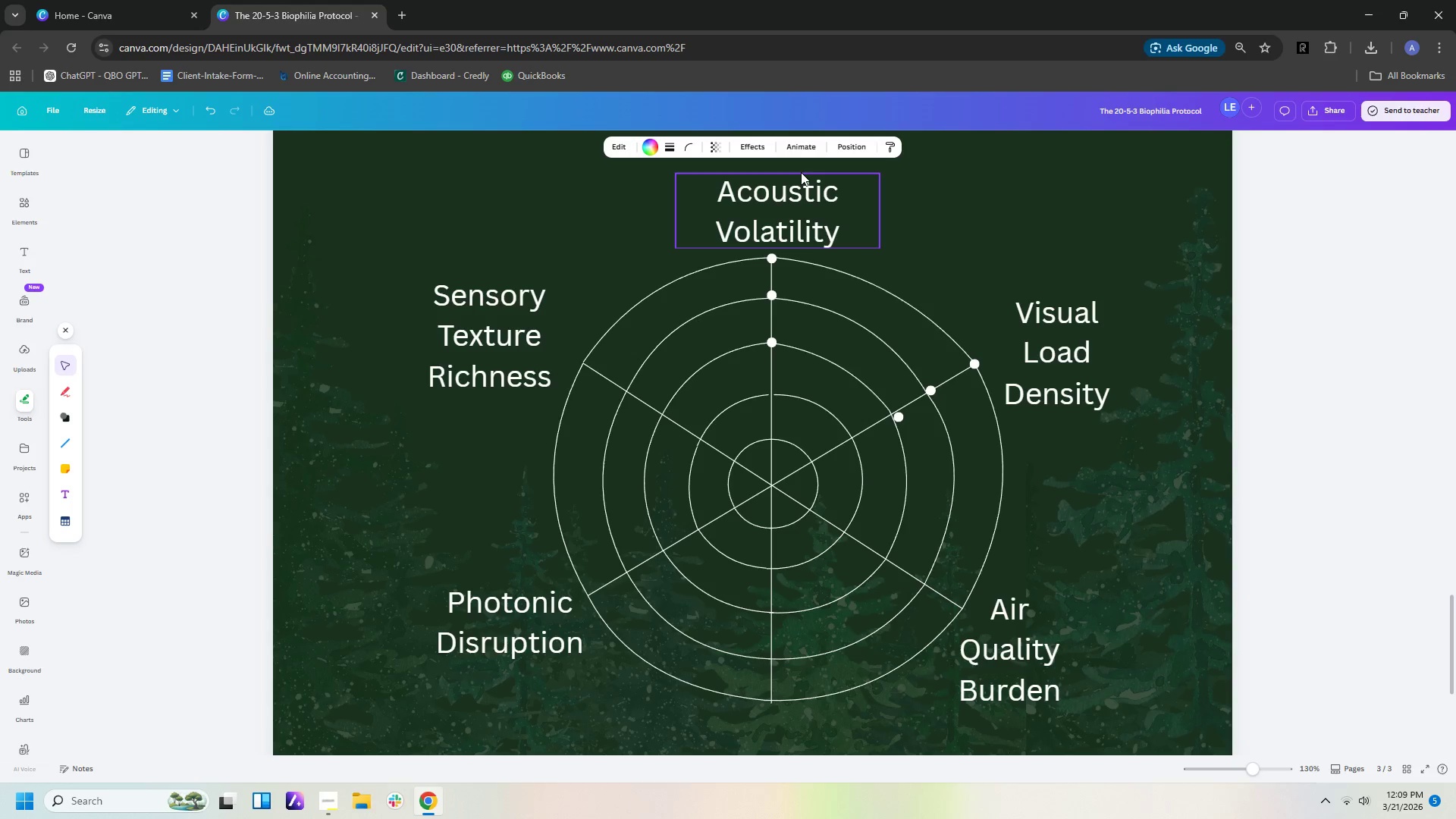 
key(ArrowUp)
 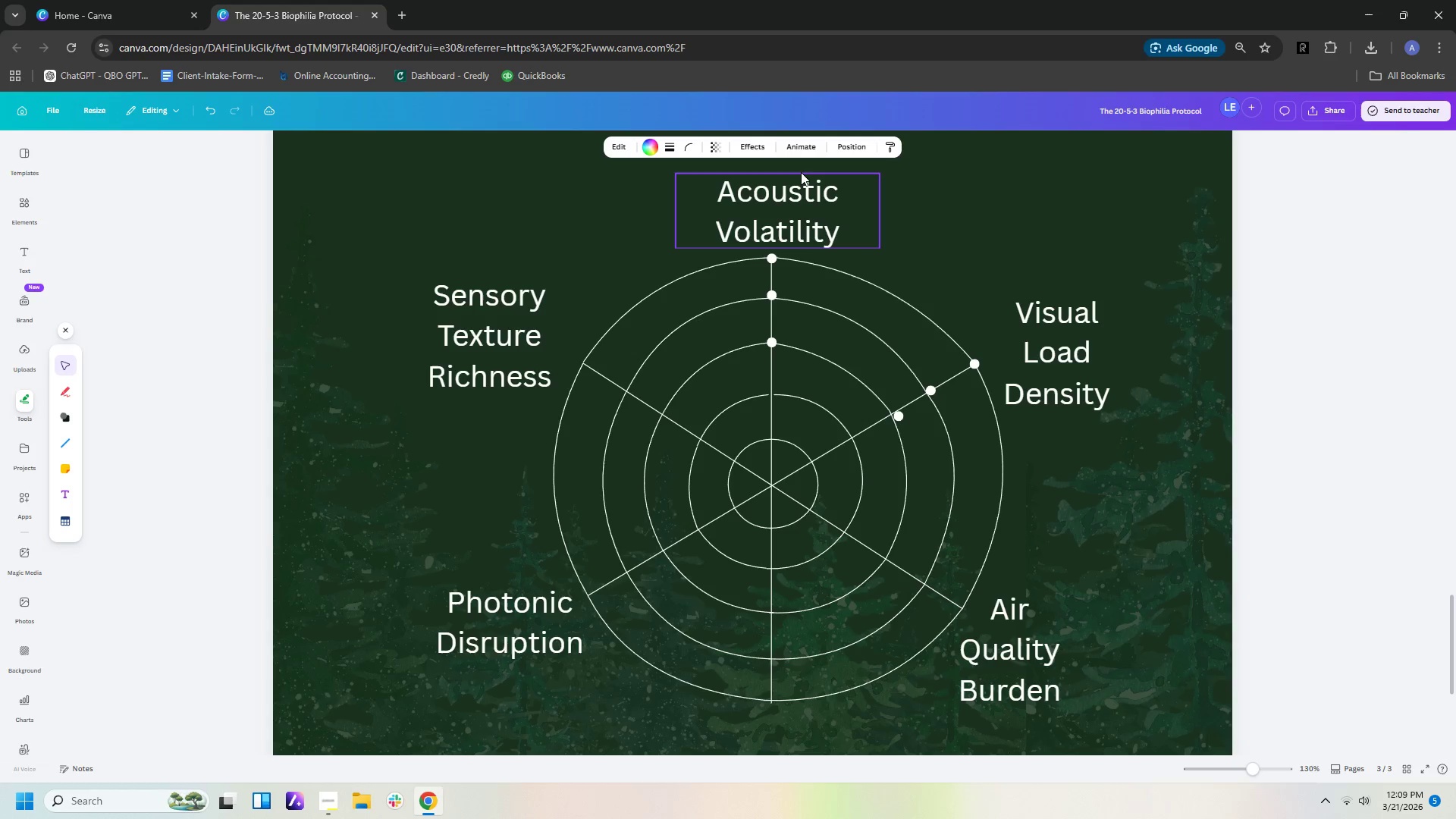 
key(ArrowUp)
 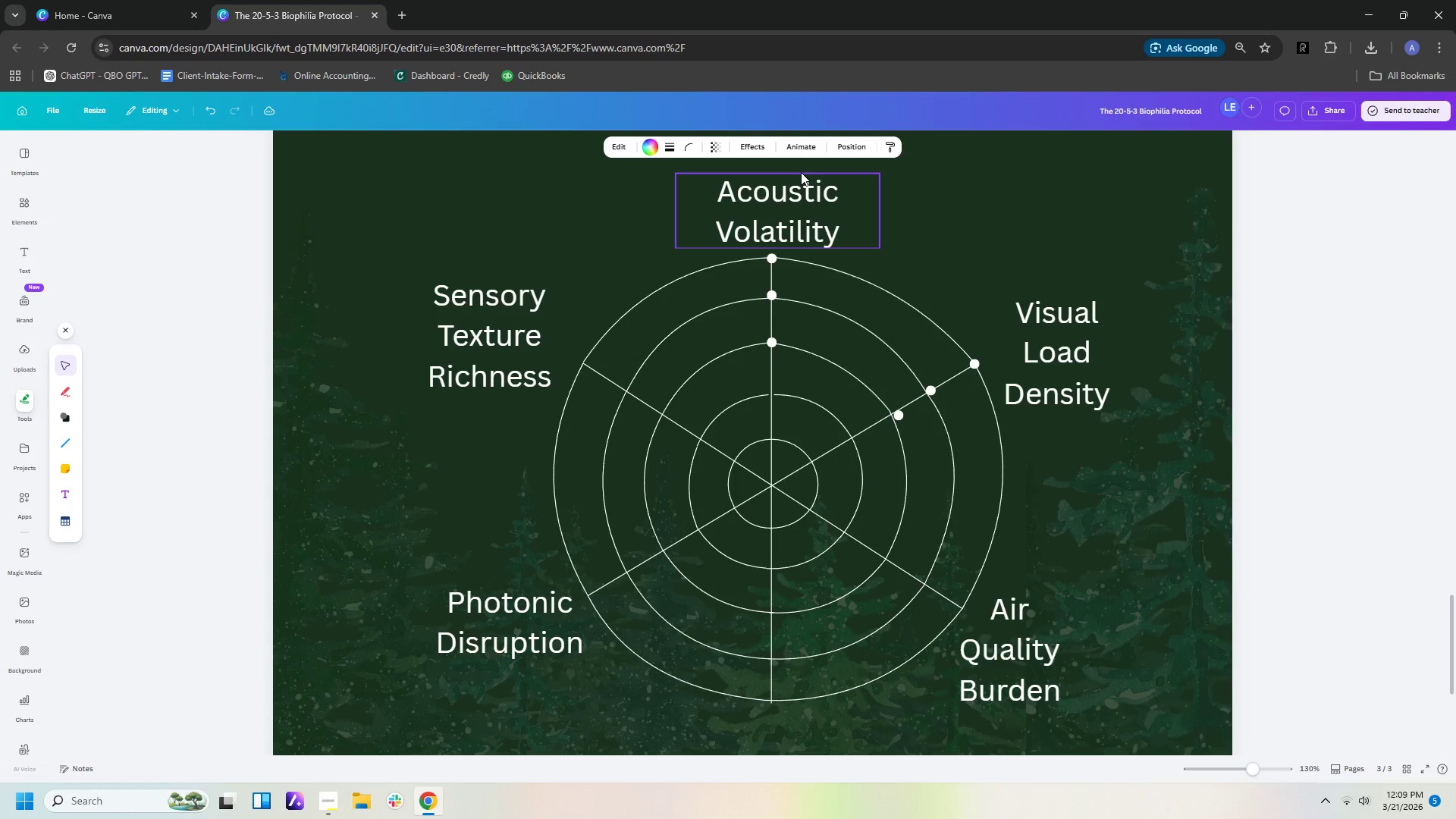 
key(ArrowUp)
 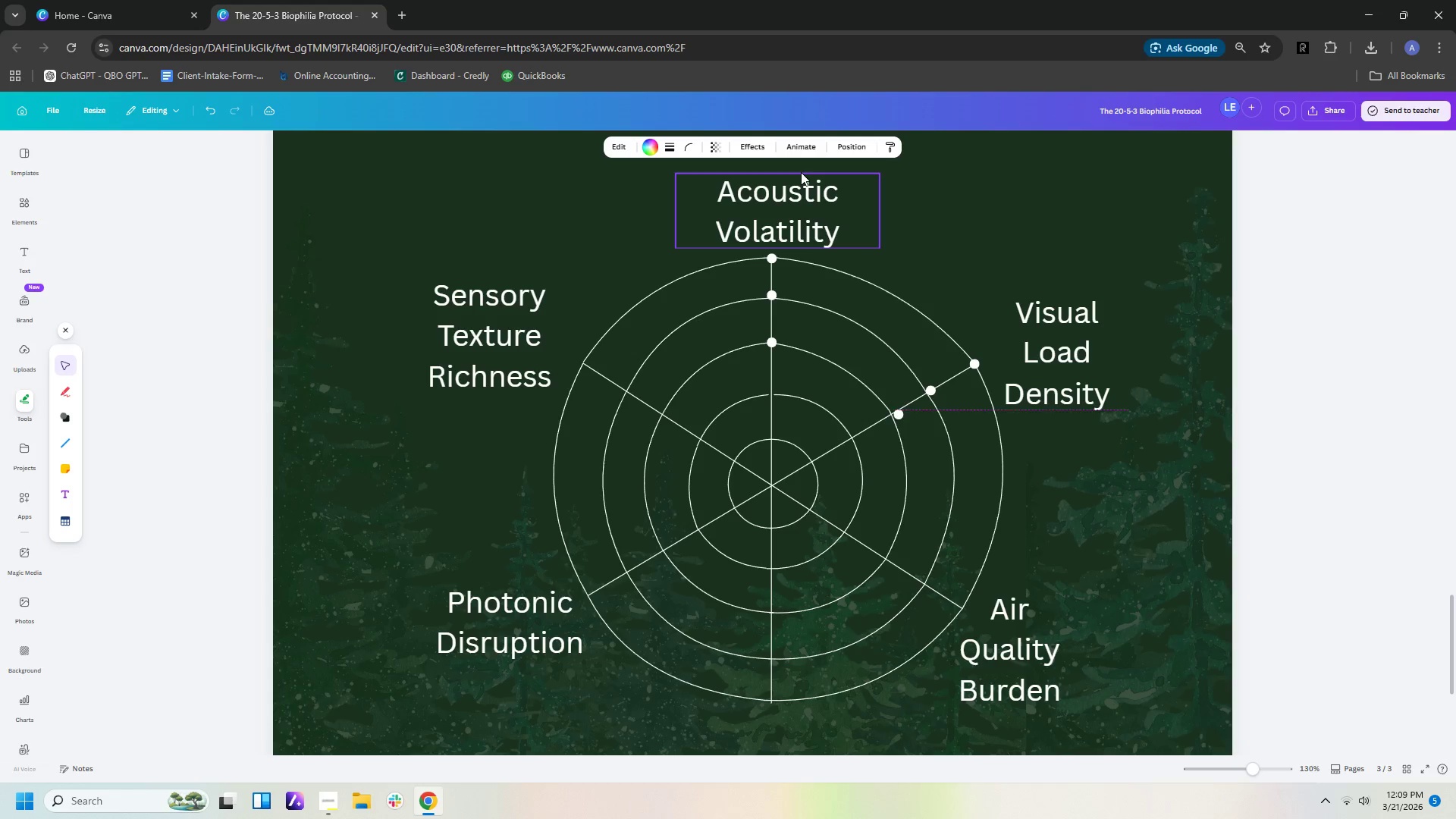 
key(ArrowUp)
 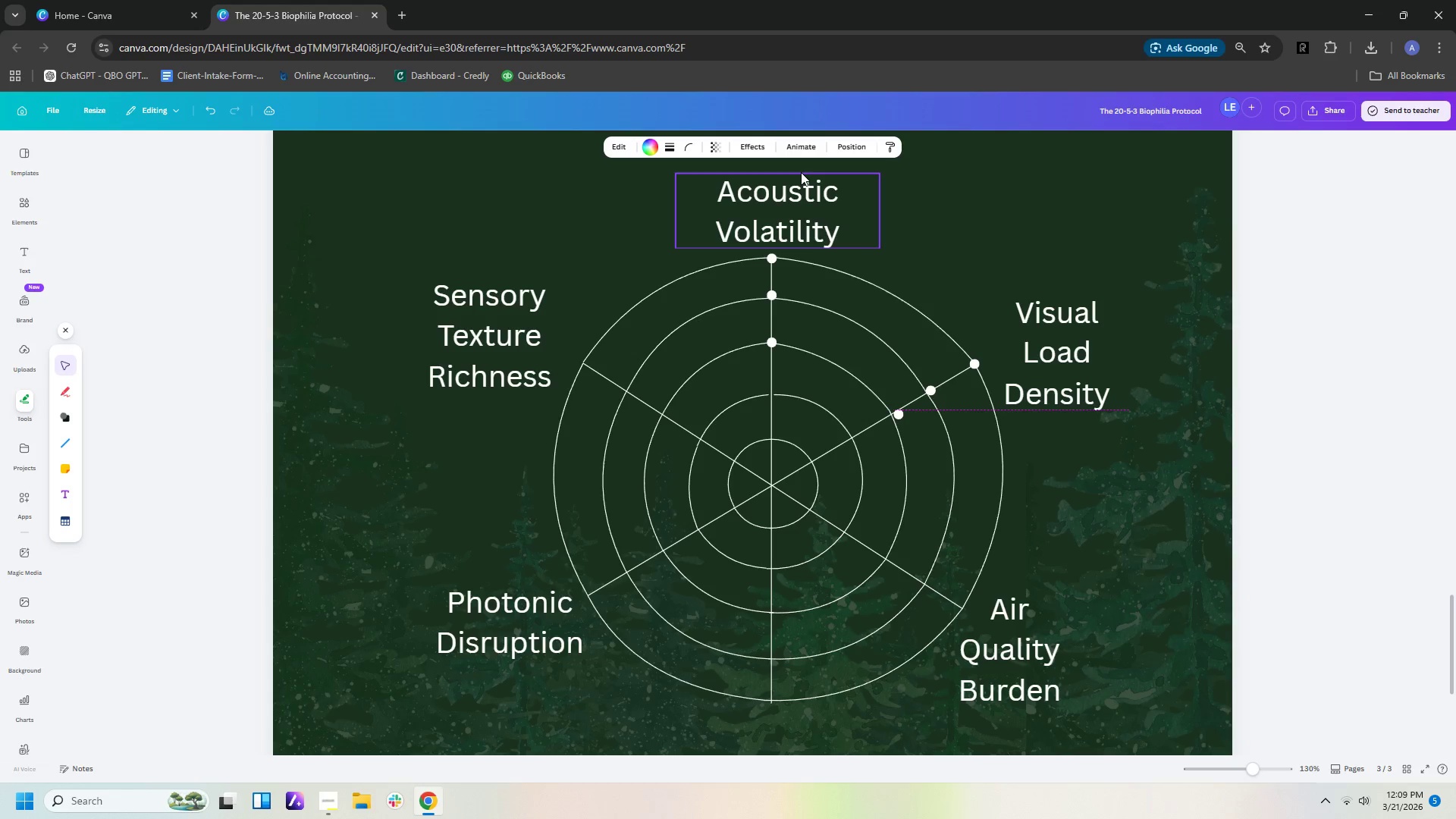 
key(ArrowUp)
 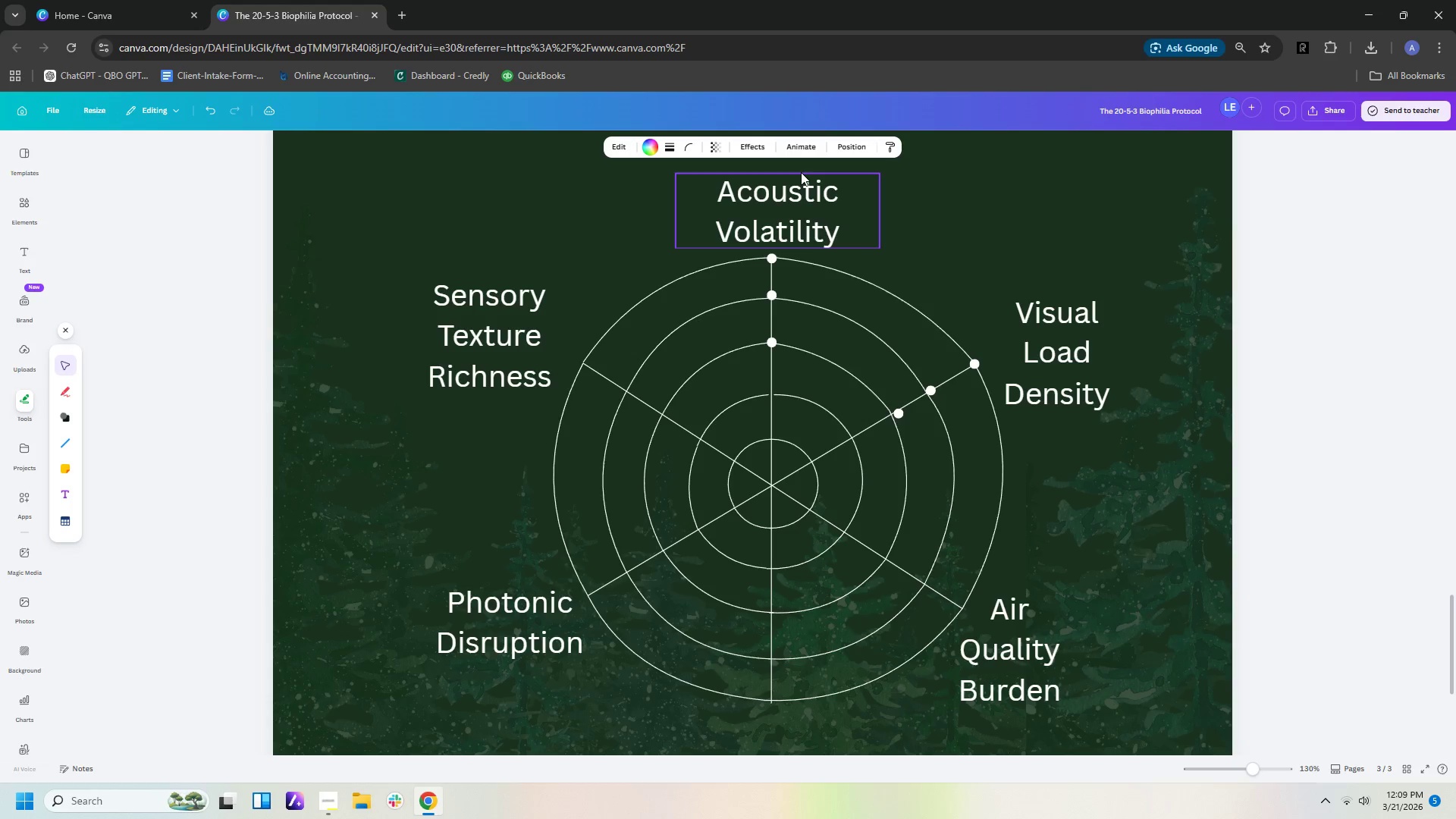 
key(ArrowUp)
 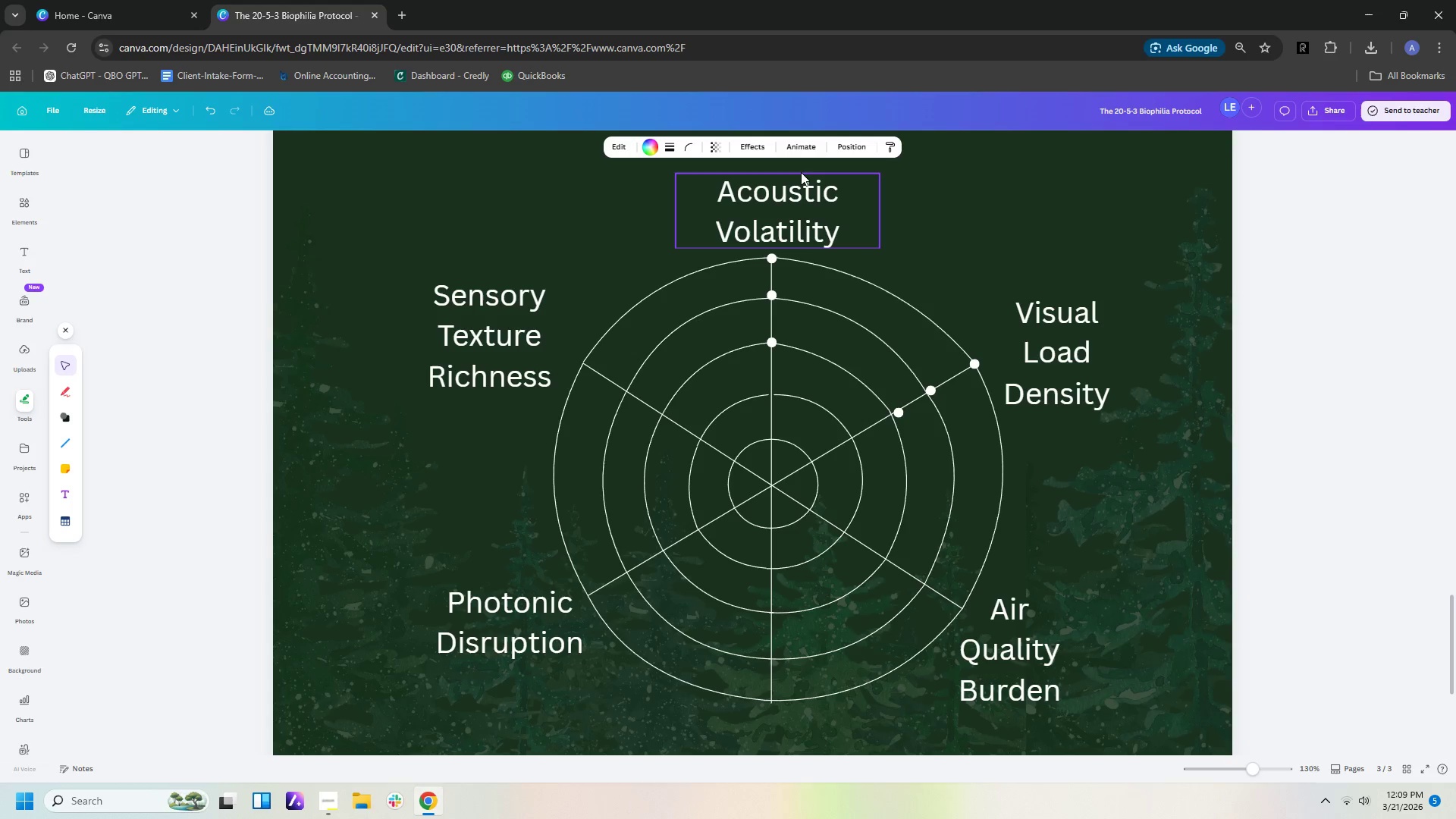 
key(ArrowUp)
 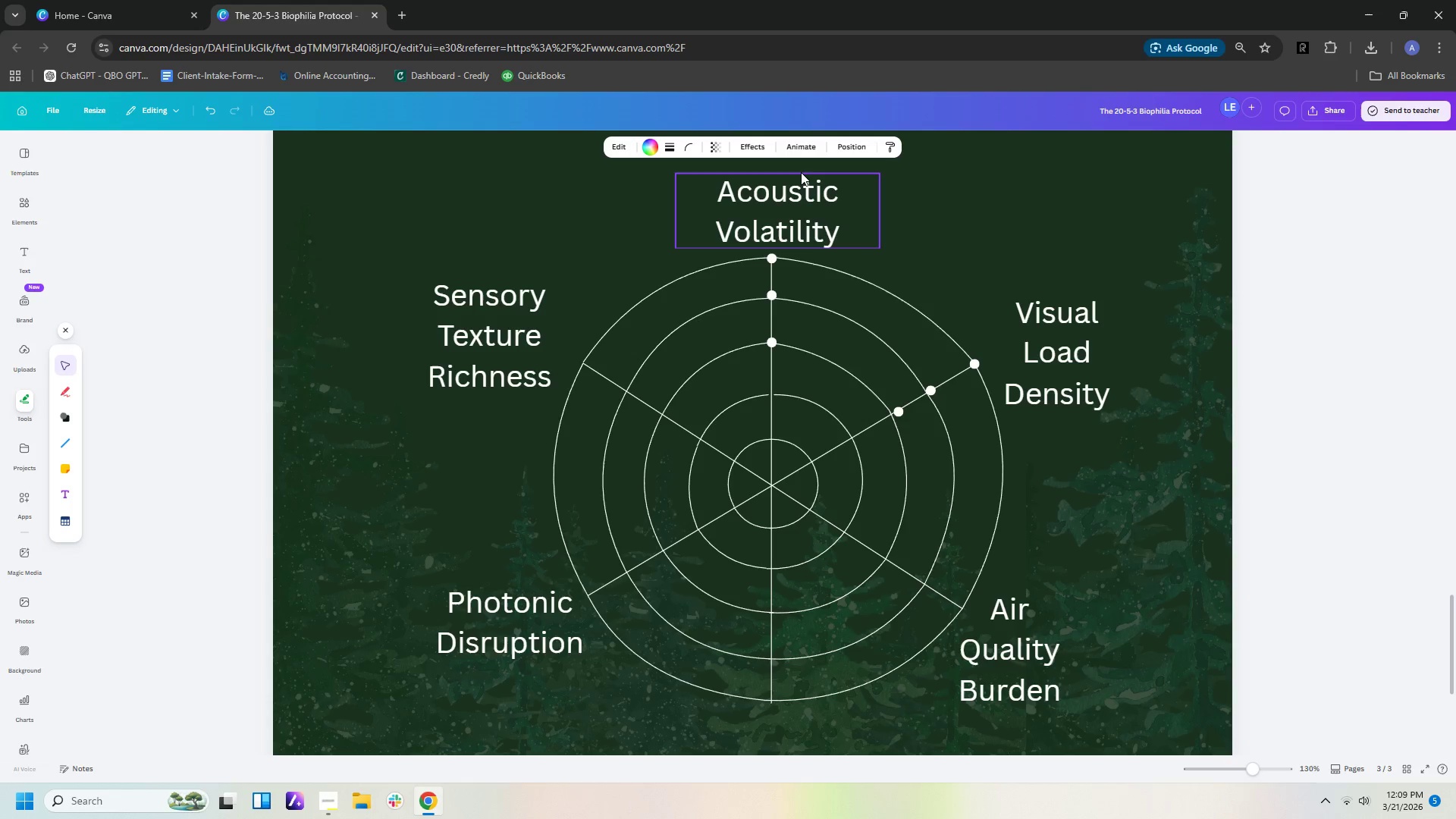 
key(ArrowUp)
 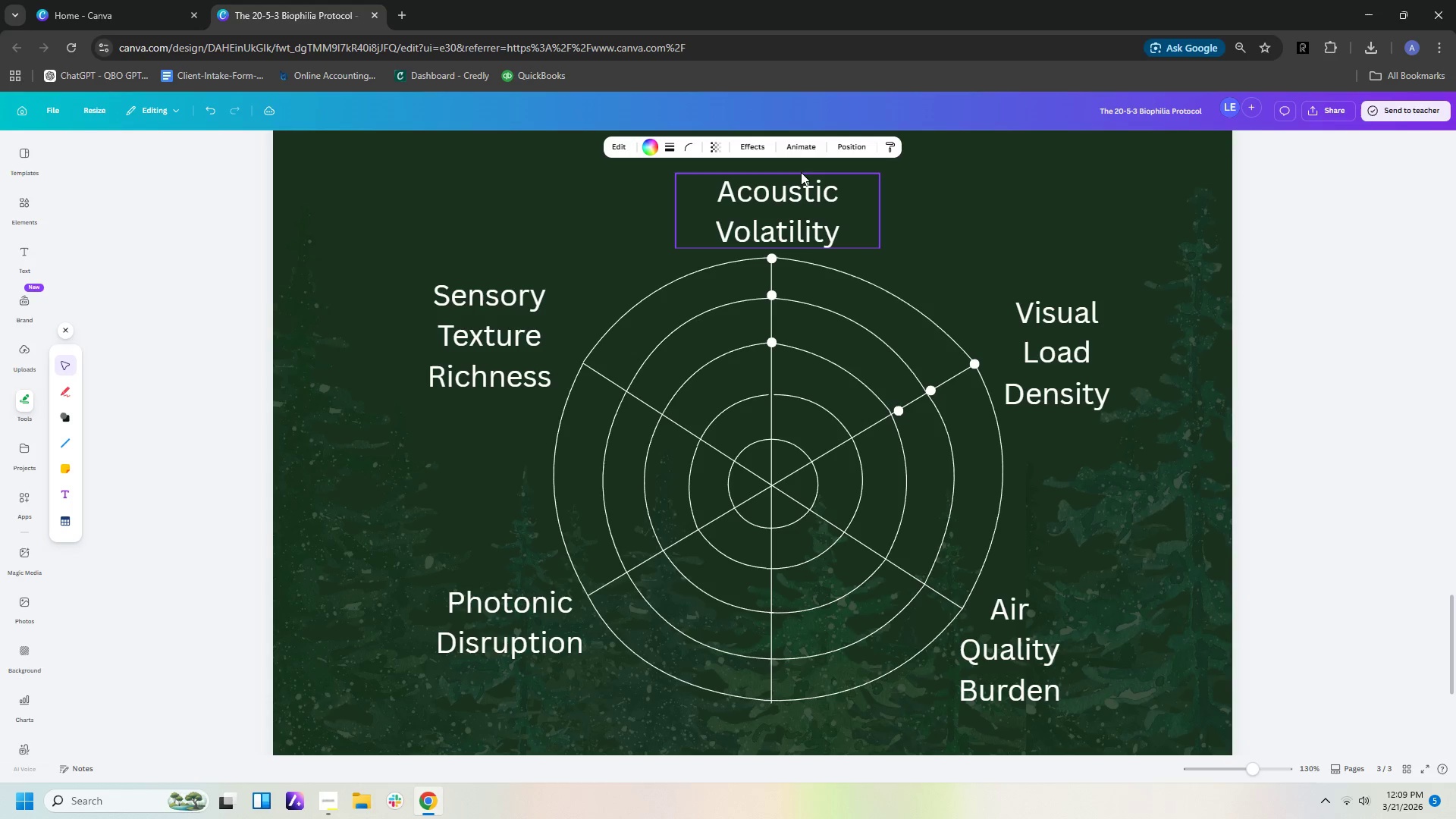 
key(ArrowLeft)
 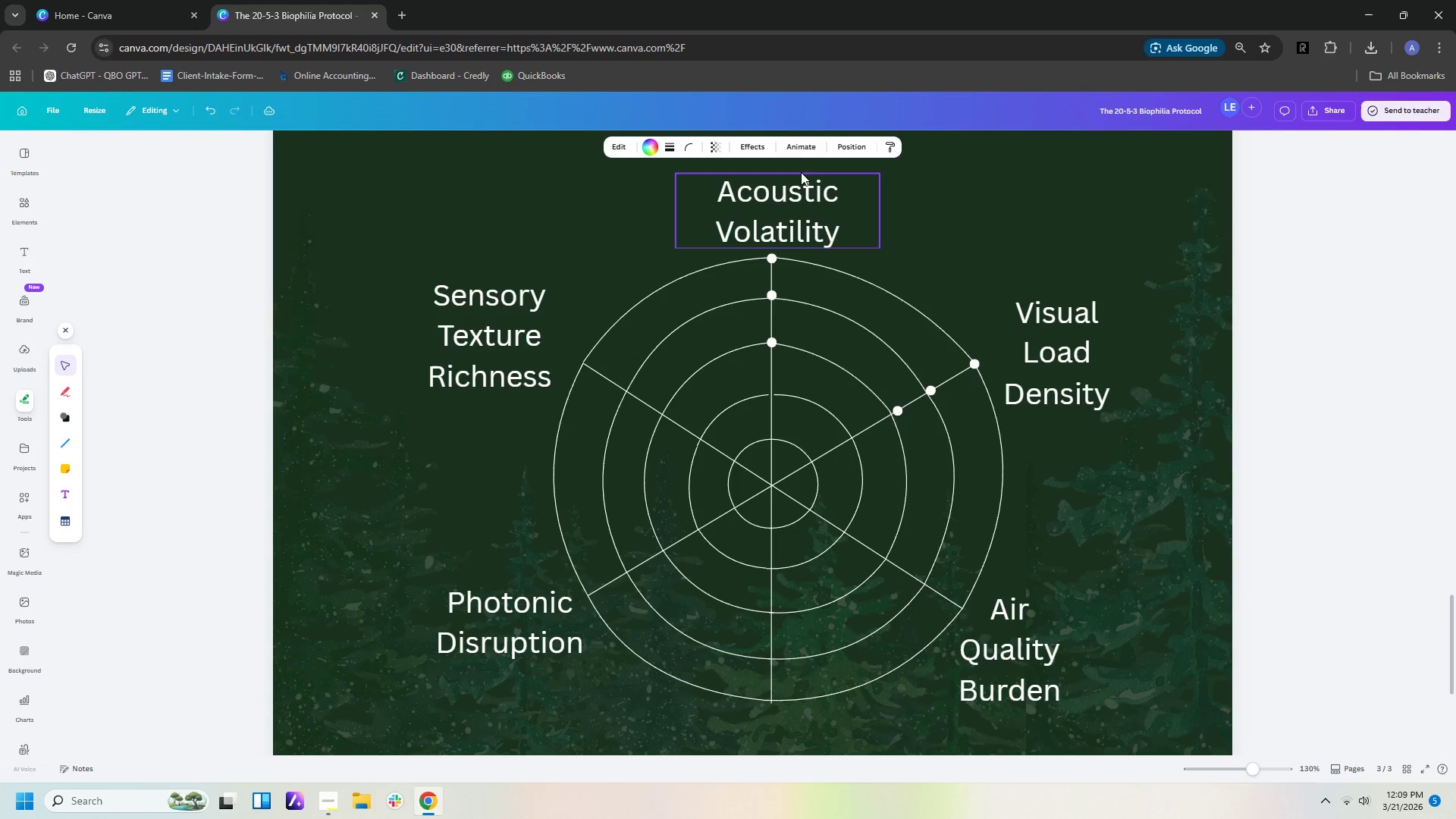 
key(ArrowLeft)
 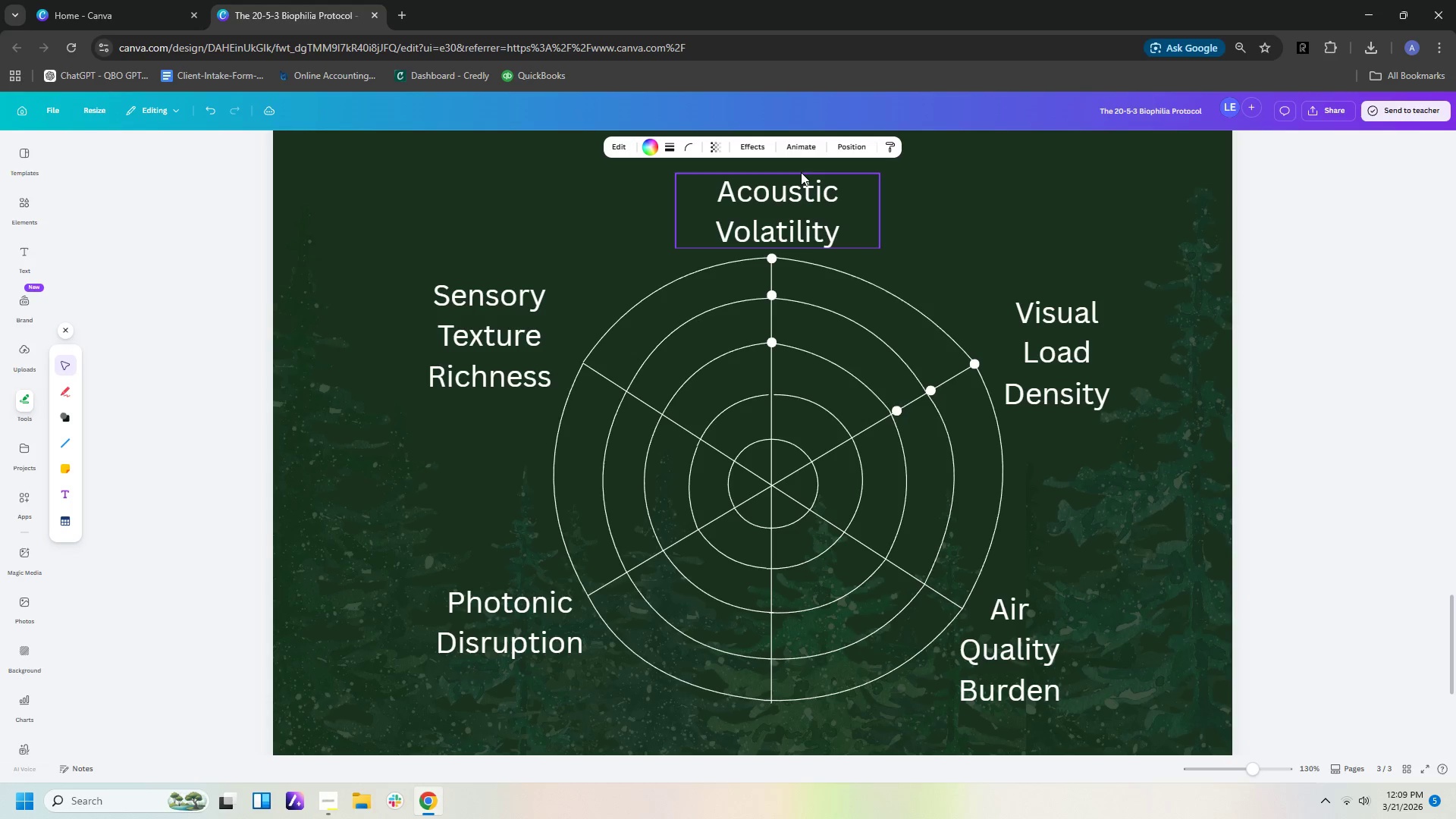 
key(ArrowLeft)
 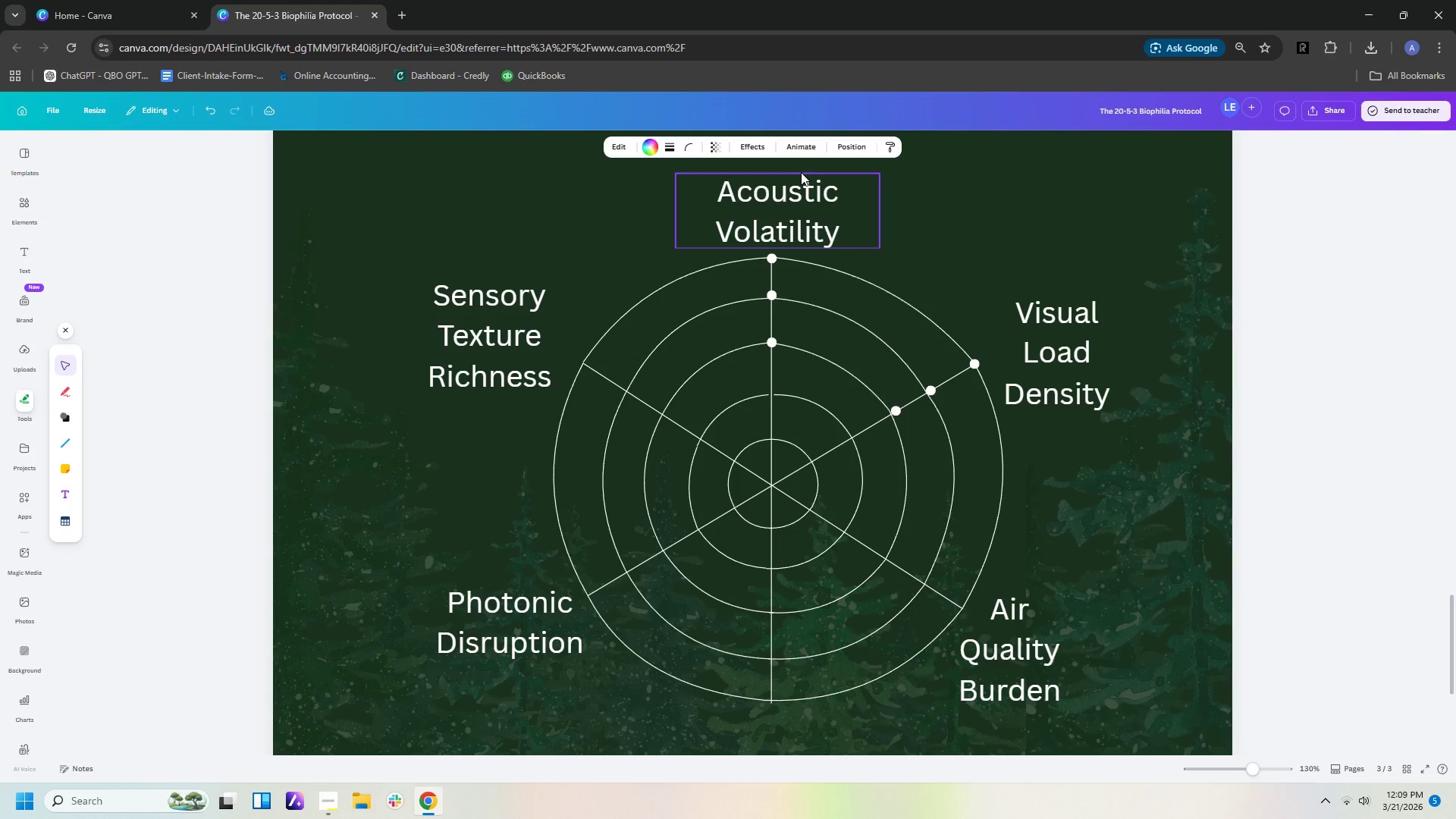 
key(ArrowLeft)
 